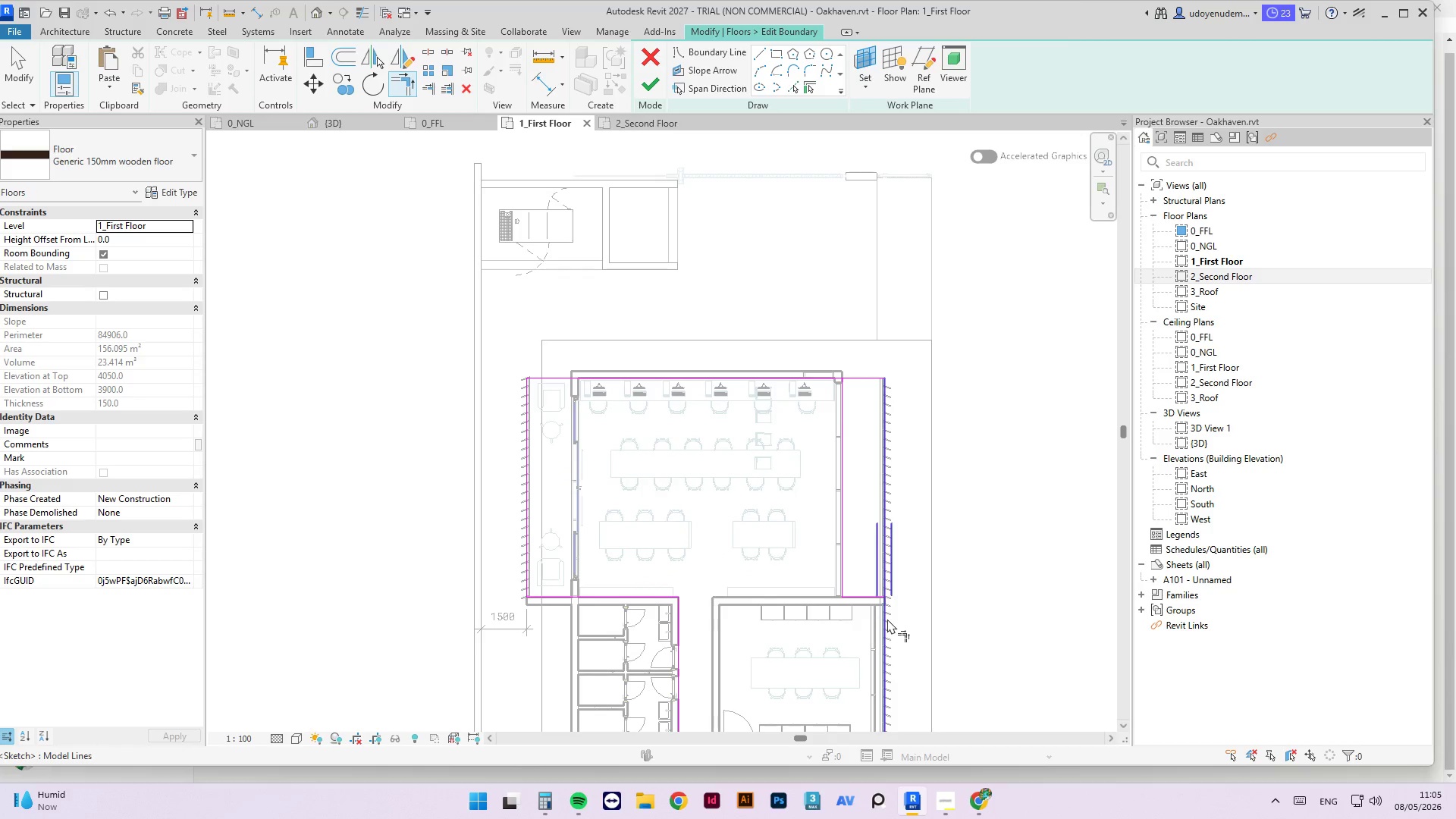 
key(Escape)
 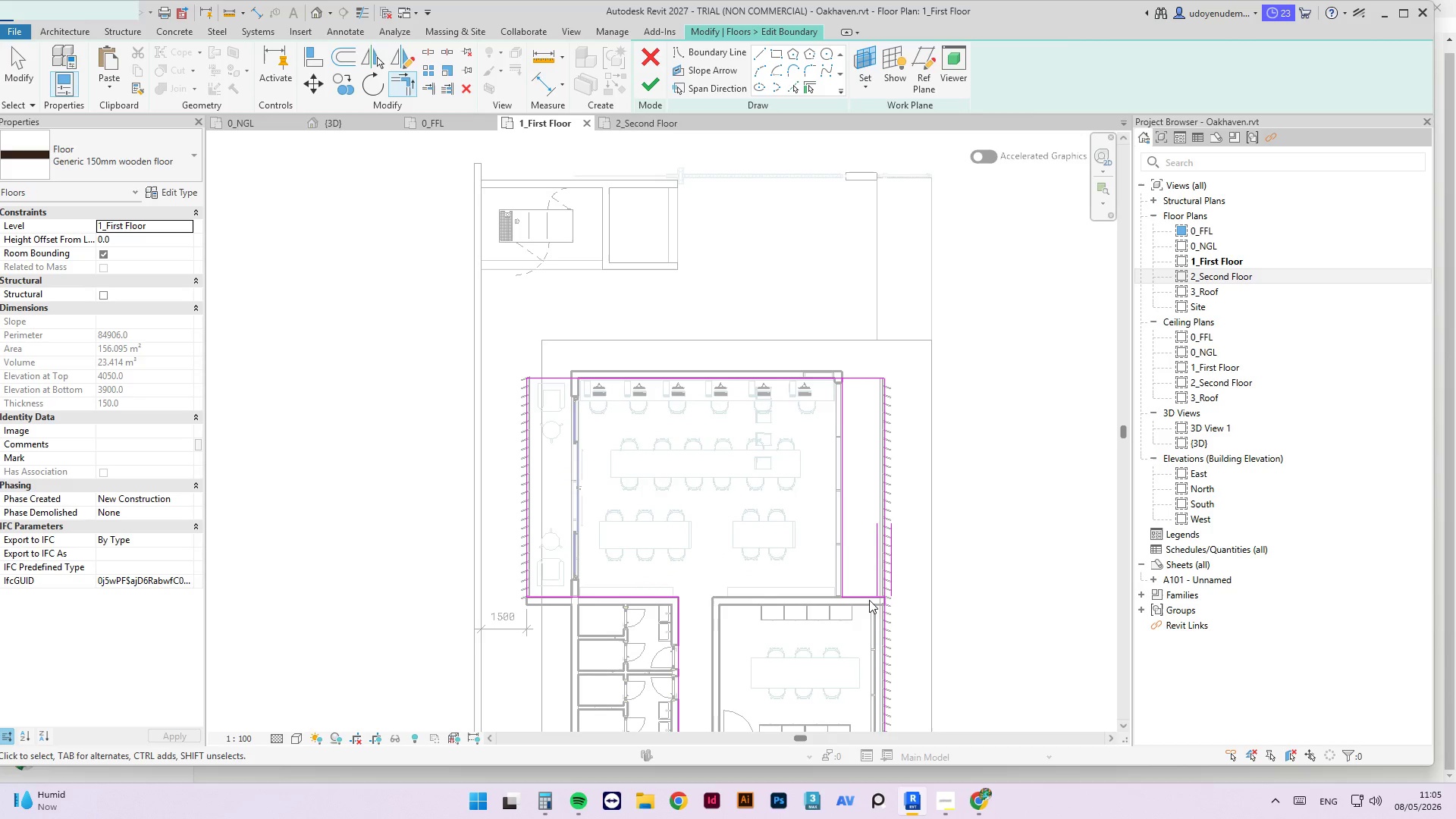 
key(Escape)
 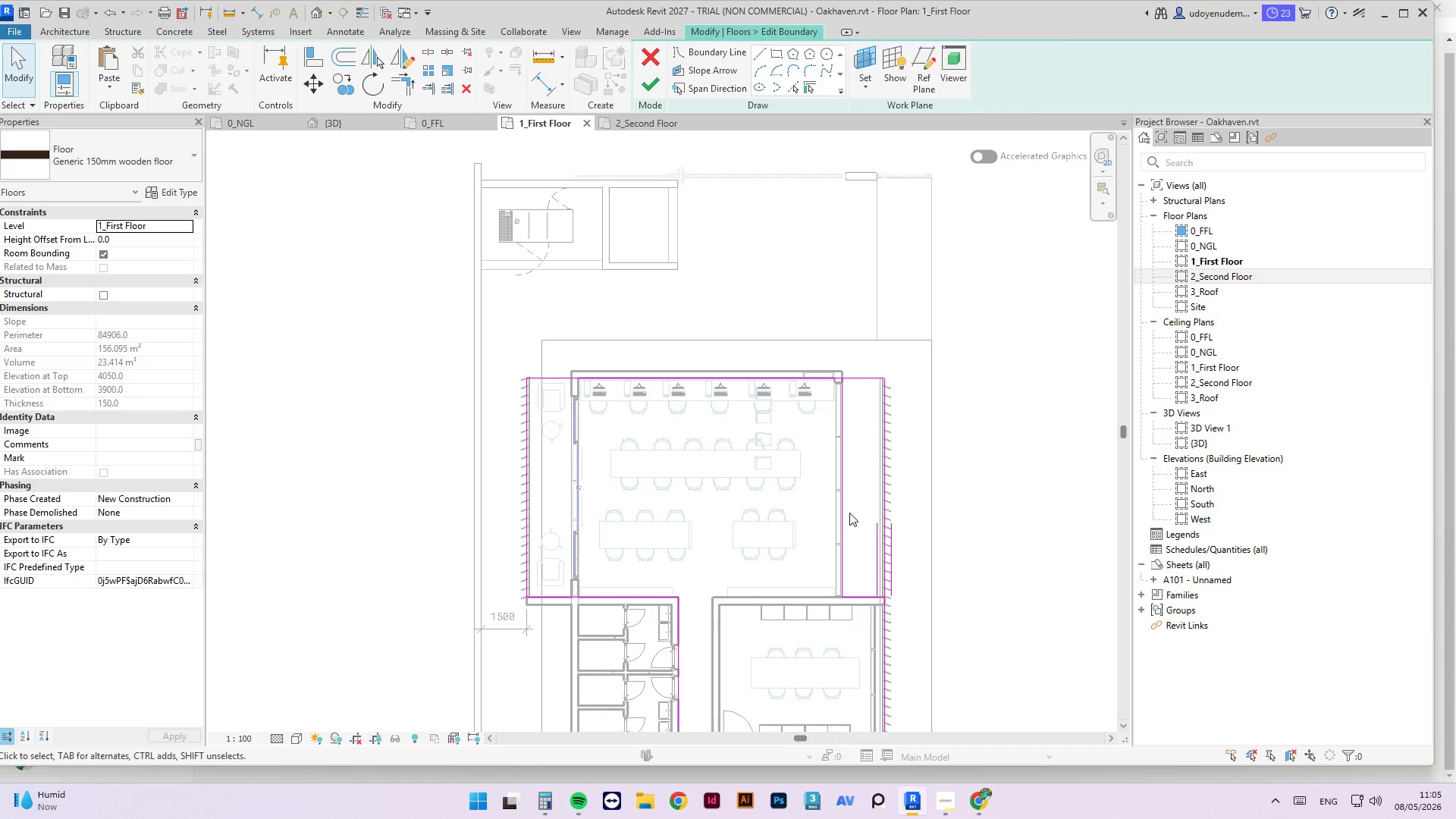 
left_click_drag(start_coordinate=[849, 513], to_coordinate=[806, 640])
 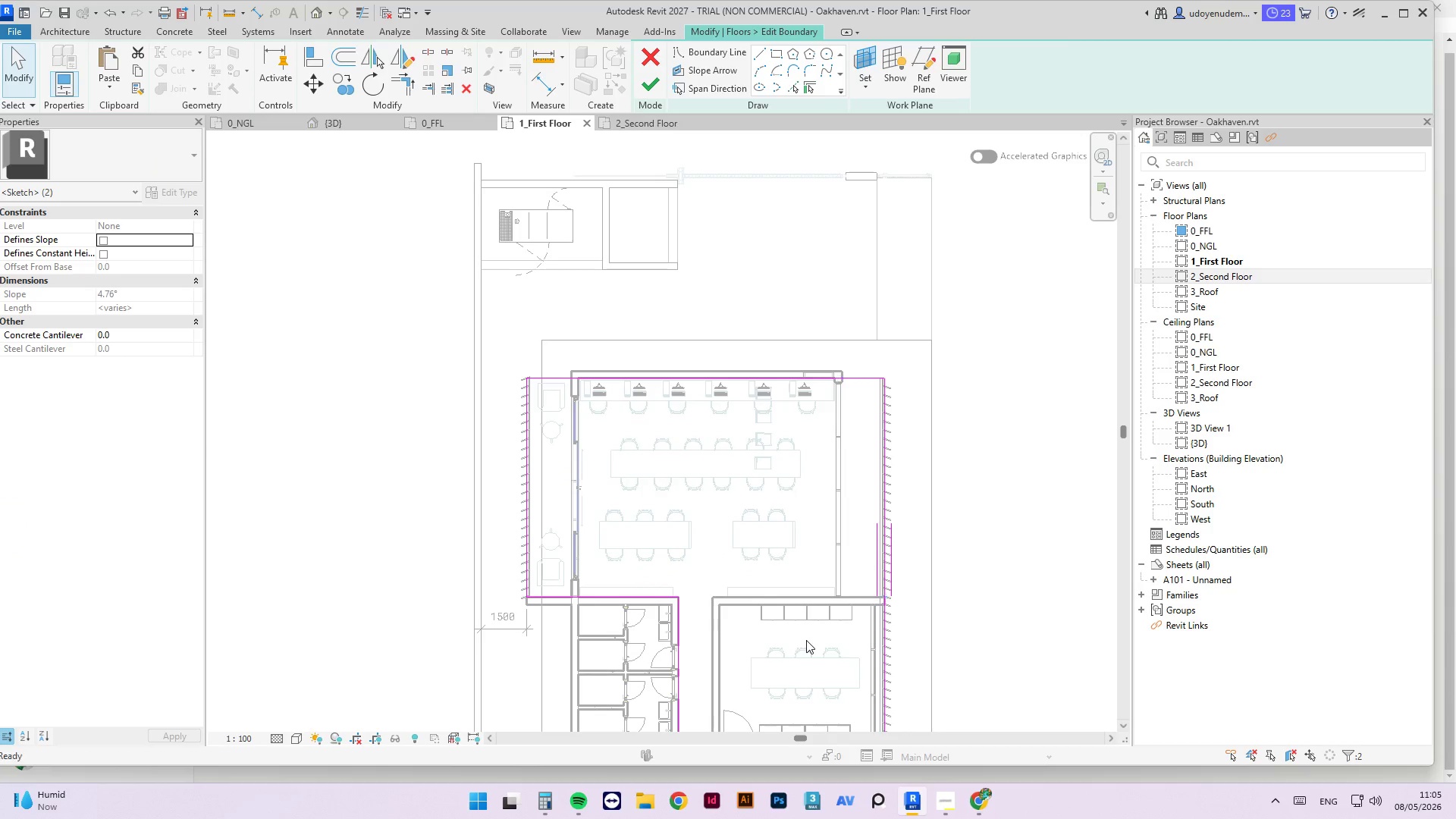 
key(Delete)
 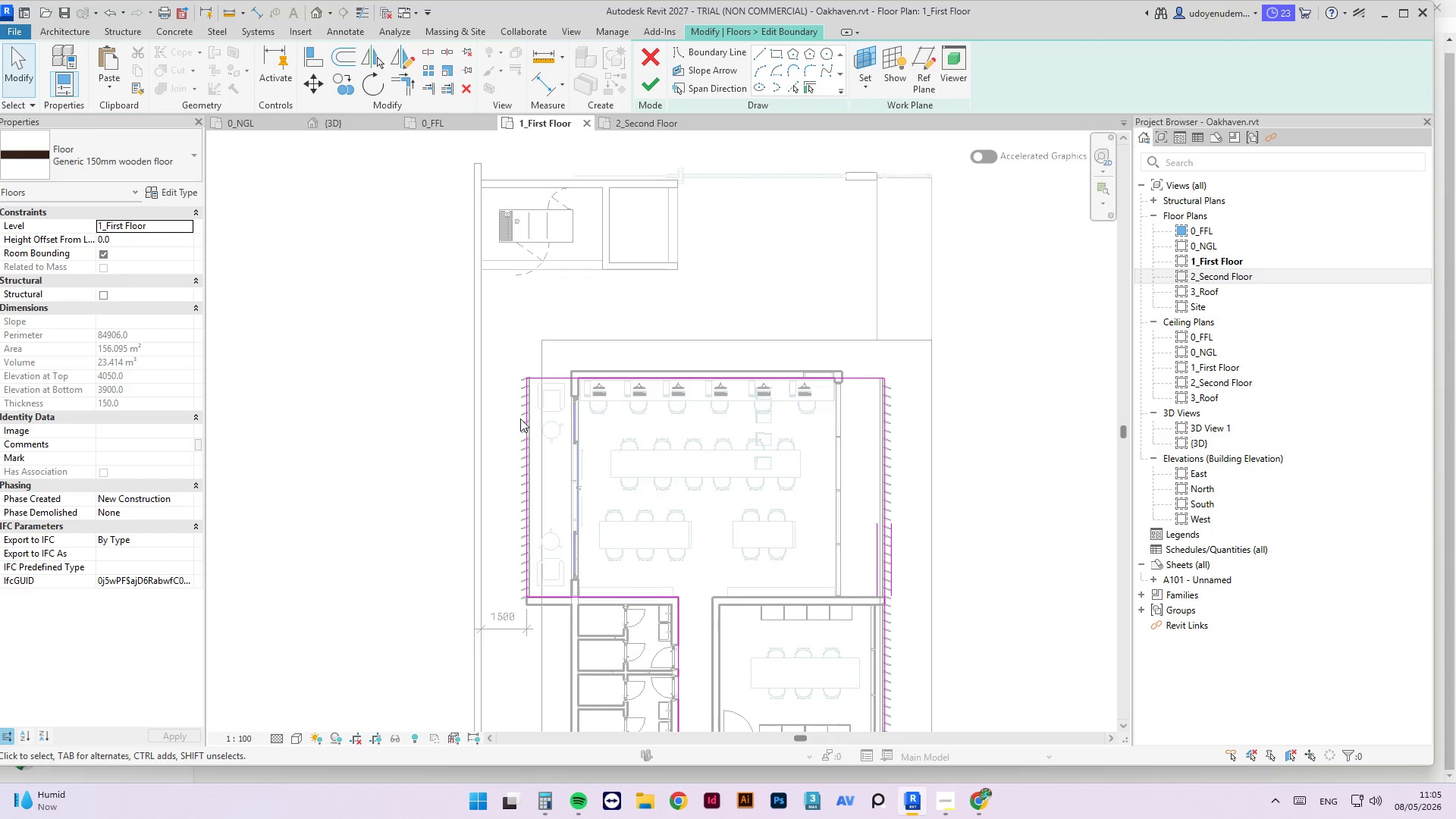 
left_click_drag(start_coordinate=[524, 420], to_coordinate=[575, 426])
 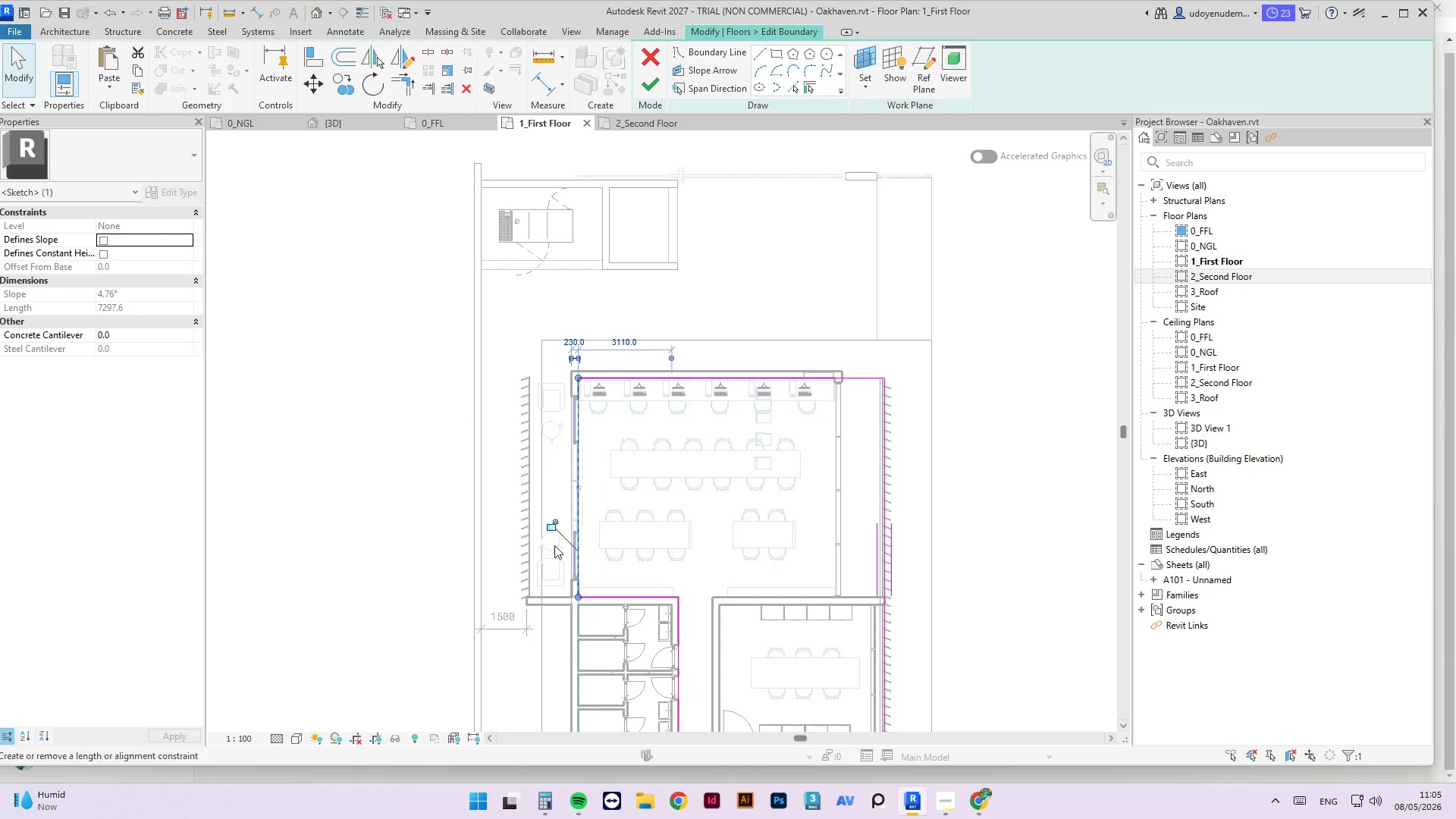 
scroll: coordinate [599, 625], scroll_direction: up, amount: 8.0
 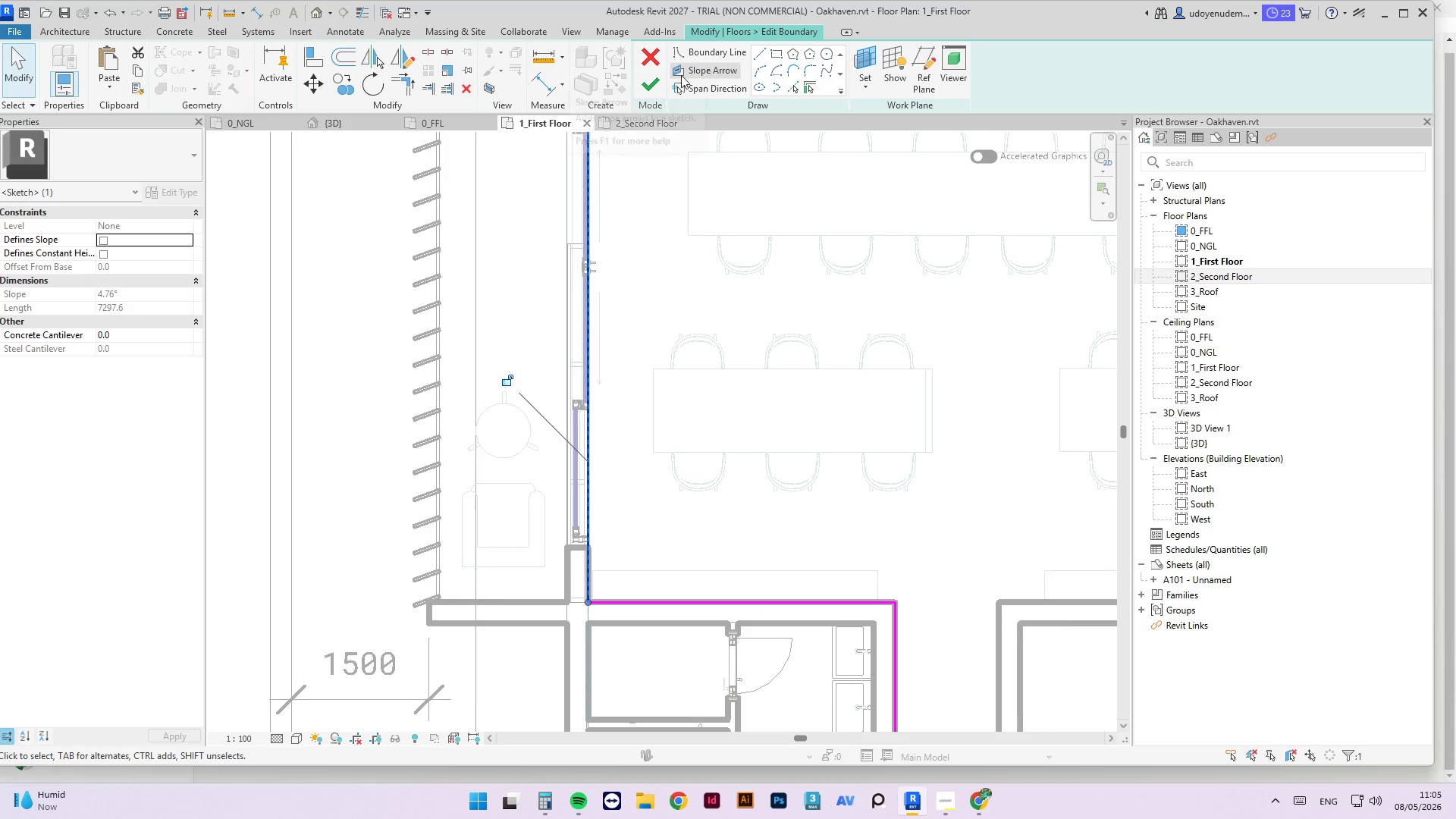 
left_click([652, 83])
 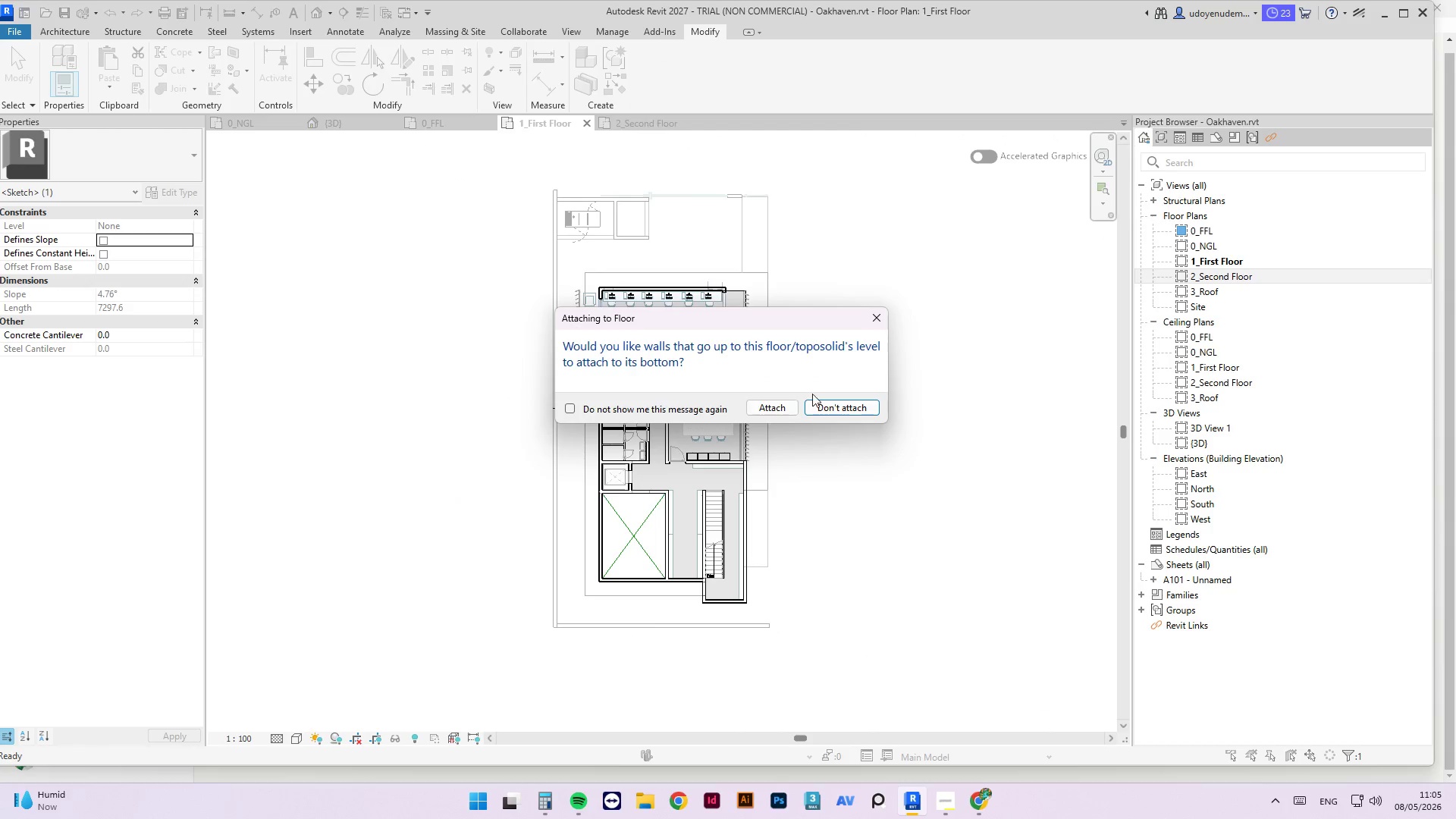 
left_click([844, 409])
 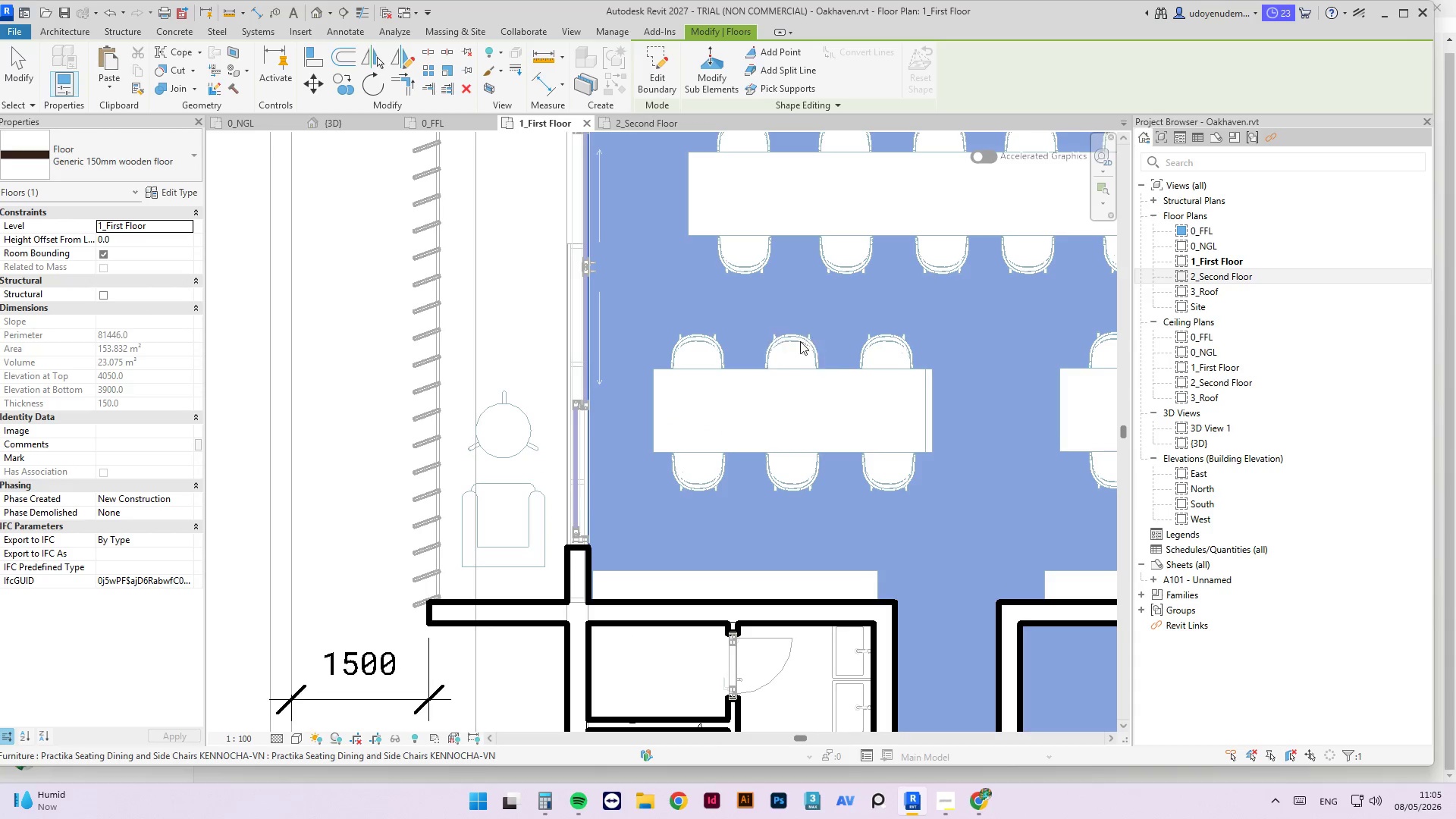 
scroll: coordinate [560, 572], scroll_direction: down, amount: 9.0
 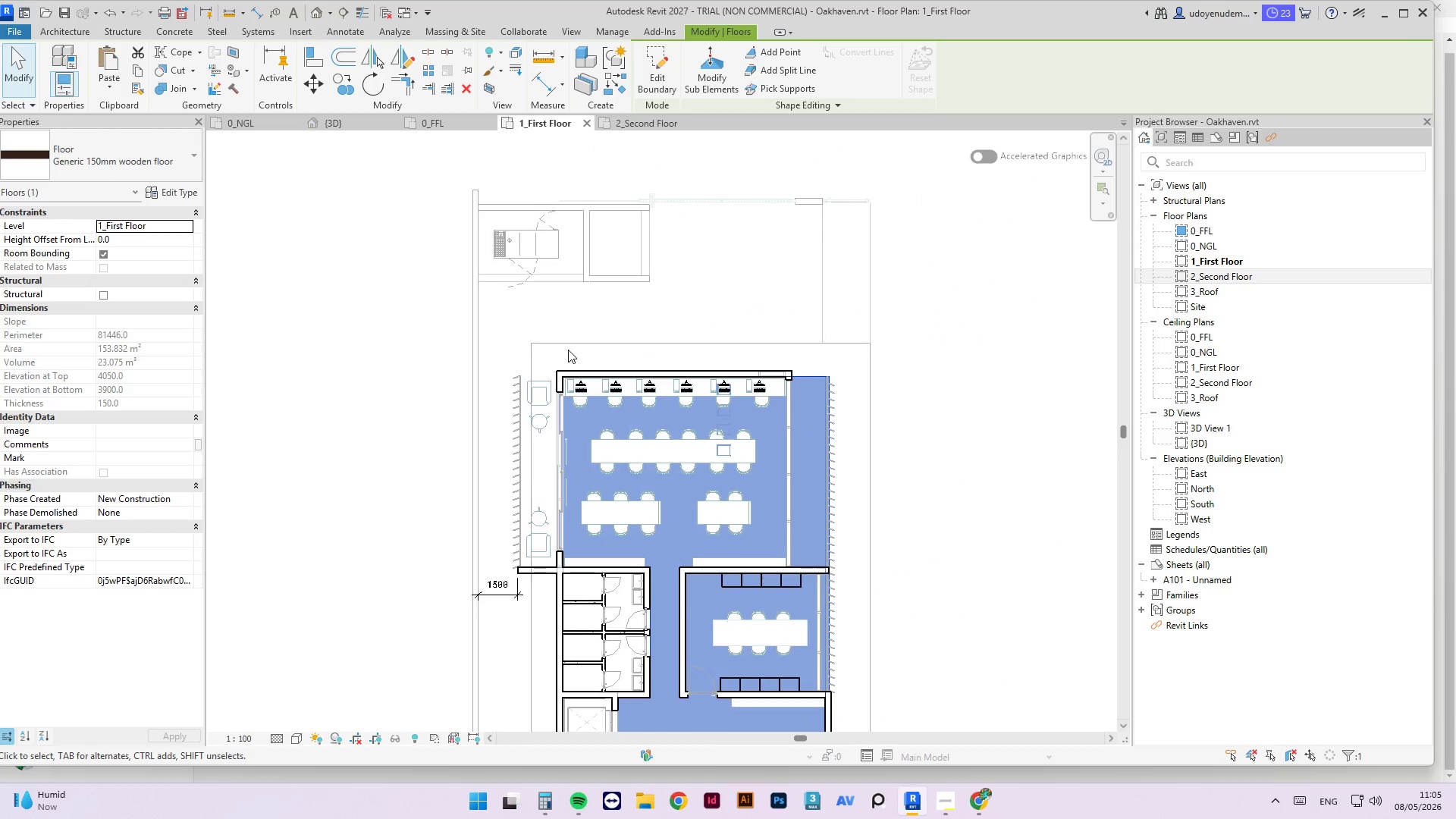 
left_click([544, 394])
 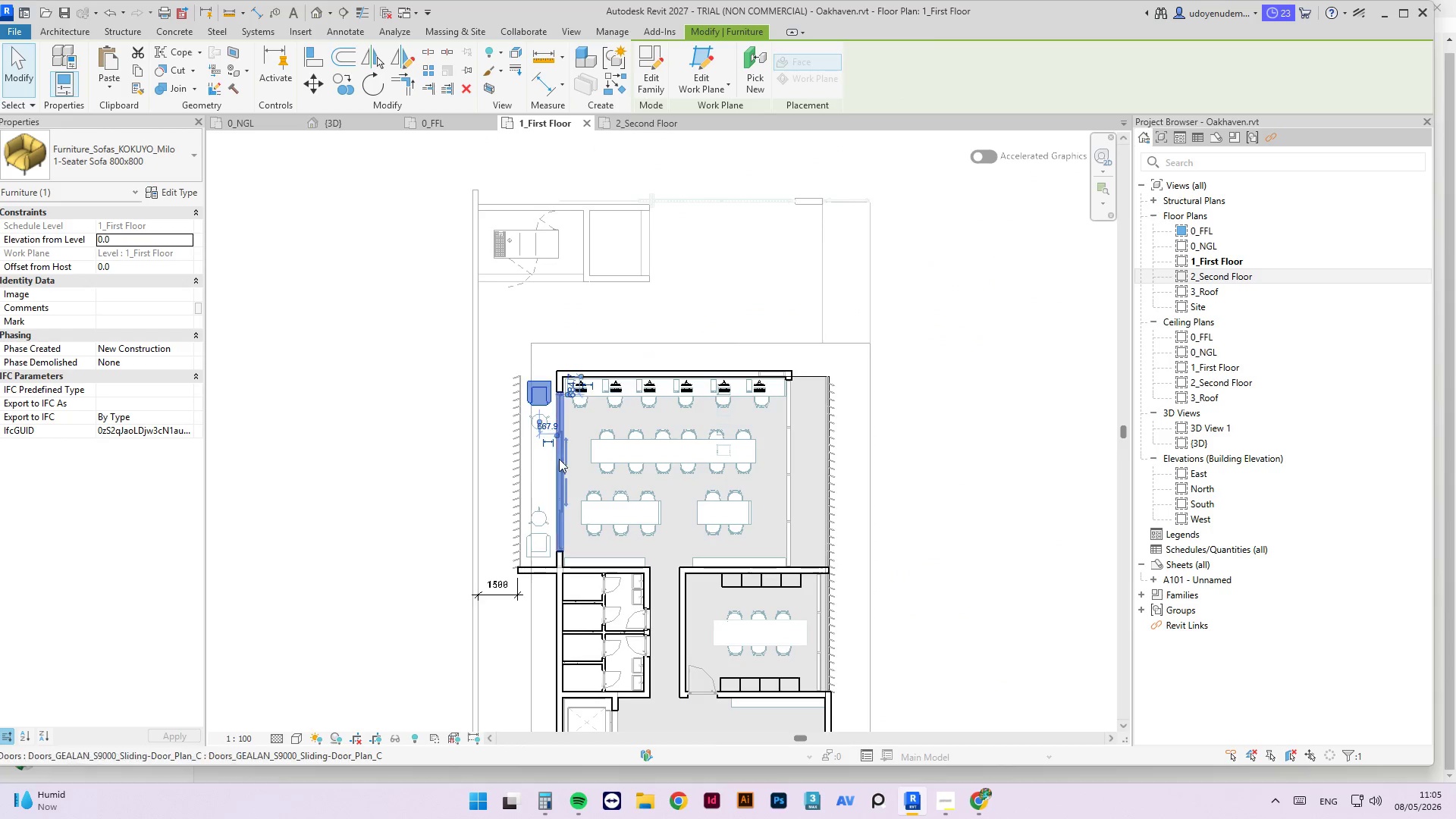 
hold_key(key=ControlLeft, duration=2.2)
 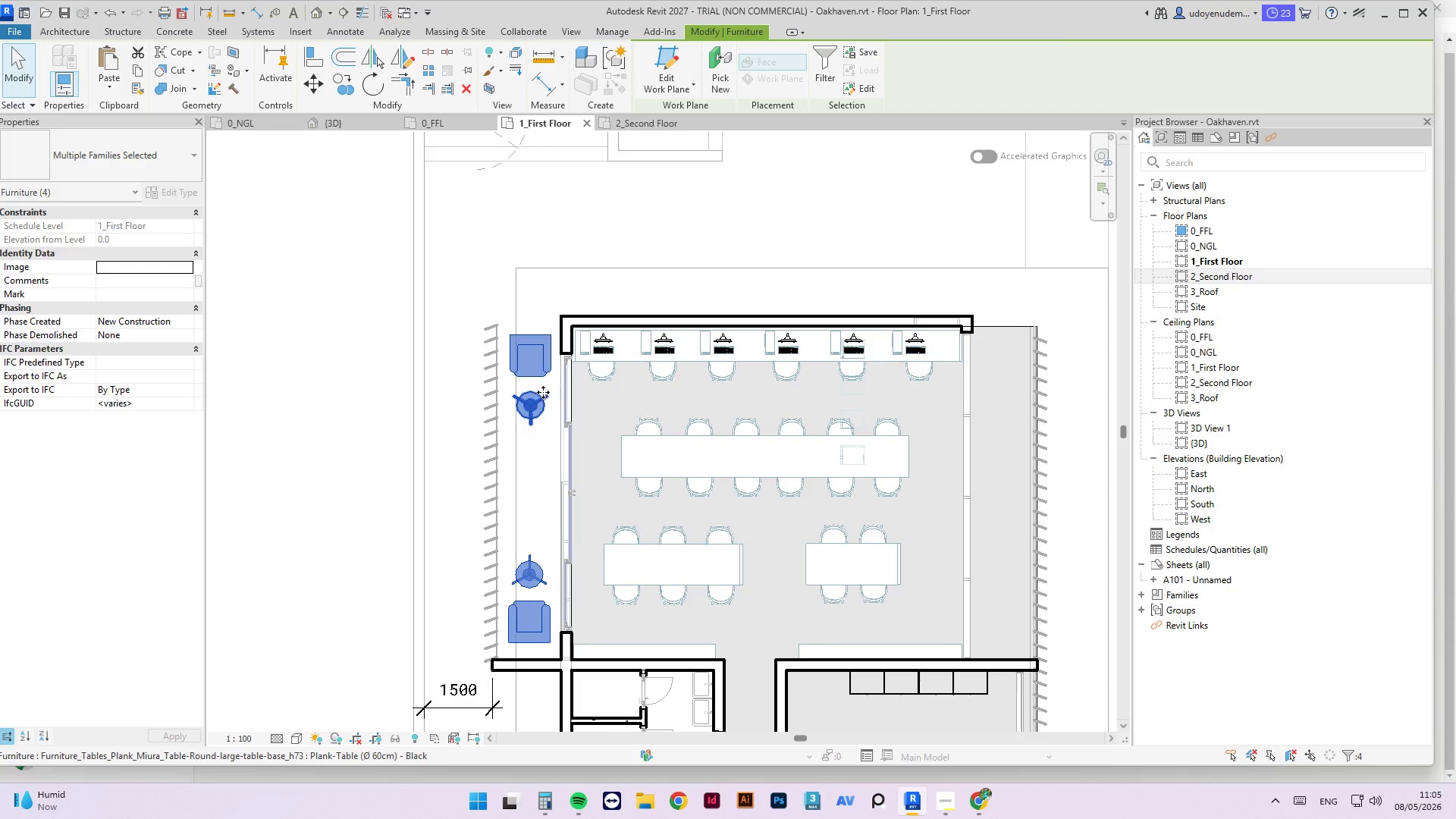 
scroll: coordinate [551, 444], scroll_direction: up, amount: 4.0
 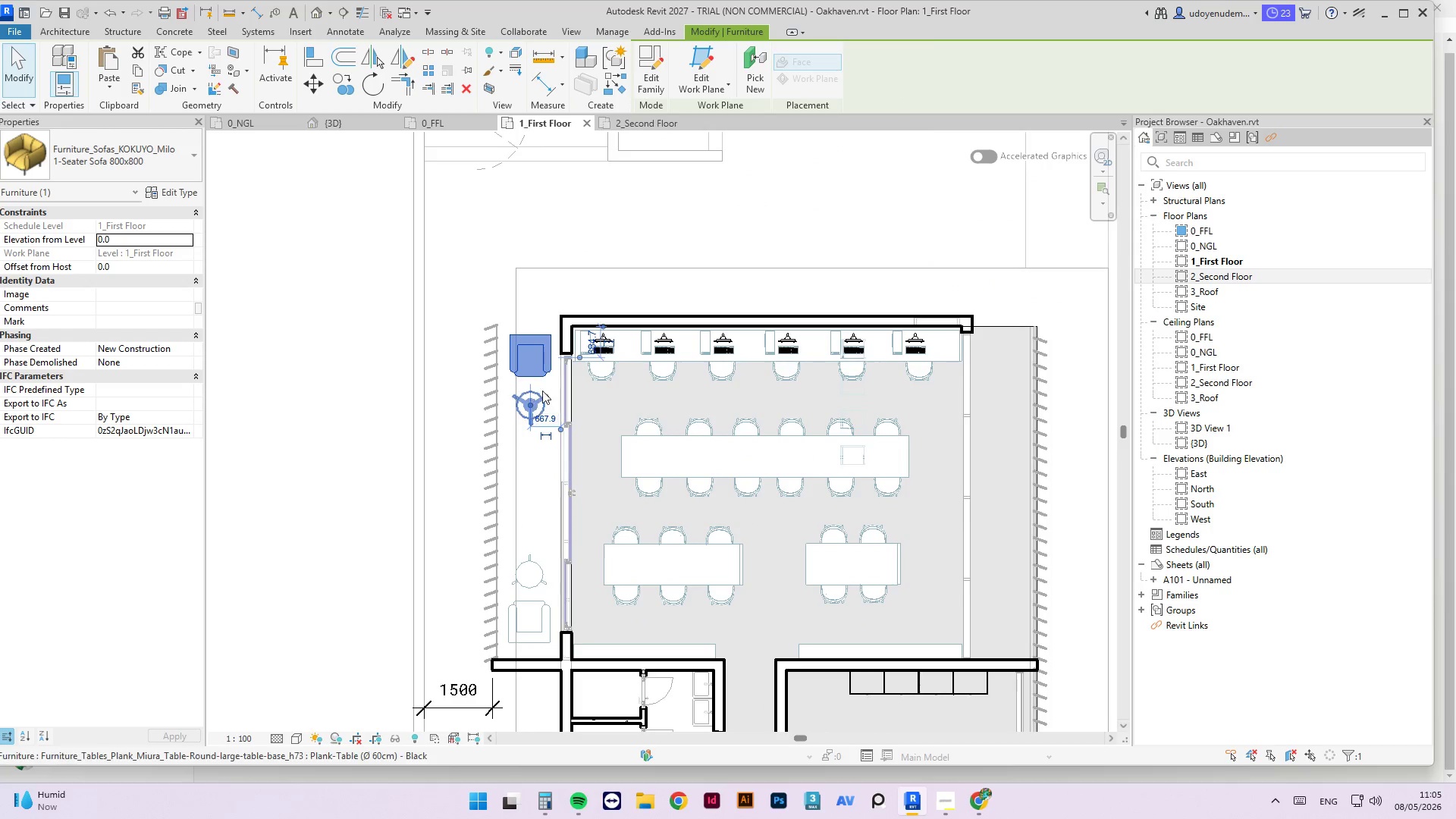 
left_click([544, 396])
 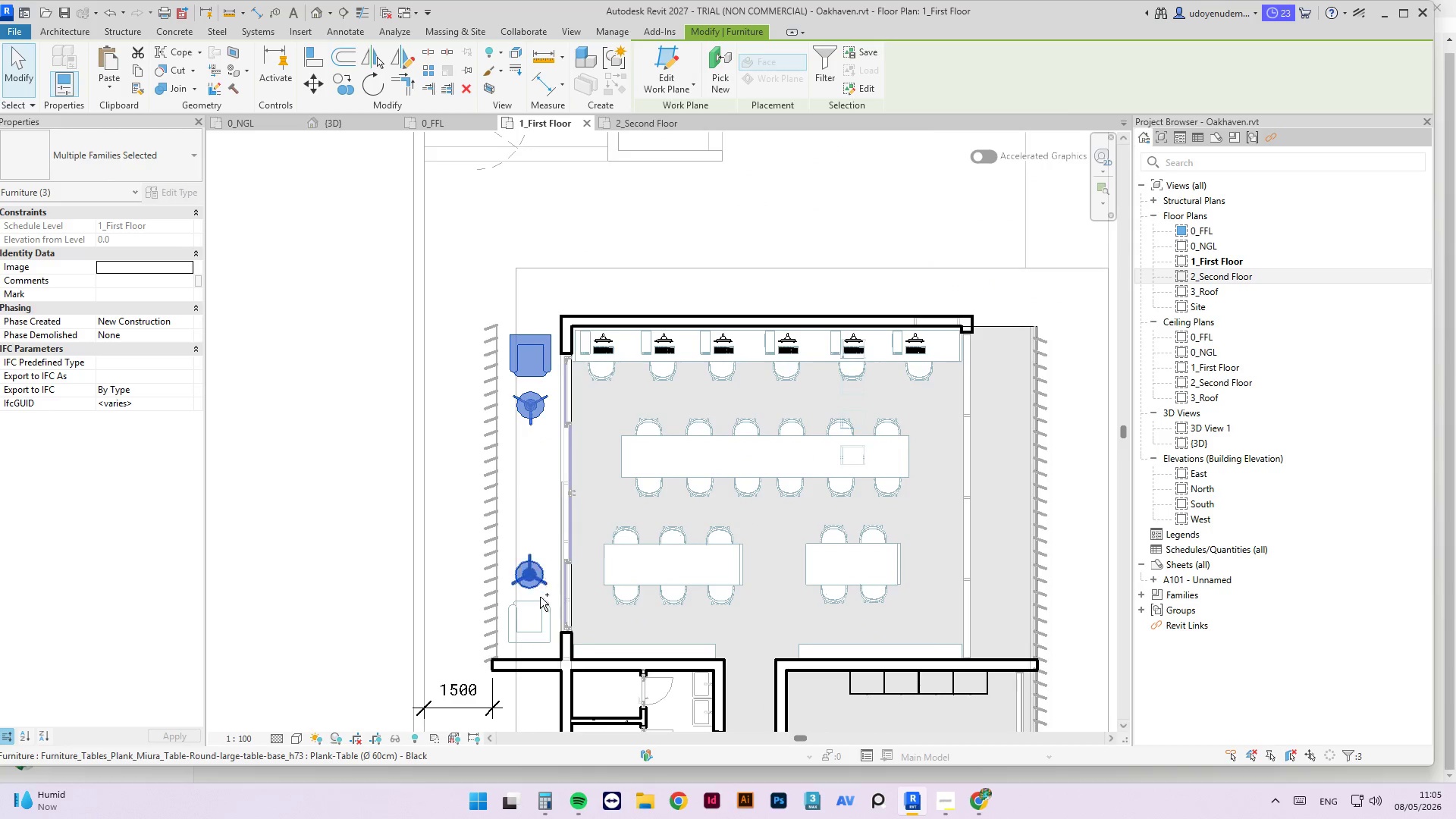 
double_click([542, 614])
 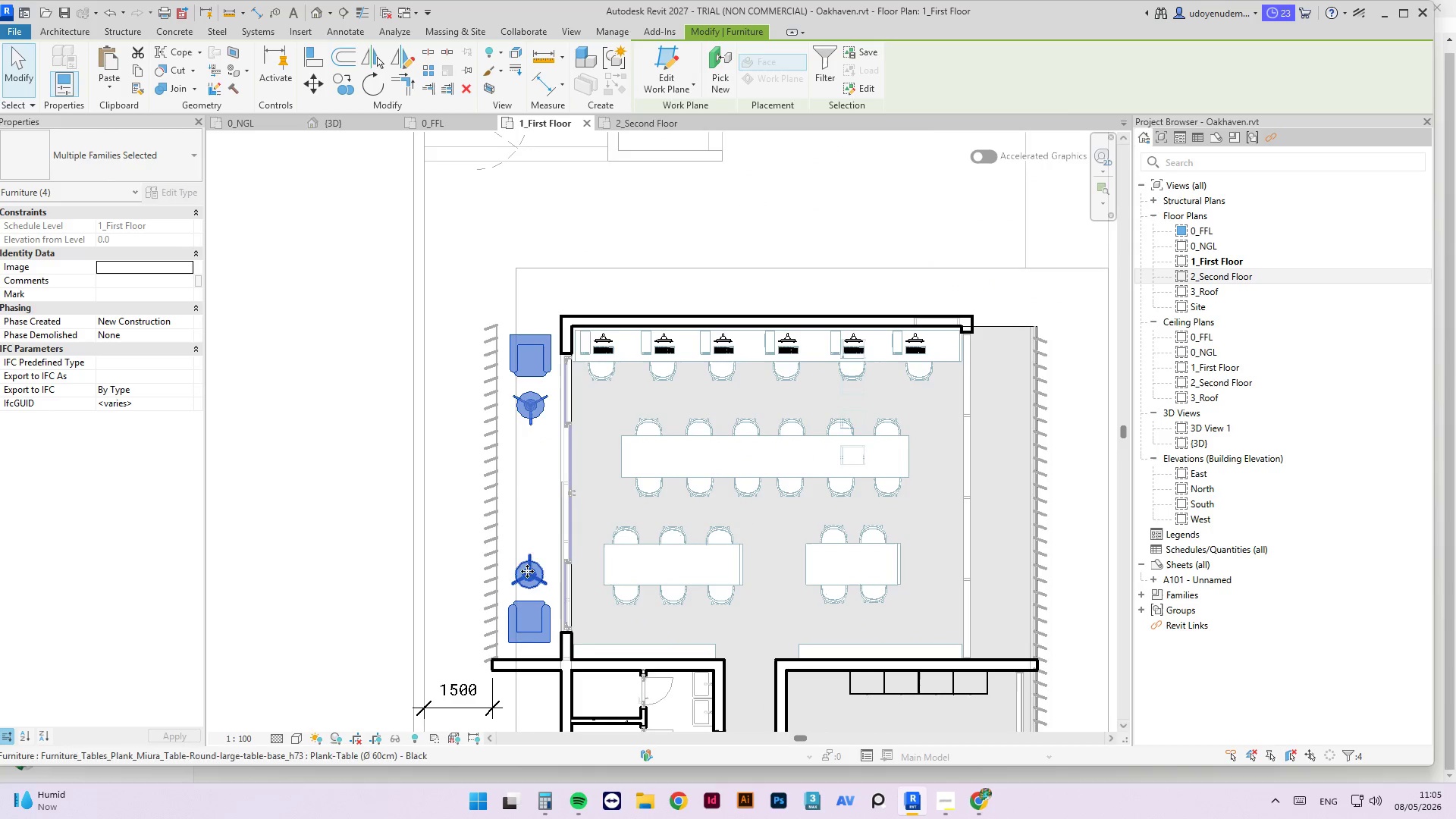 
scroll: coordinate [503, 545], scroll_direction: down, amount: 4.0
 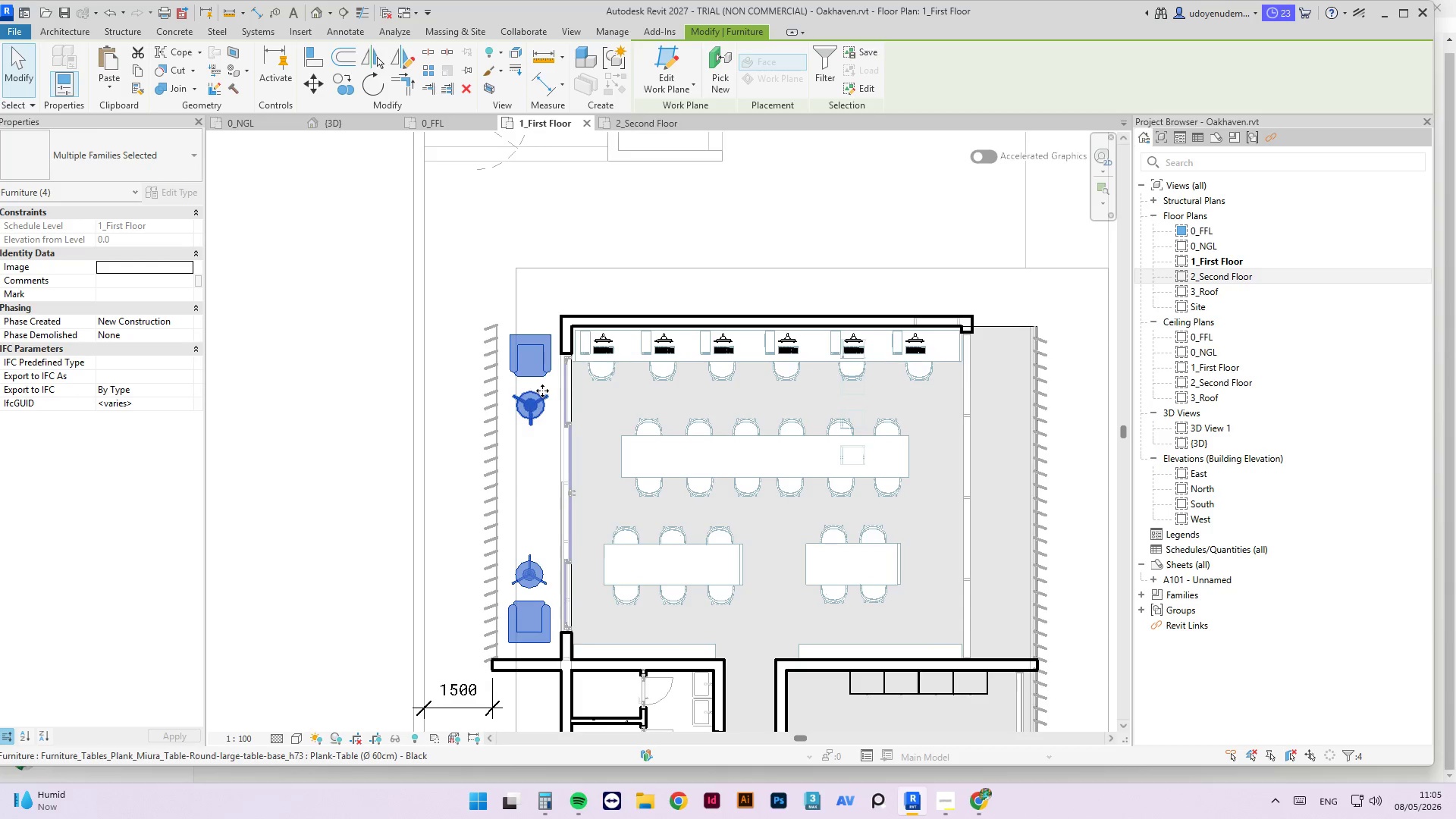 
left_click_drag(start_coordinate=[538, 373], to_coordinate=[1007, 378])
 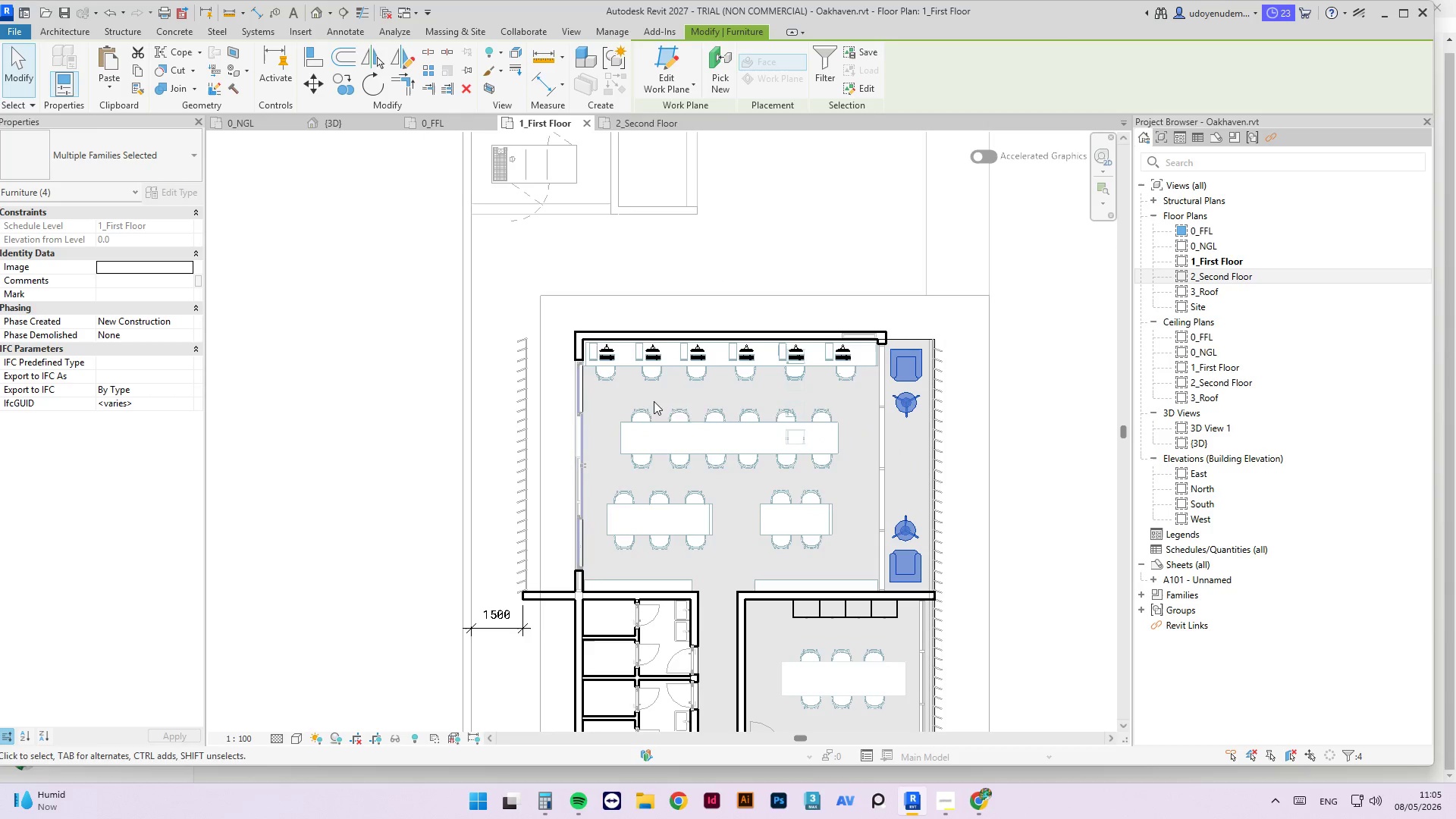 
hold_key(key=ShiftLeft, duration=3.28)
 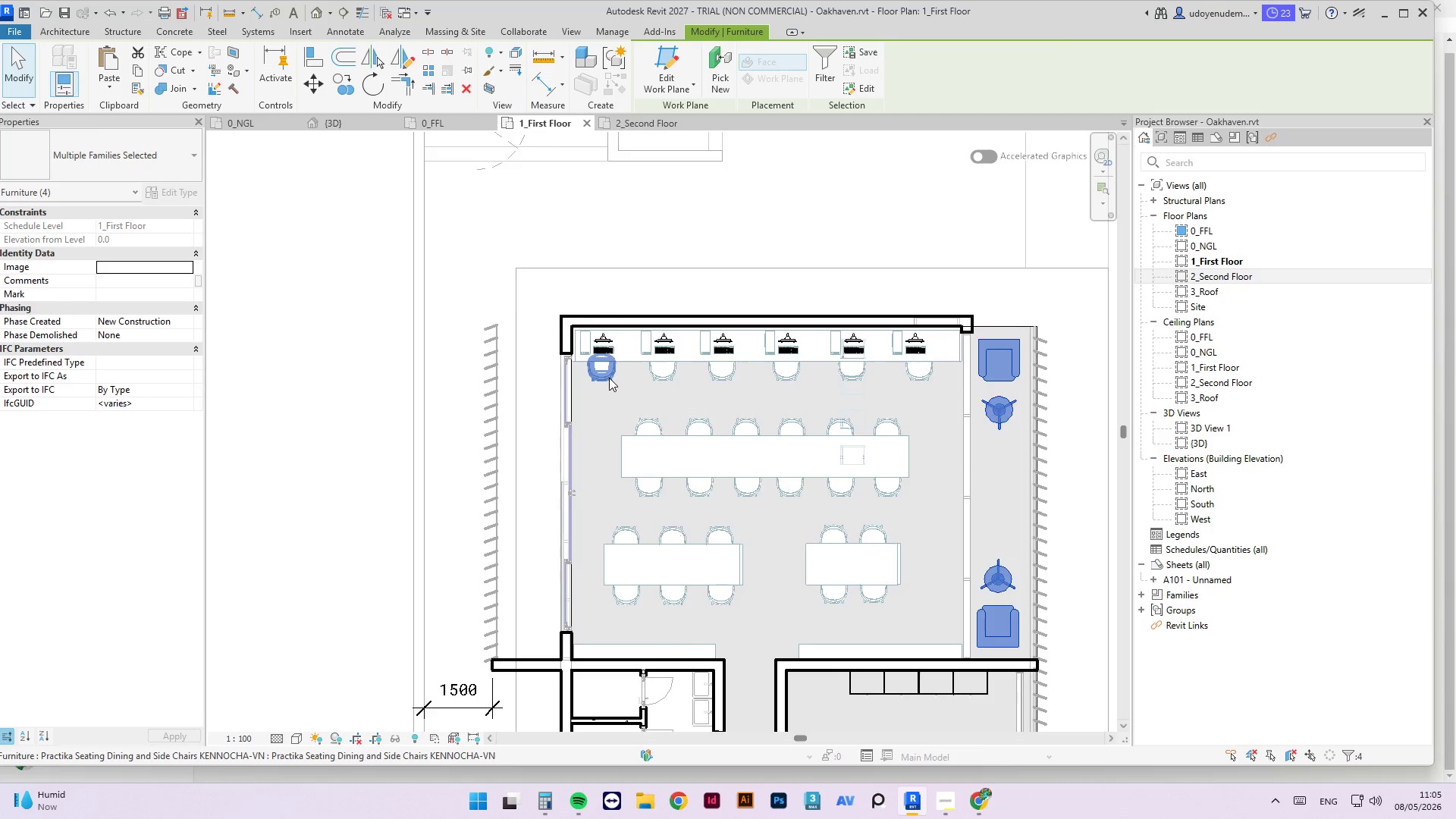 
scroll: coordinate [623, 383], scroll_direction: down, amount: 2.0
 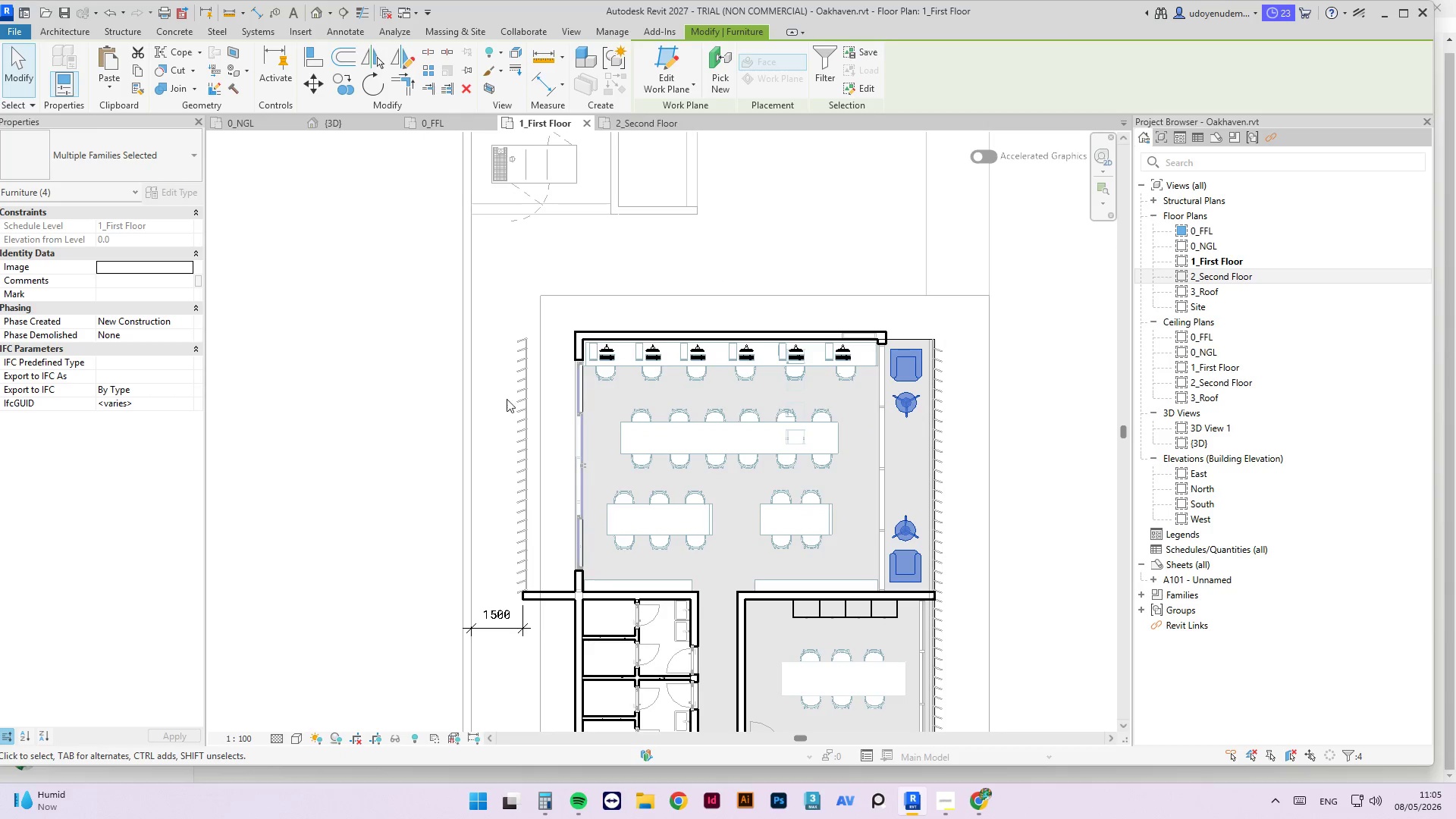 
left_click([583, 291])
 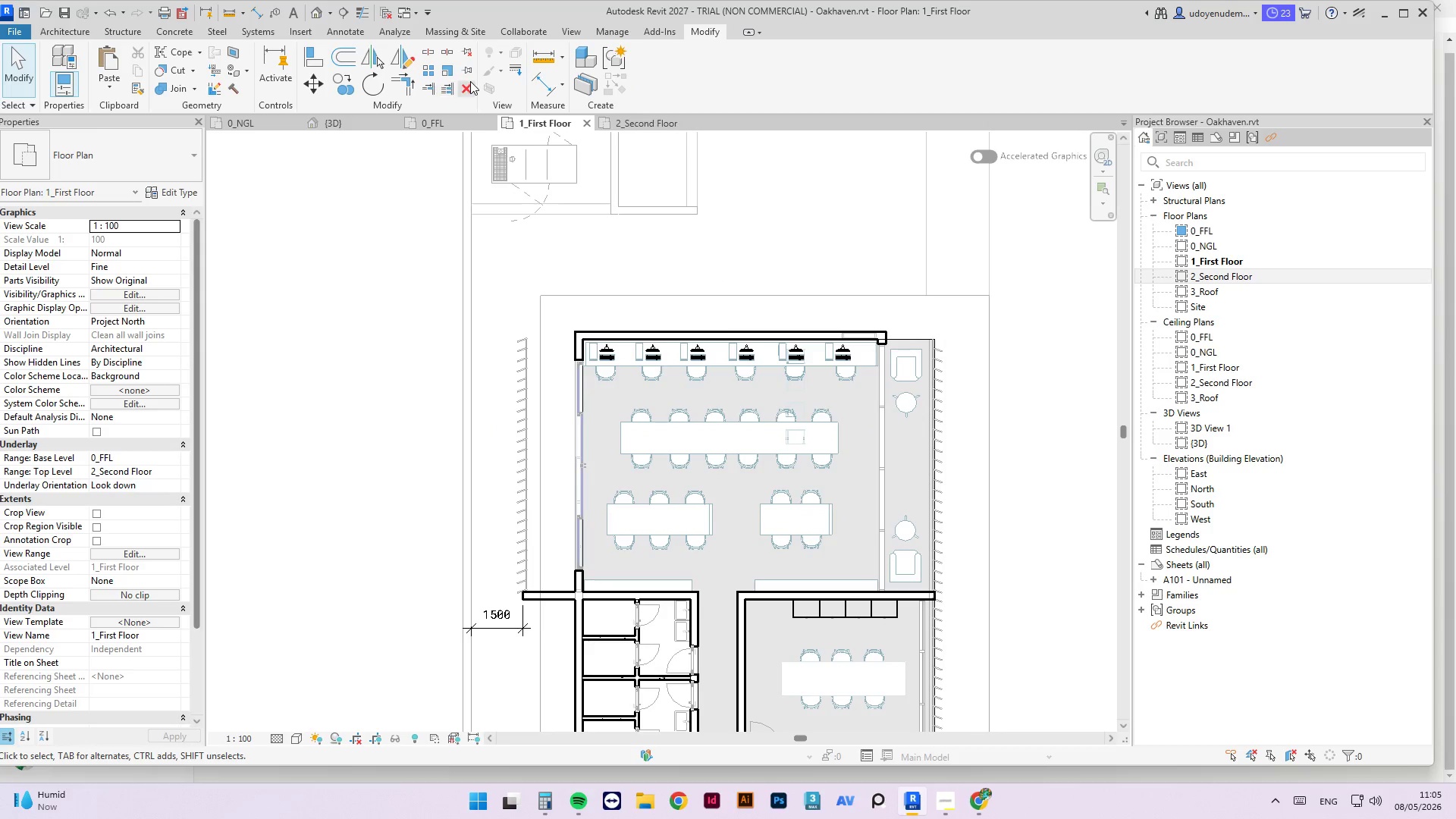 
left_click([638, 126])
 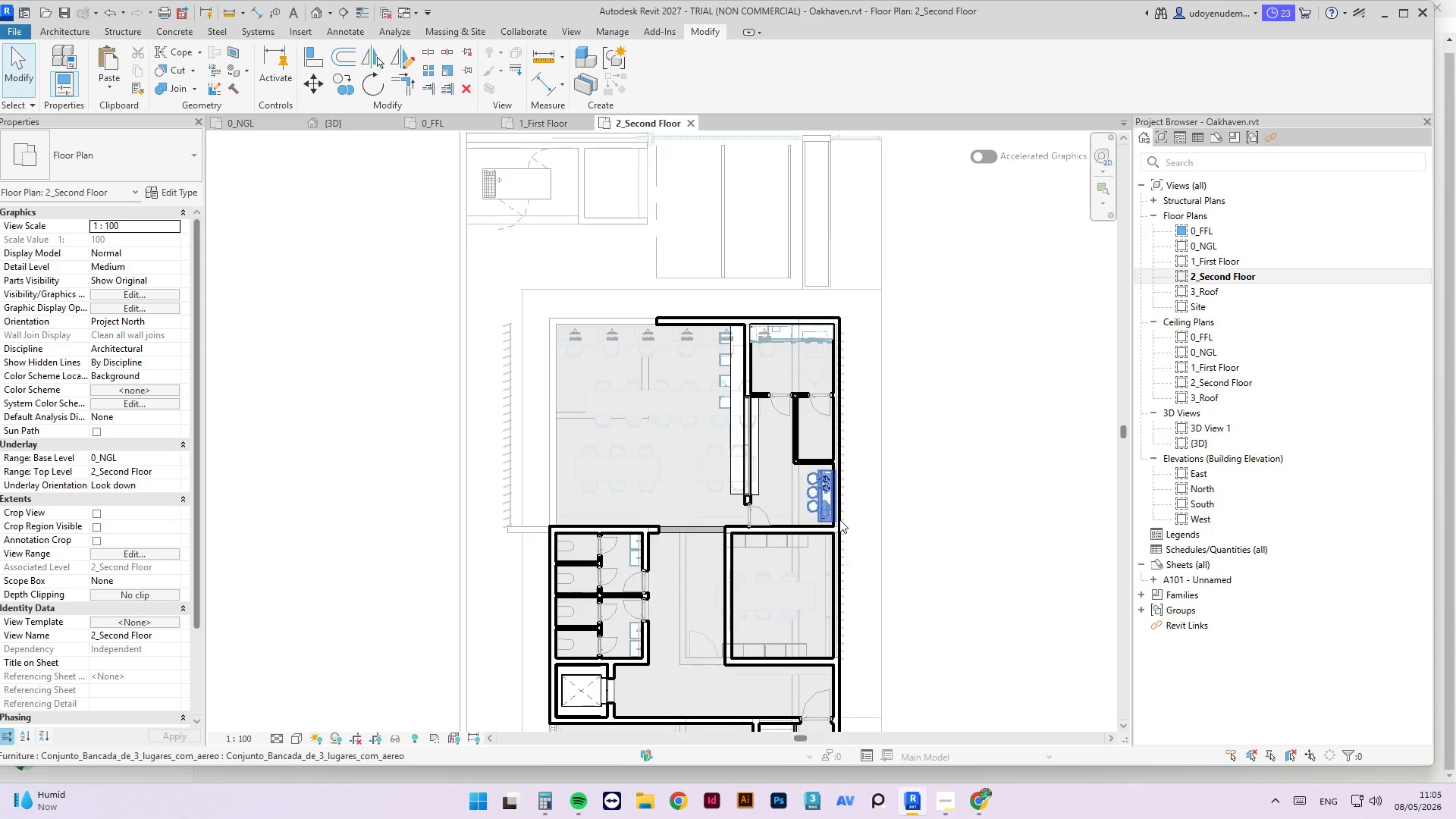 
left_click([937, 469])
 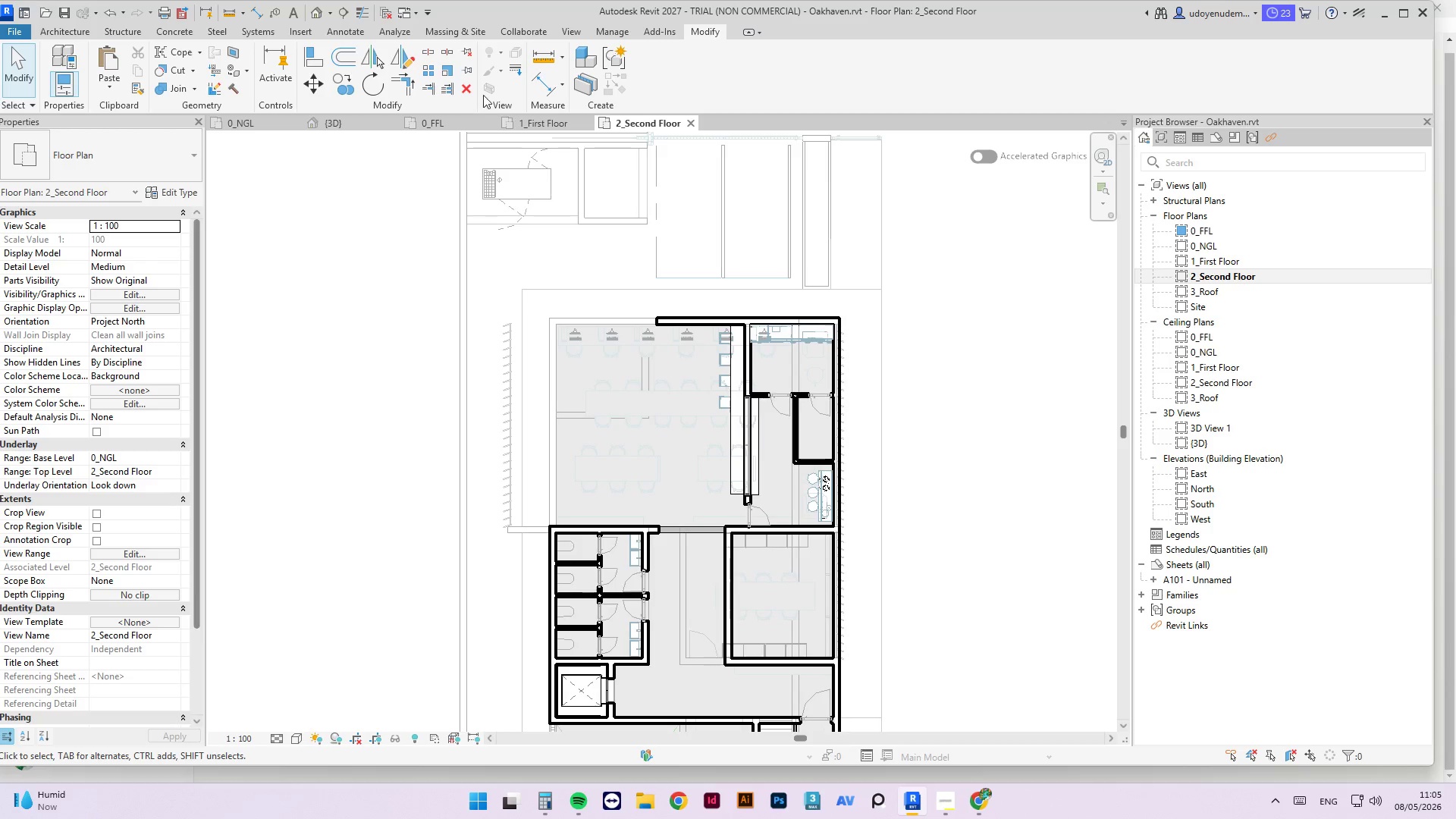 
left_click([526, 126])
 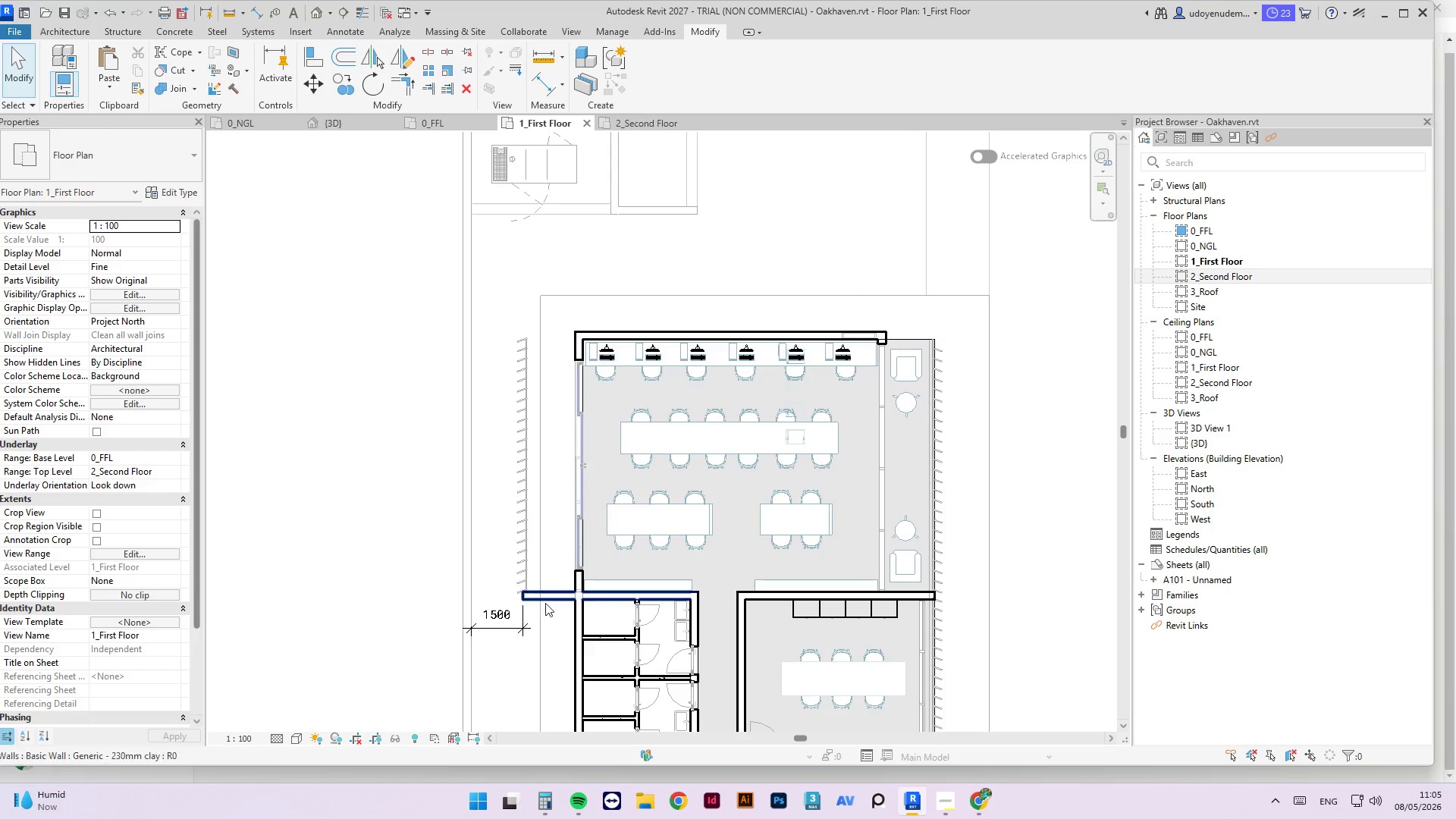 
left_click([545, 597])
 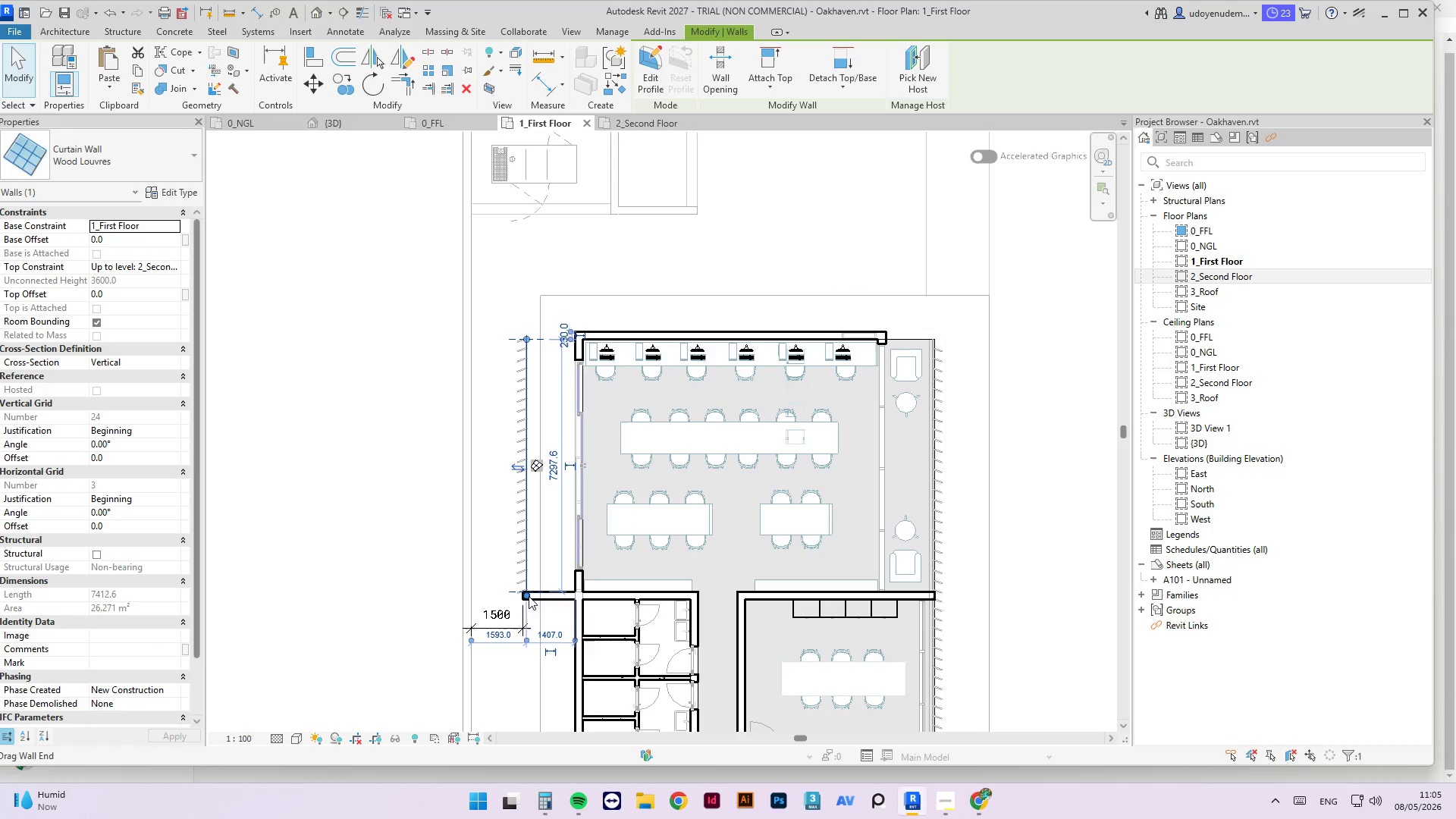 
left_click_drag(start_coordinate=[529, 596], to_coordinate=[521, 595])
 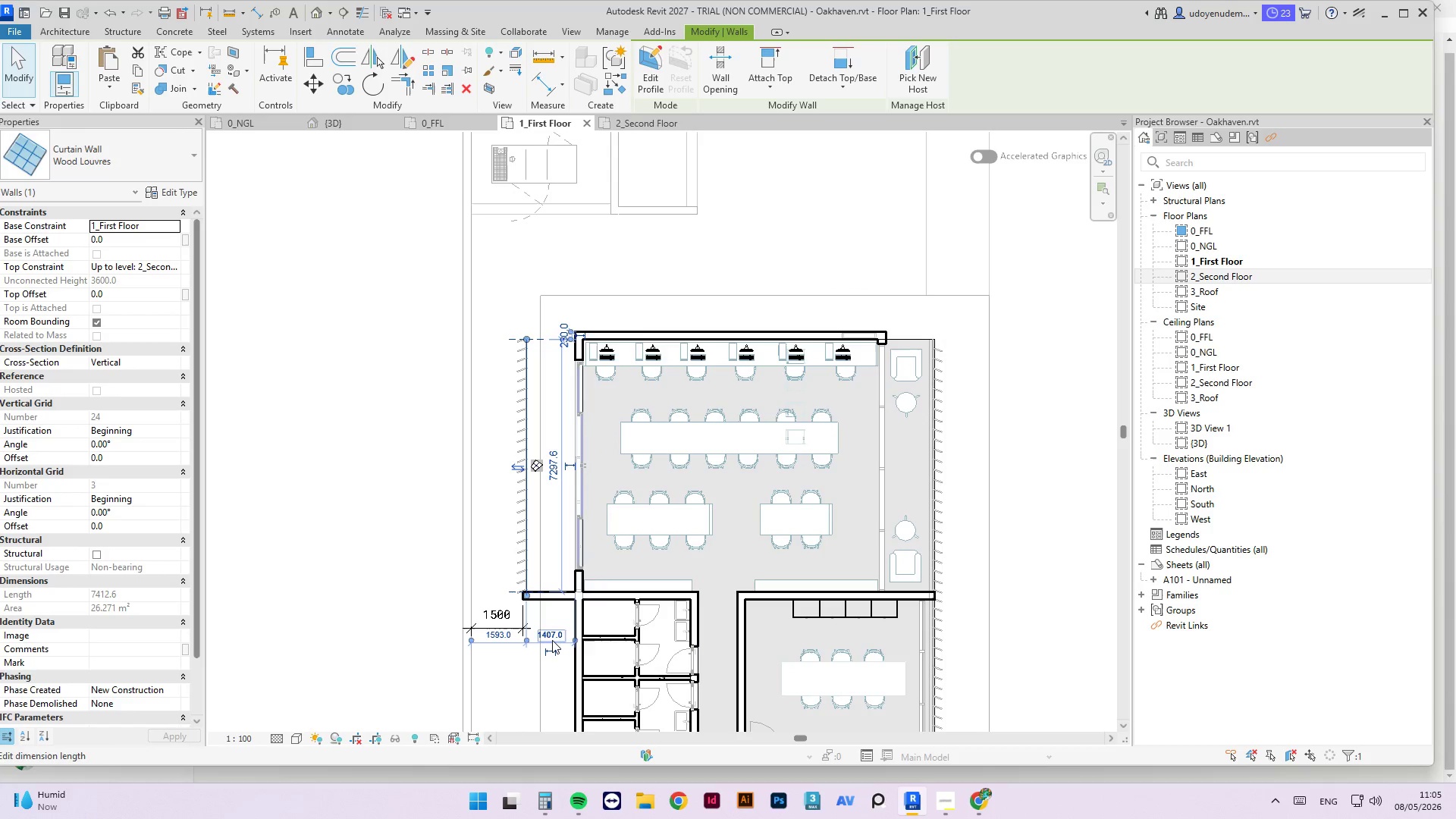 
left_click([544, 685])
 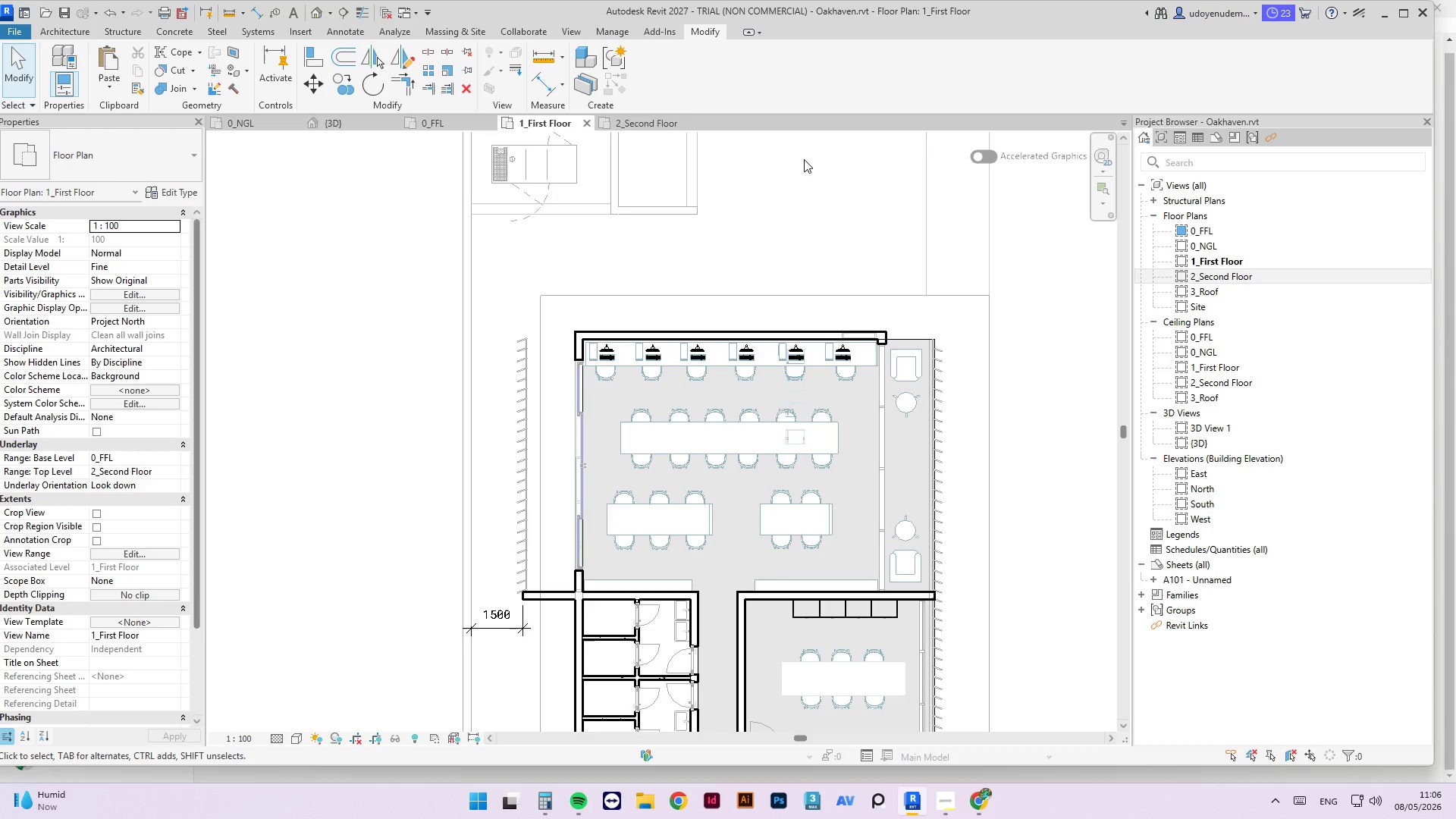 
wait(5.03)
 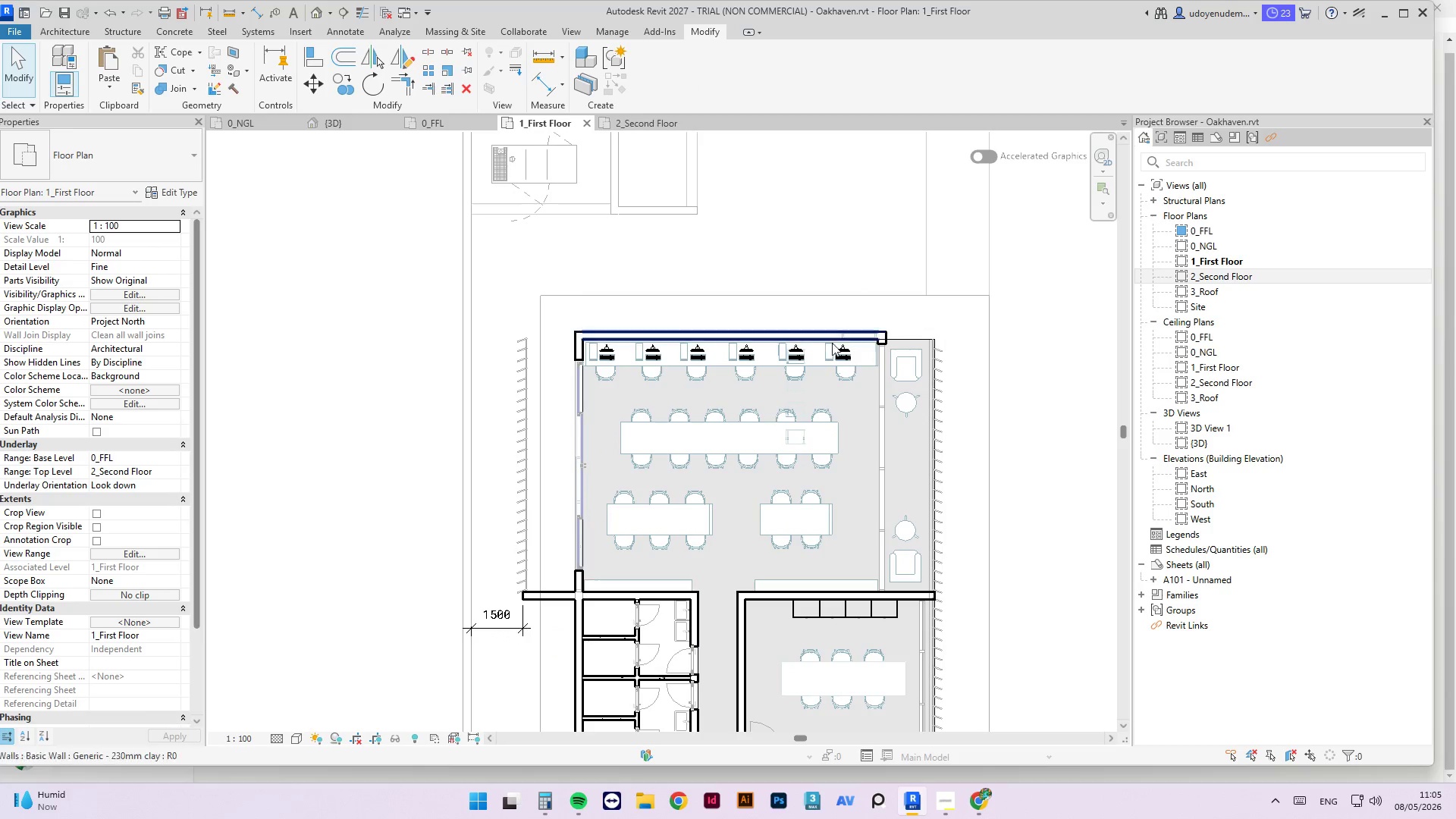 
left_click([529, 512])
 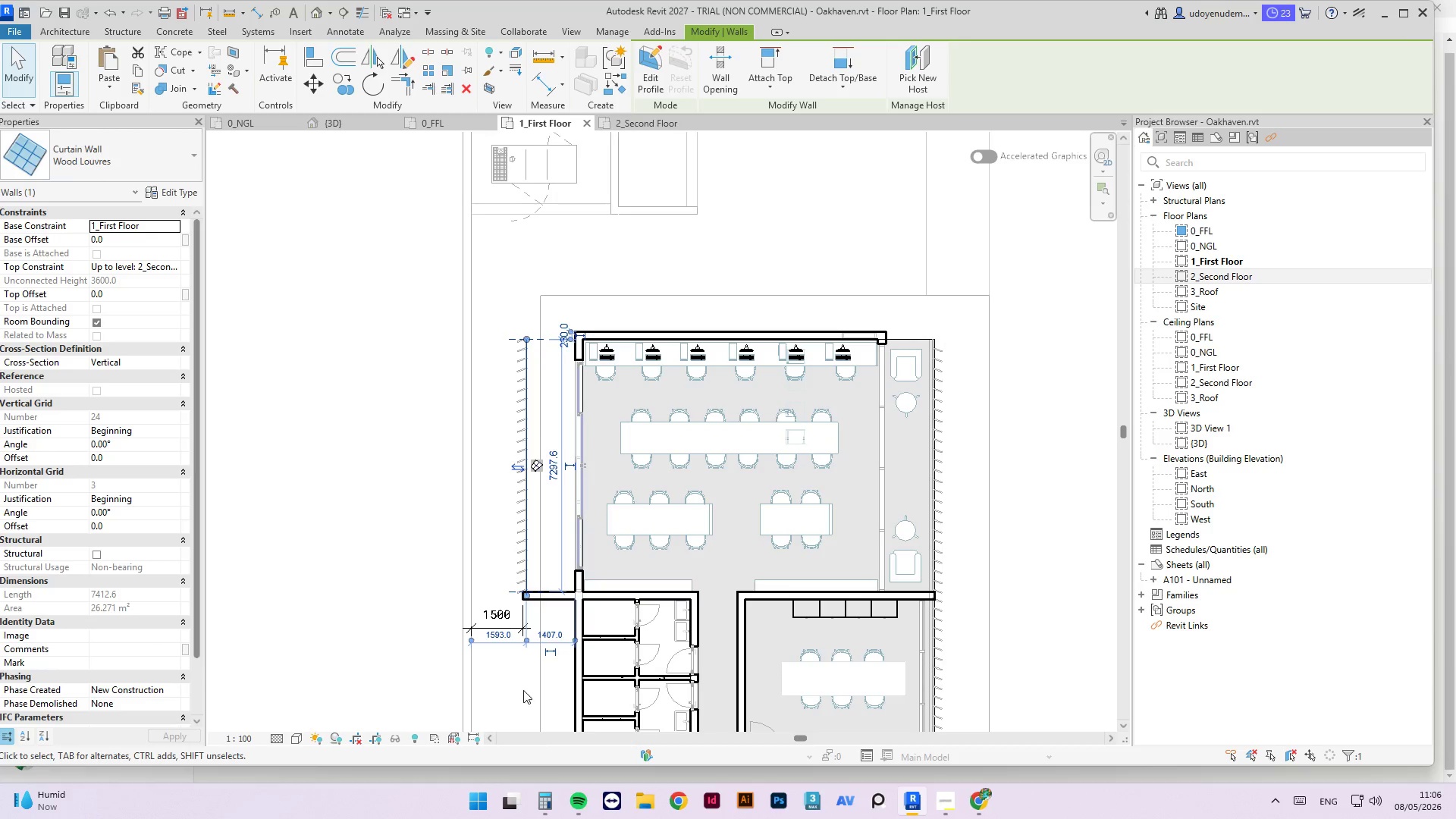 
left_click([548, 635])
 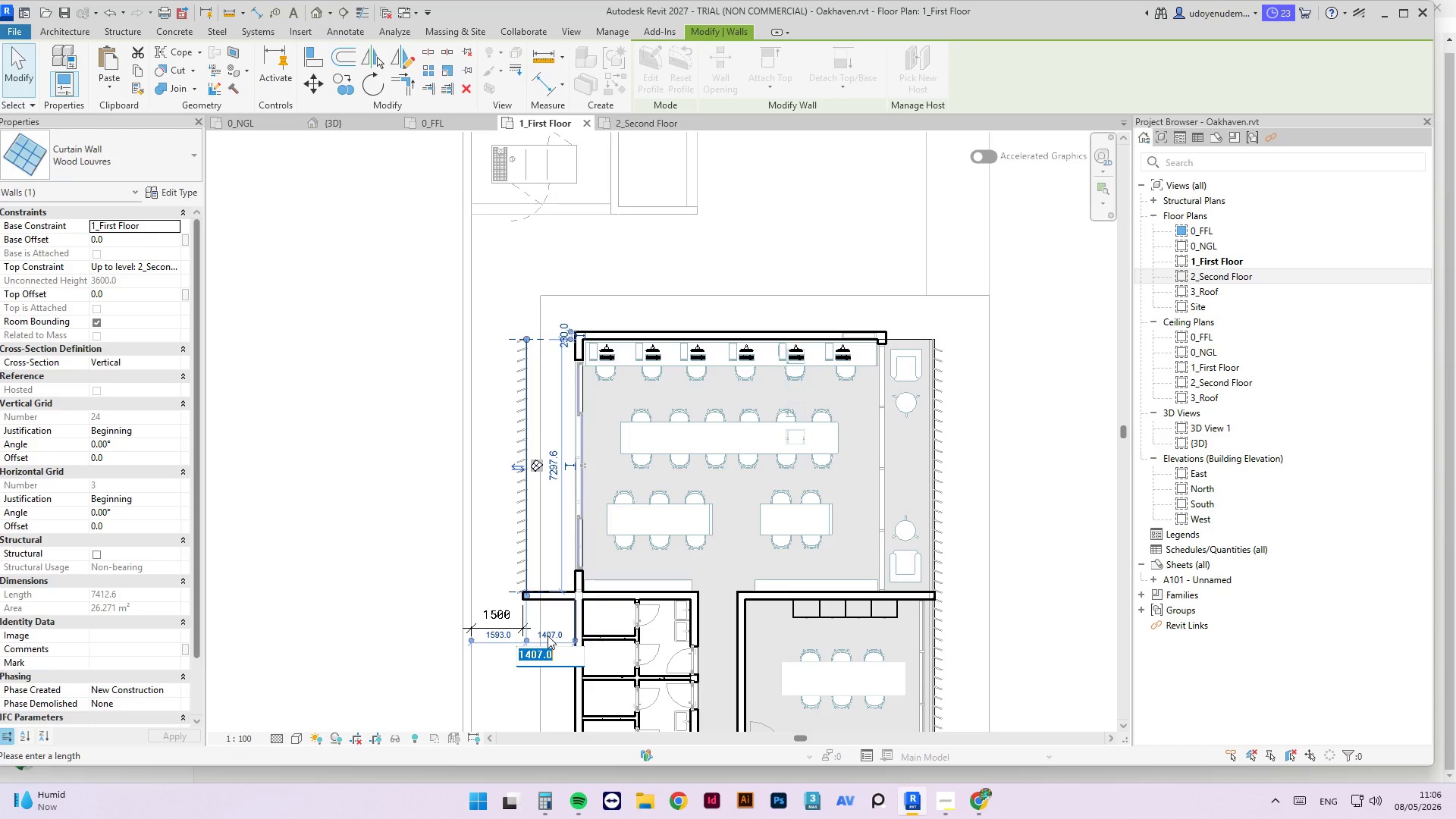 
key(Numpad1)
 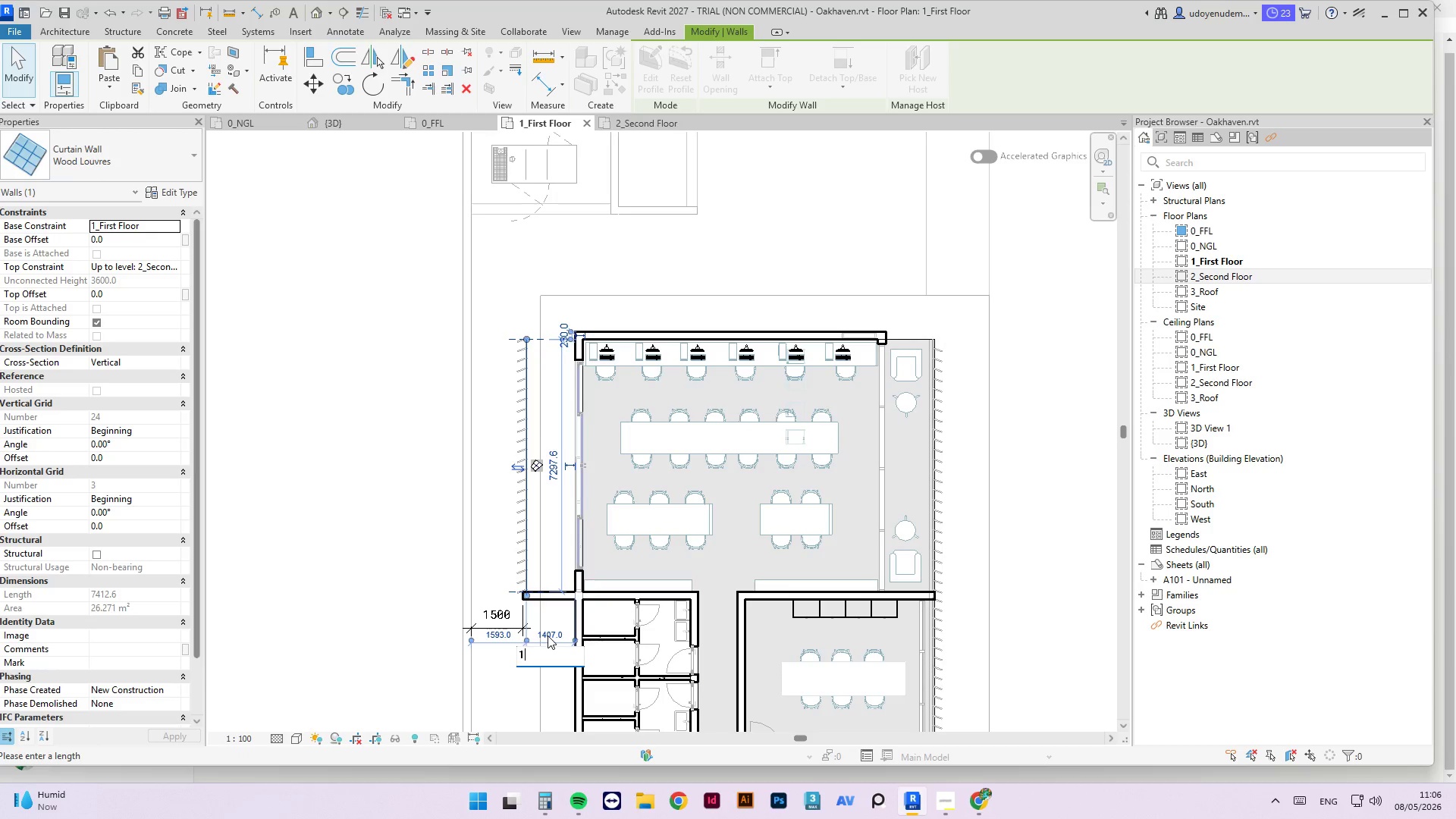 
key(Numpad2)
 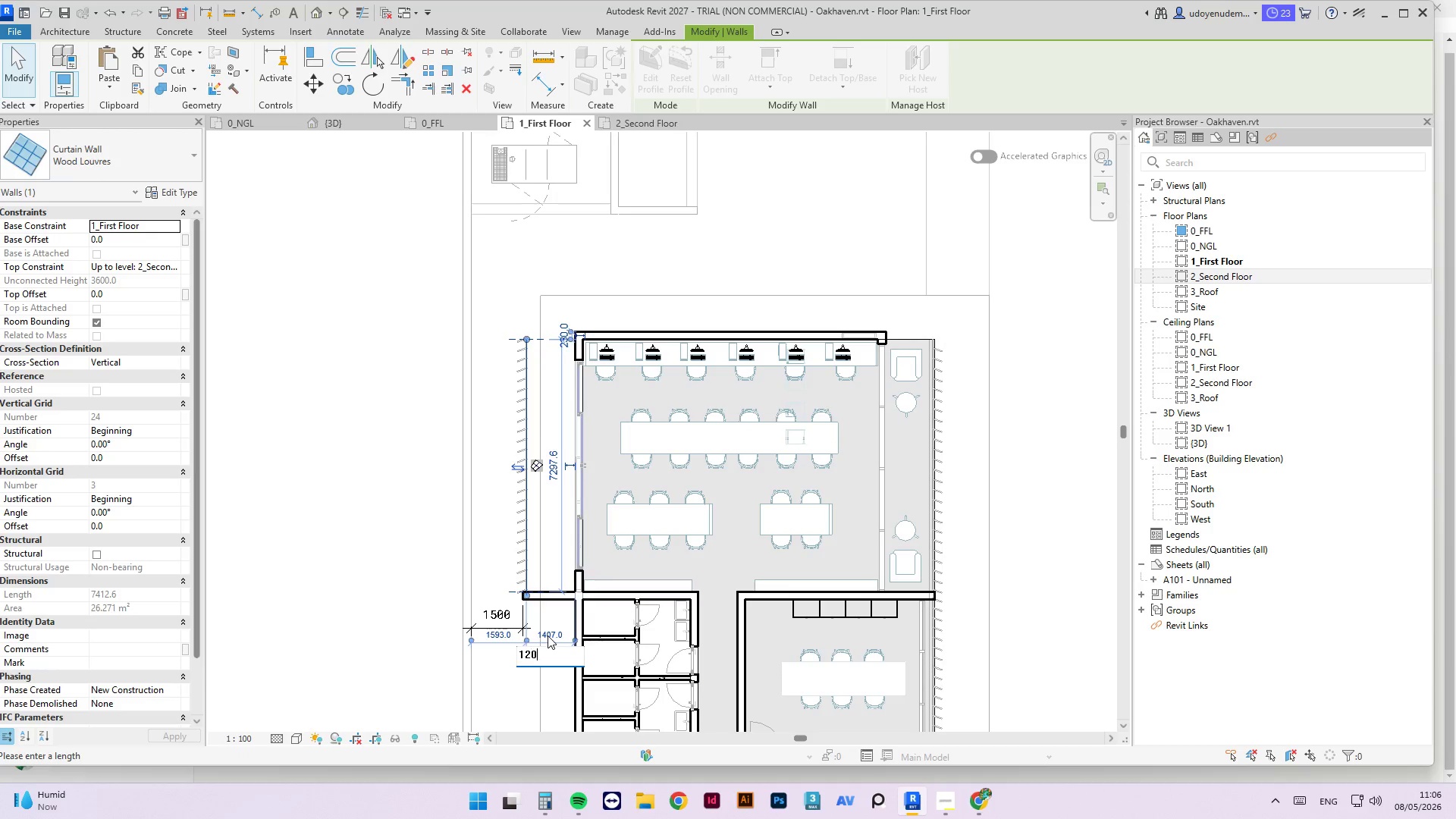 
key(Numpad0)
 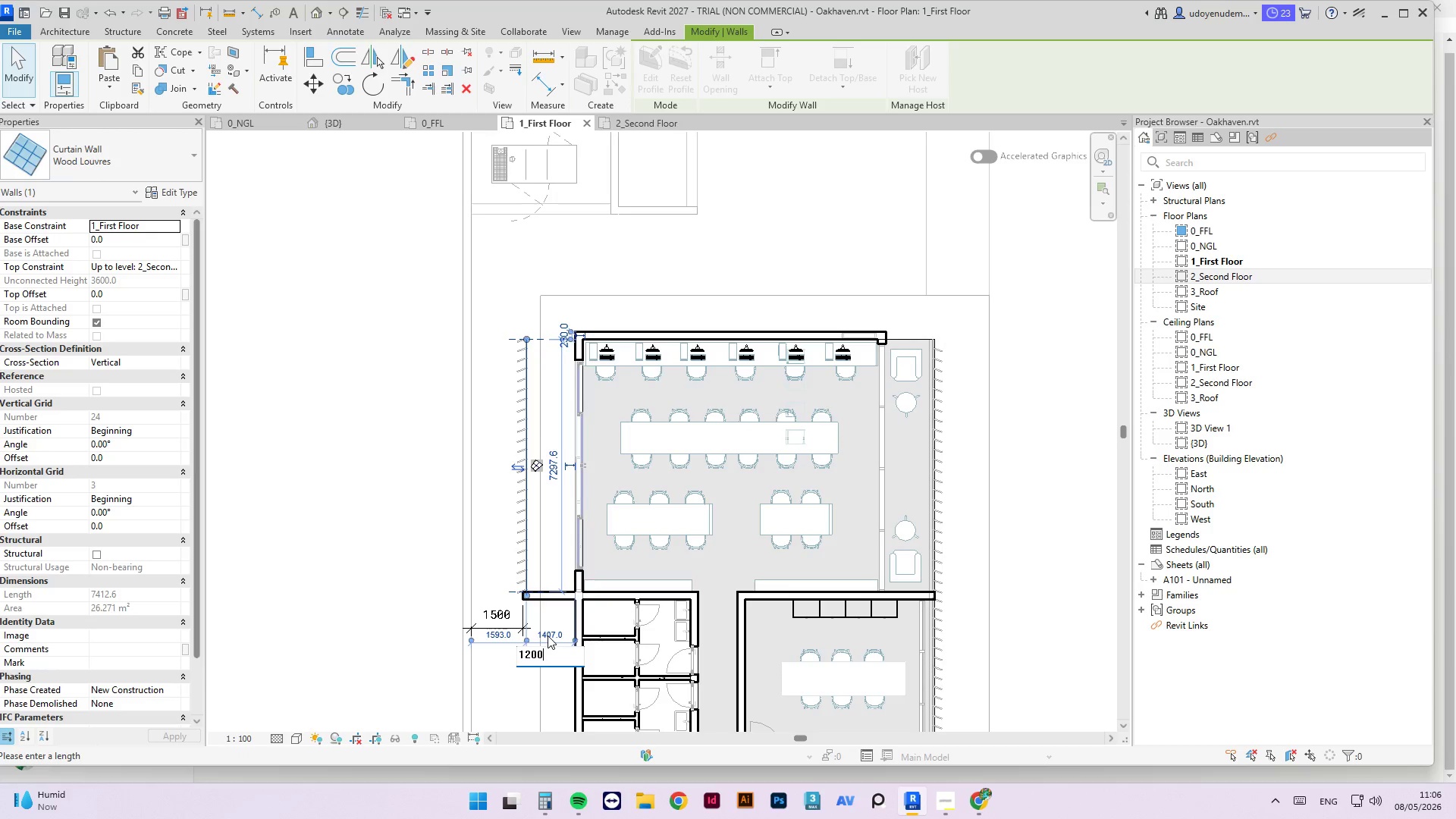 
key(Numpad0)
 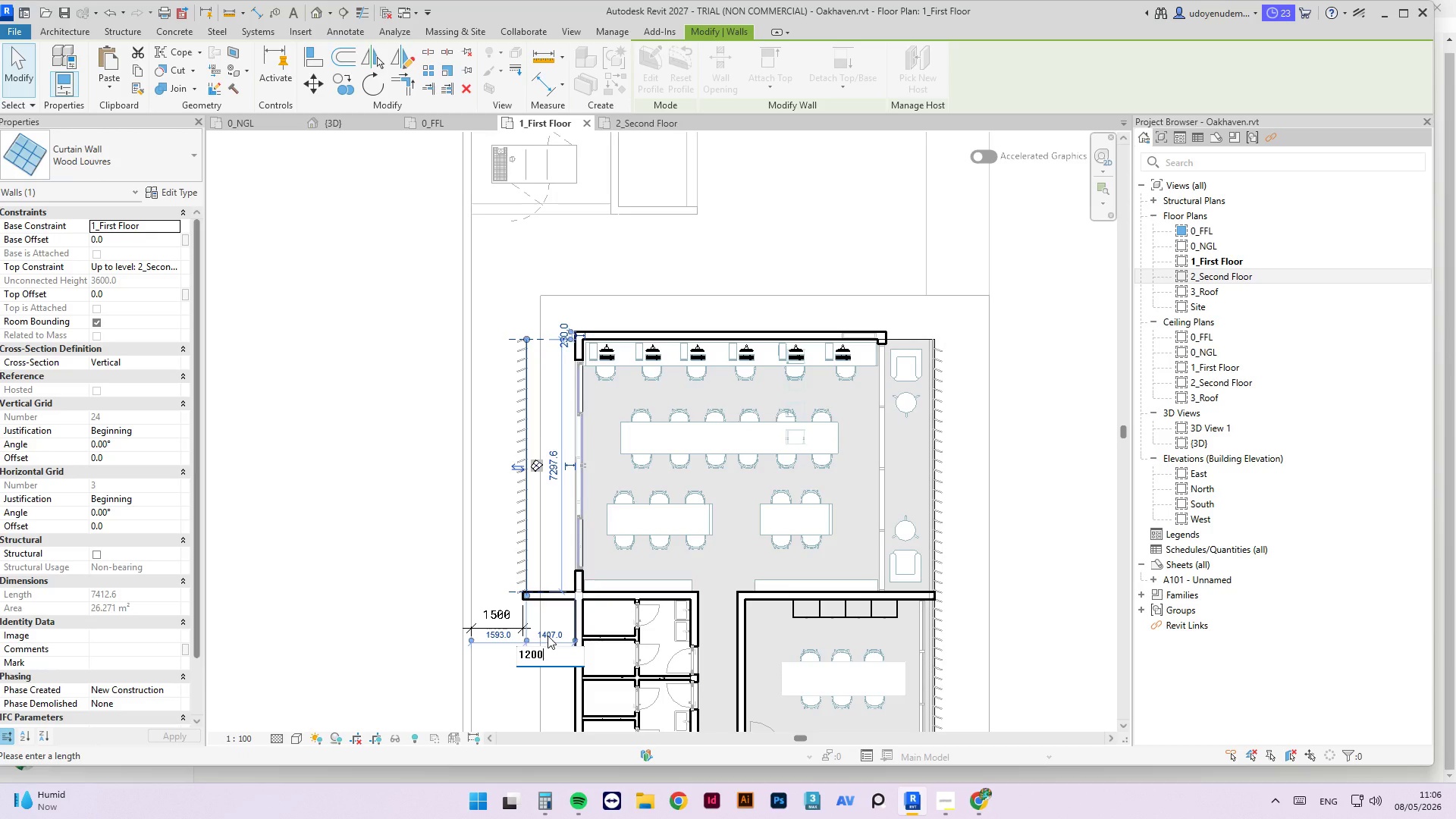 
key(NumpadEnter)
 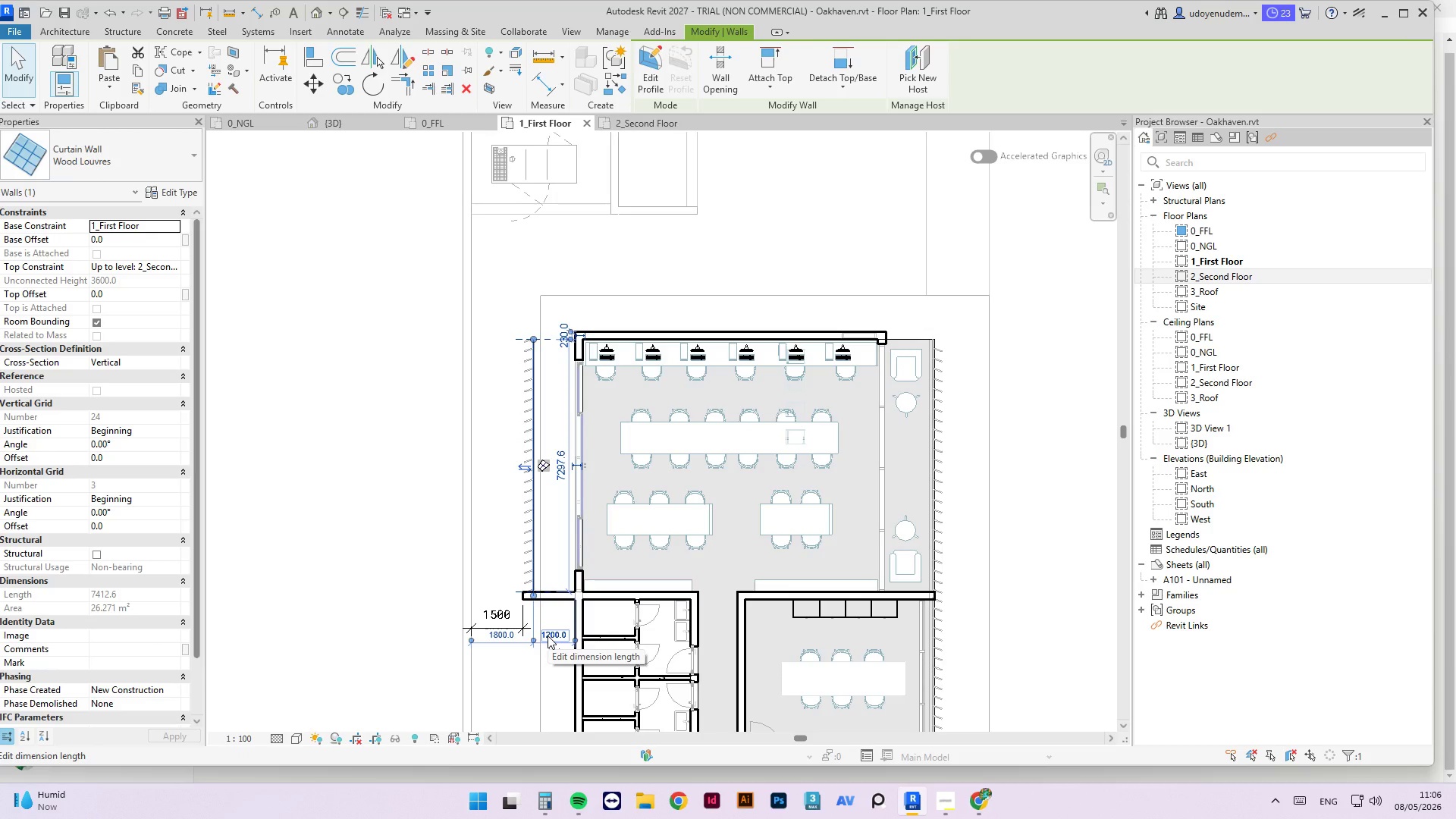 
left_click([375, 566])
 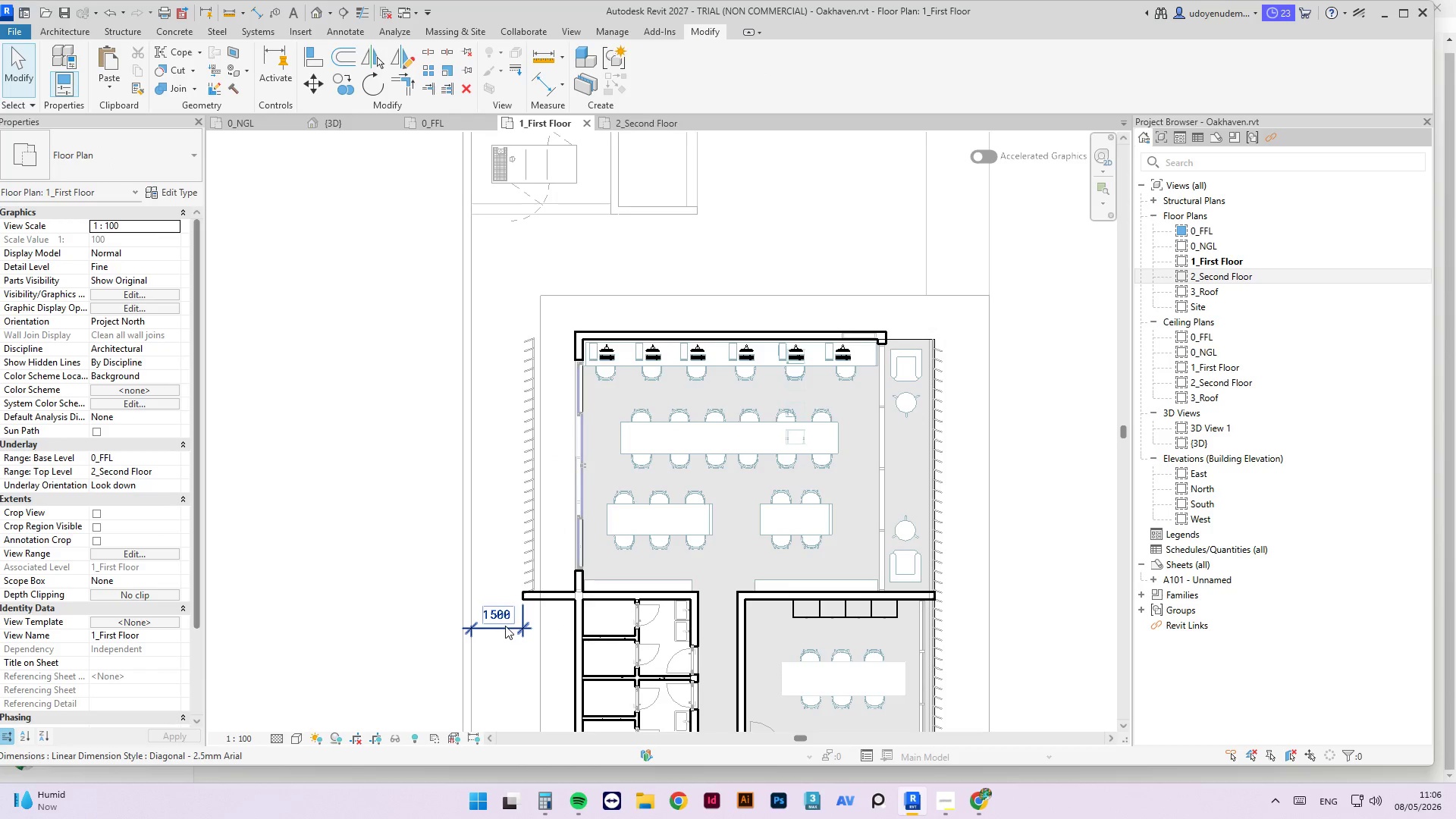 
left_click([505, 626])
 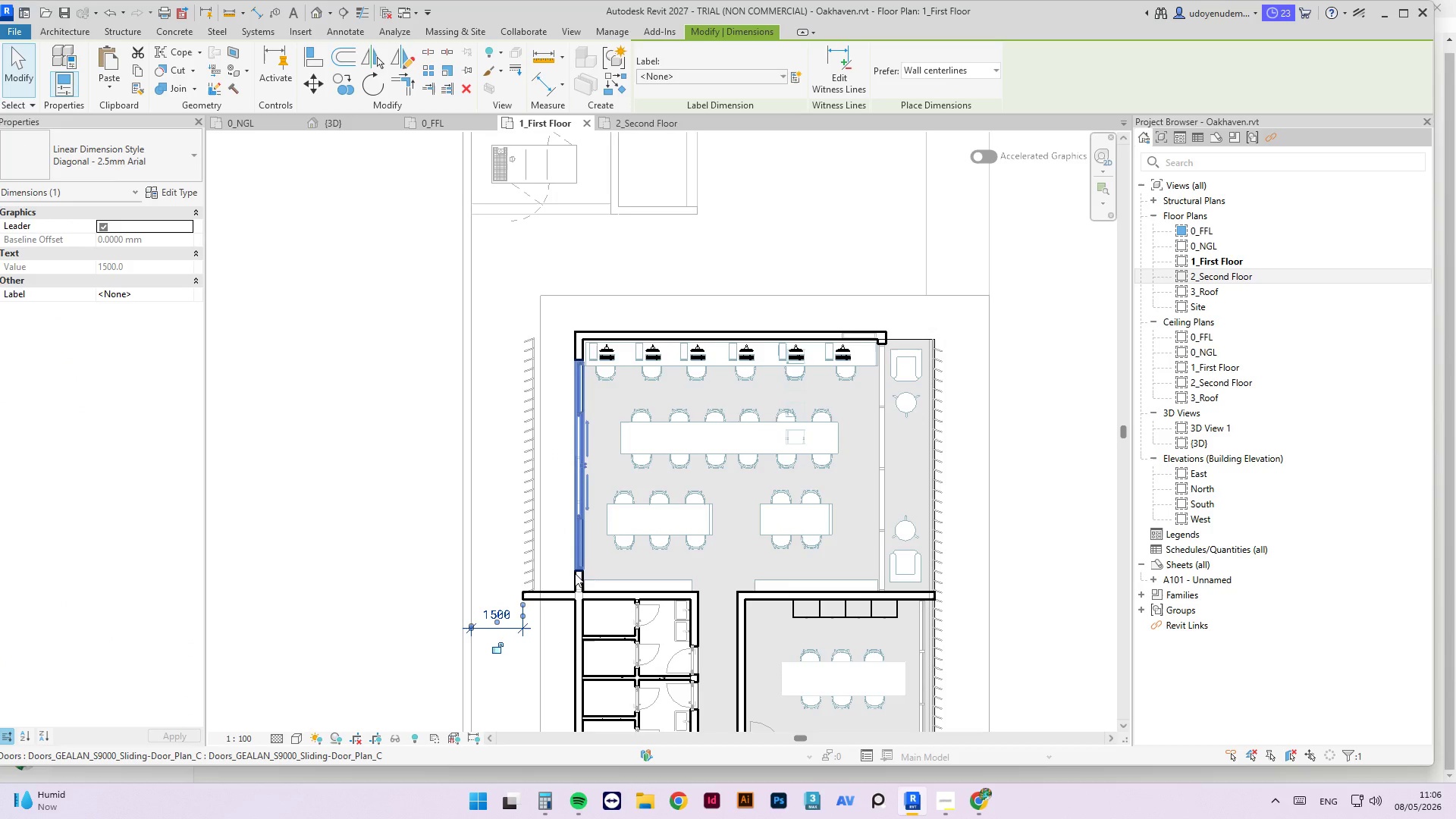 
wait(5.34)
 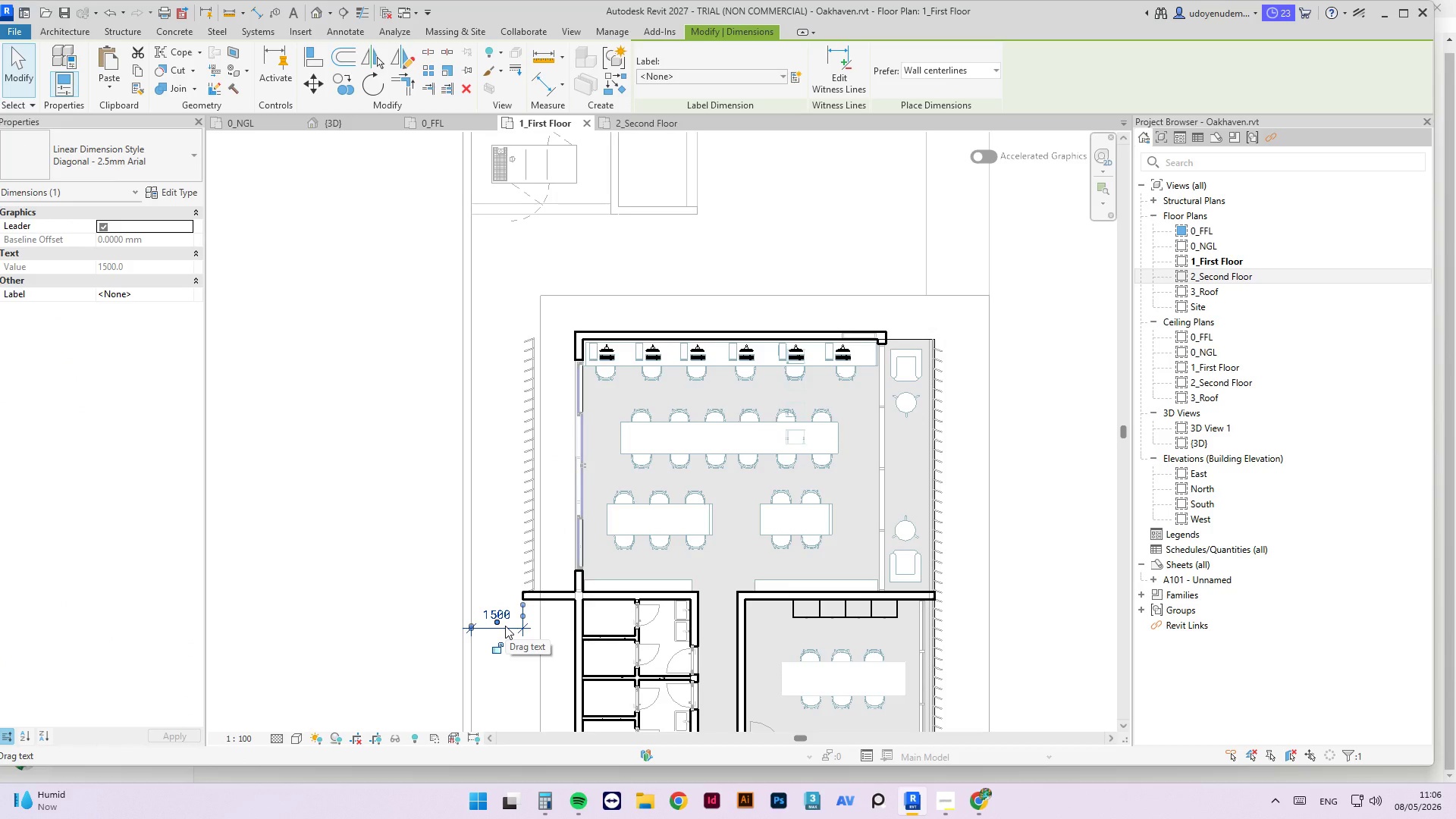 
left_click([581, 391])
 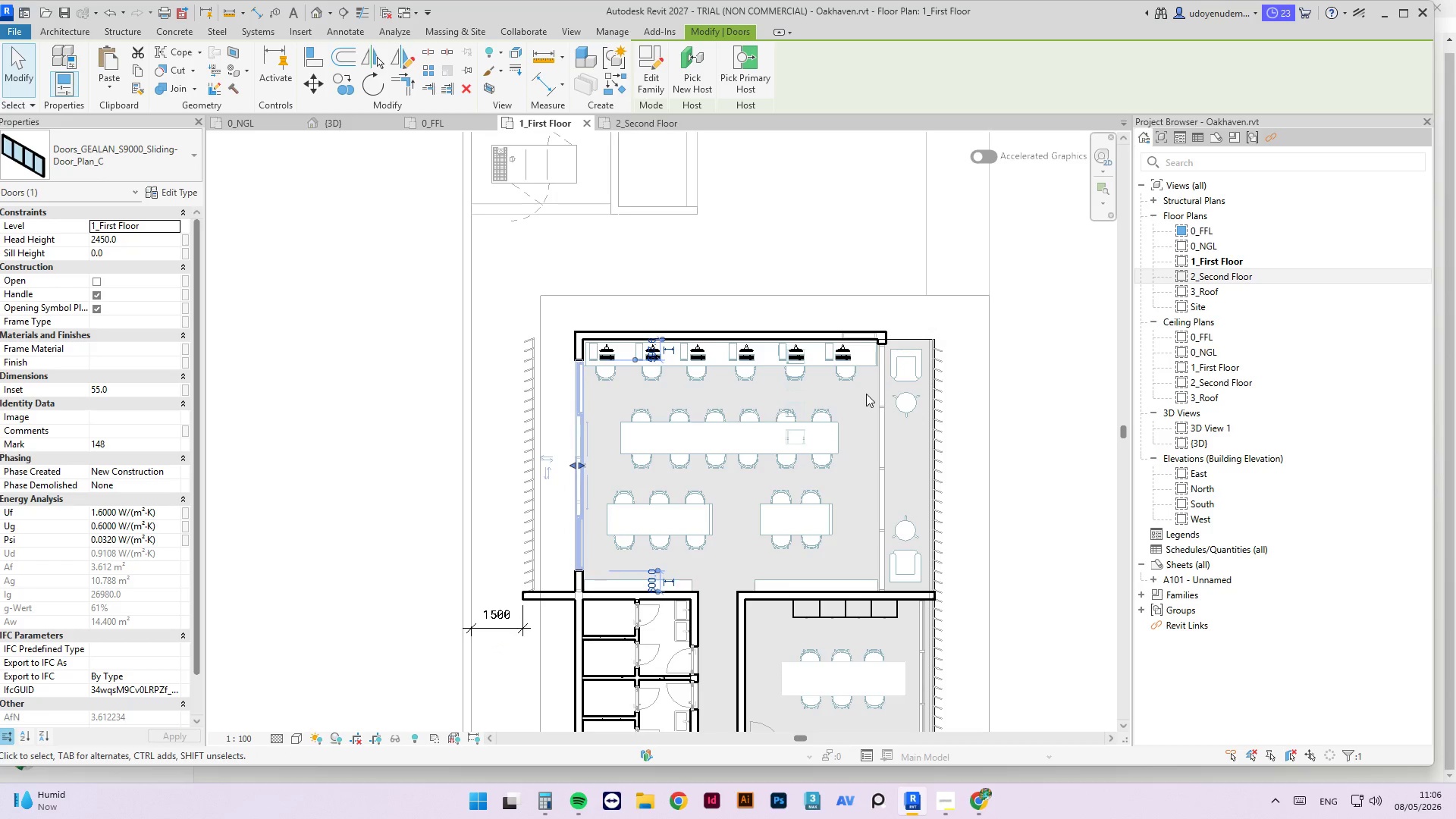 
left_click([883, 395])
 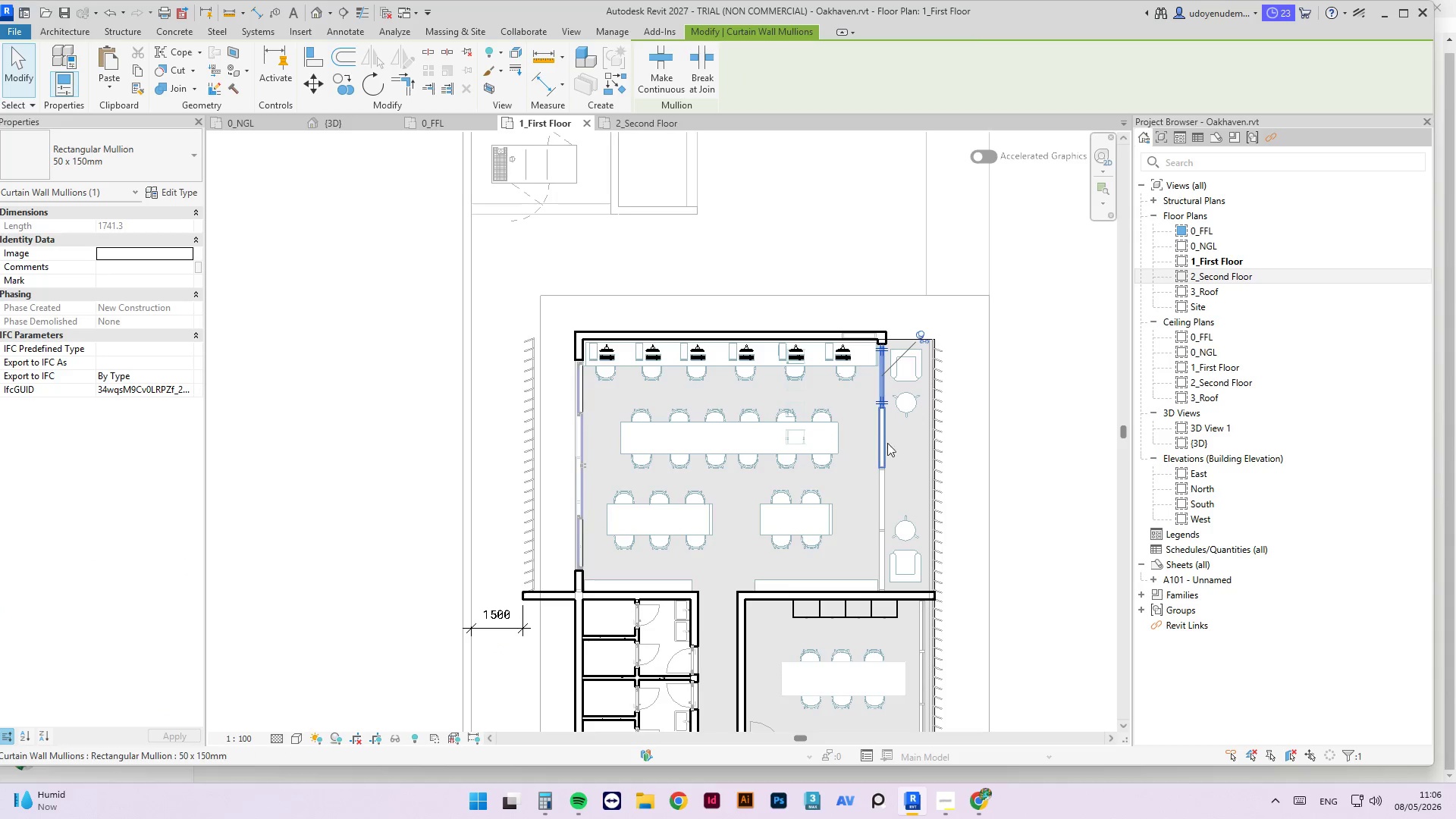 
left_click([1027, 466])
 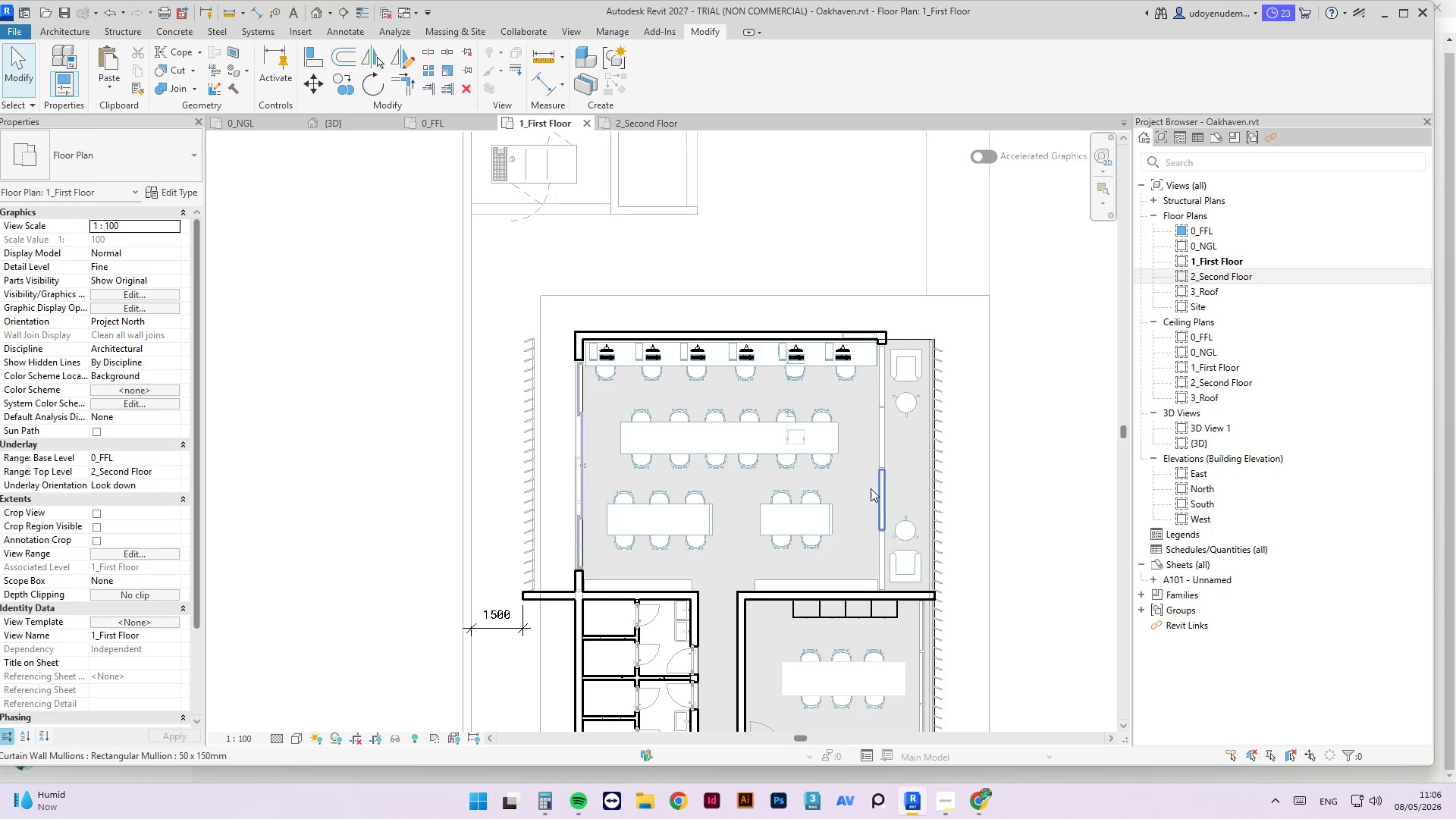 
scroll: coordinate [878, 420], scroll_direction: up, amount: 5.0
 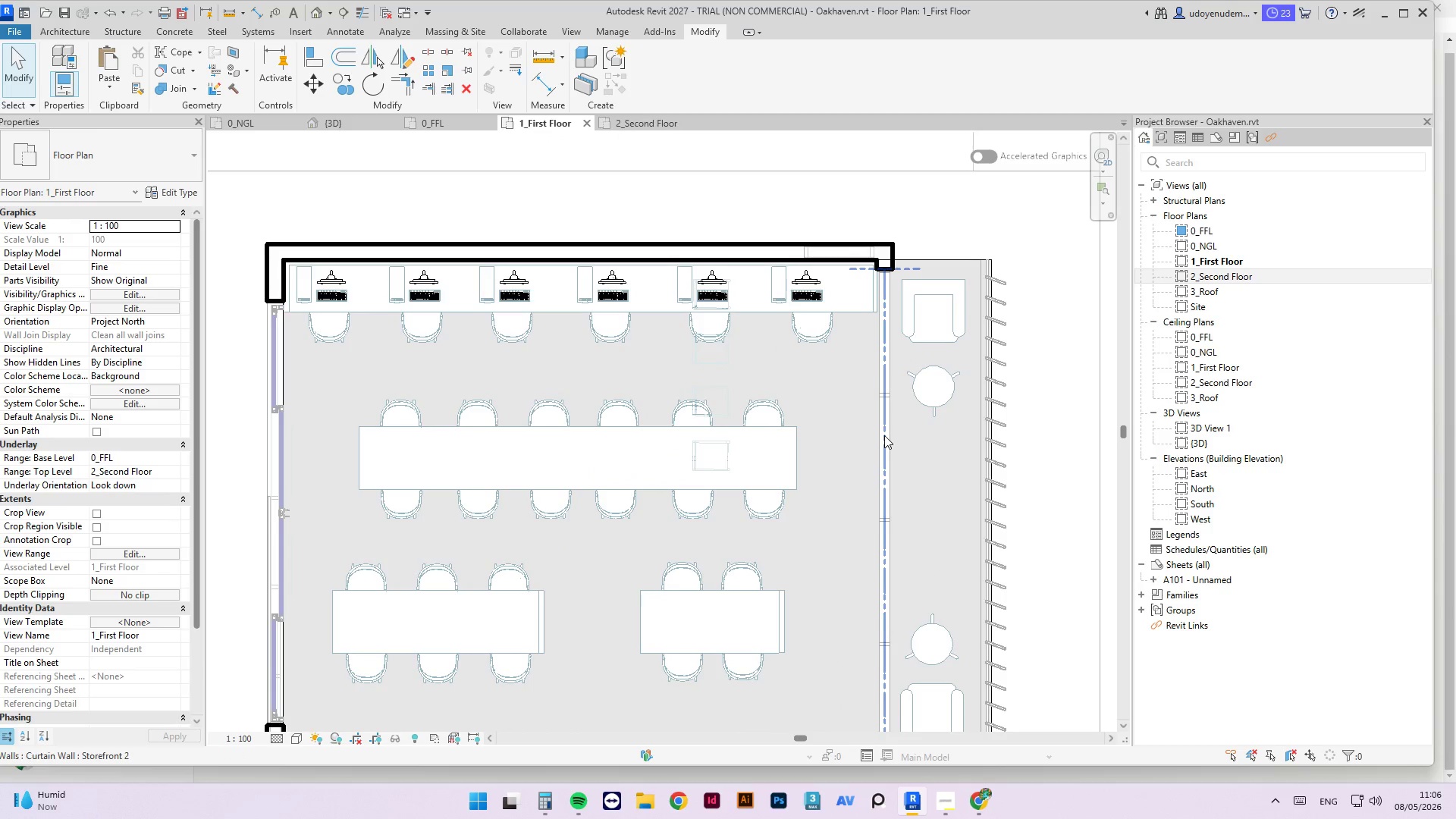 
left_click([884, 435])
 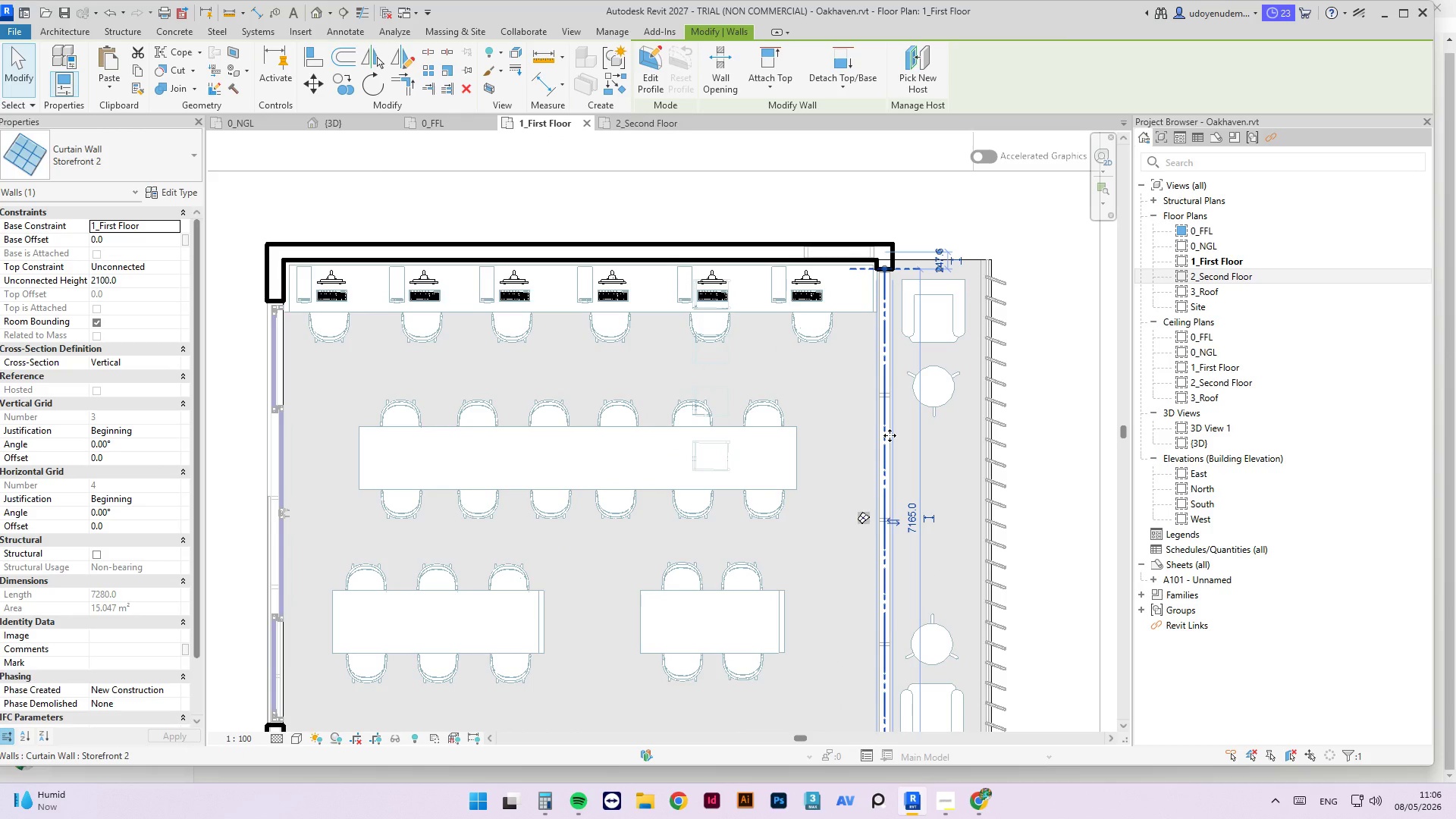 
key(Delete)
 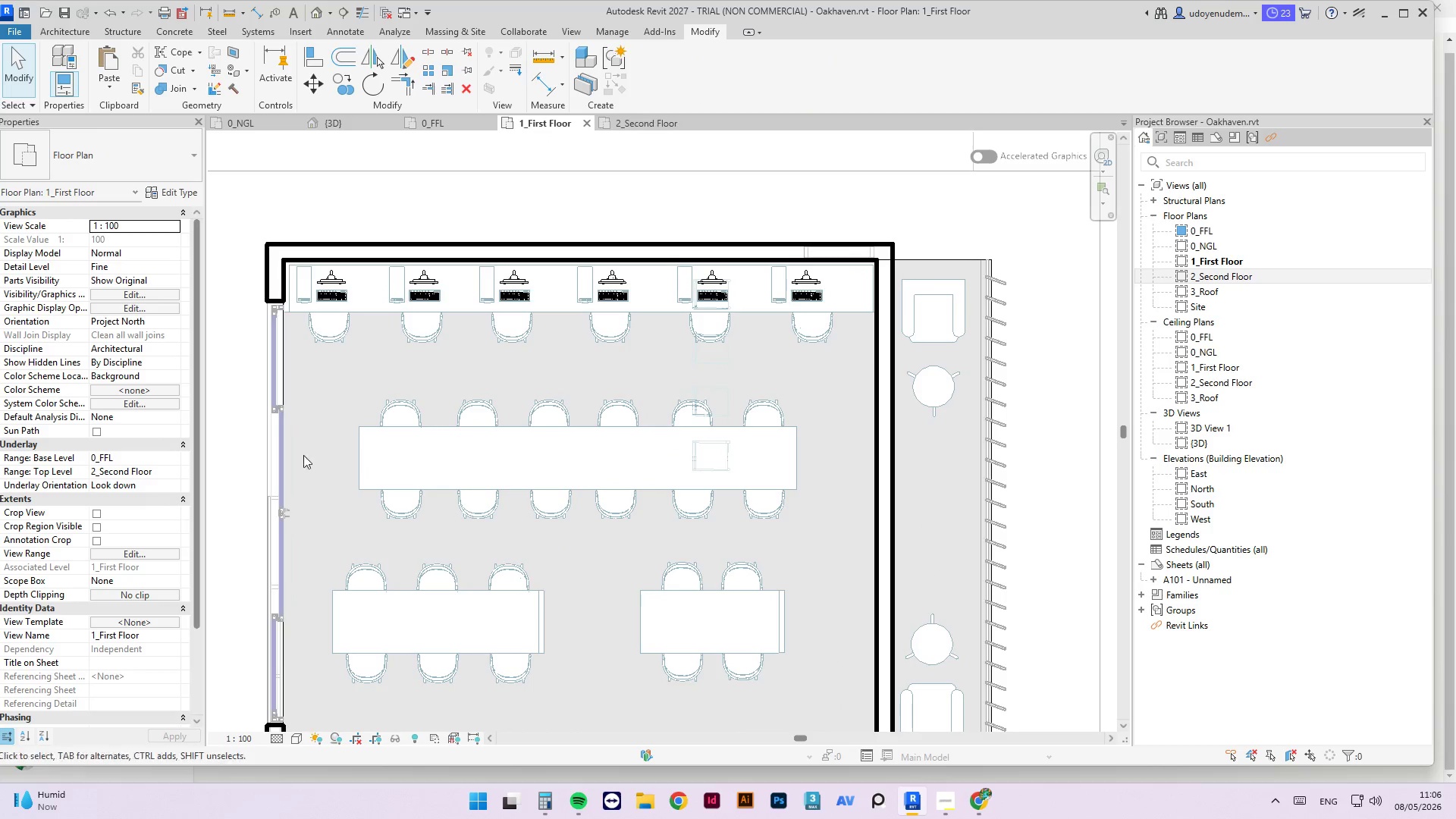 
left_click([276, 454])
 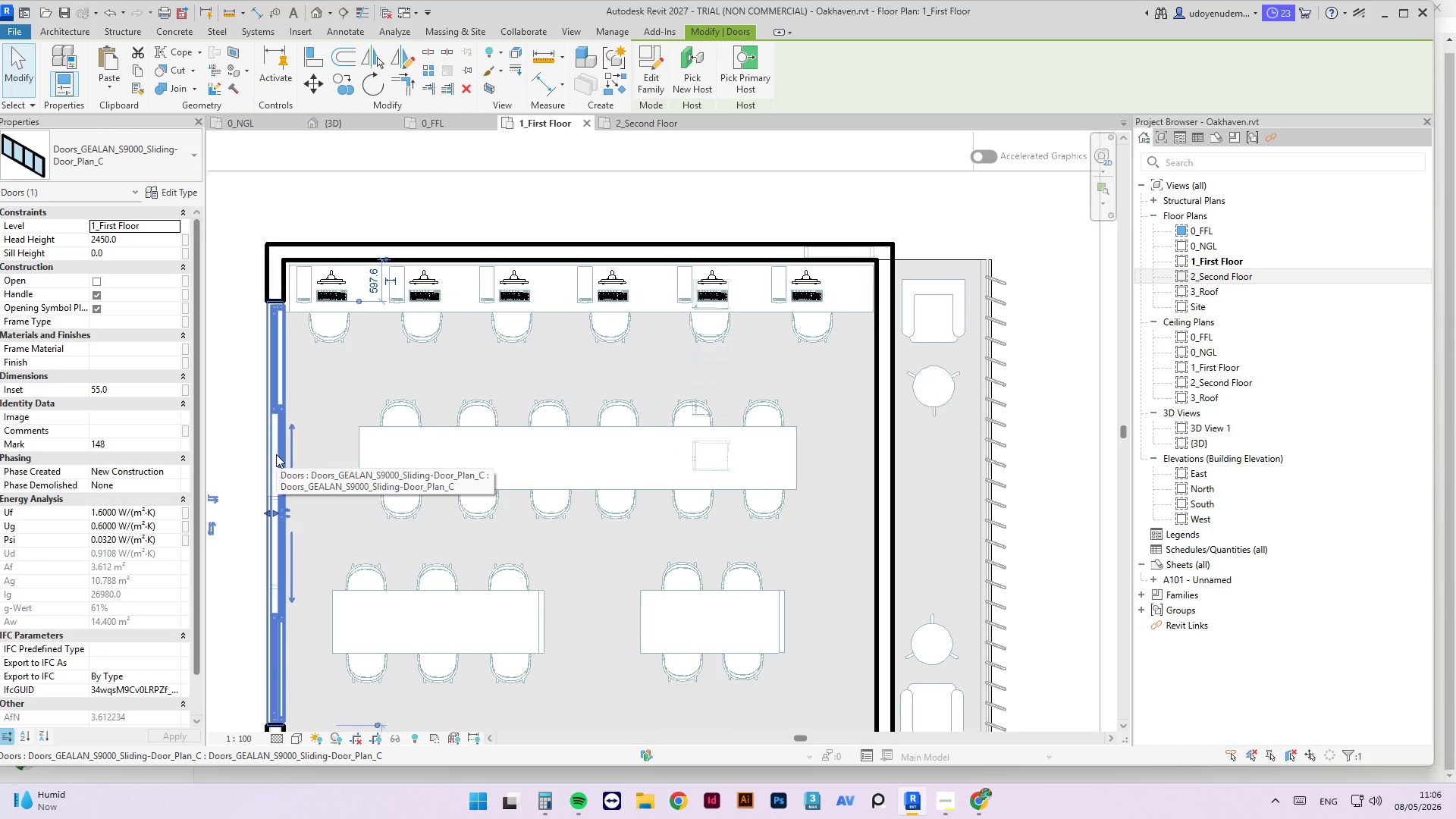 
hold_key(key=C, duration=0.41)
 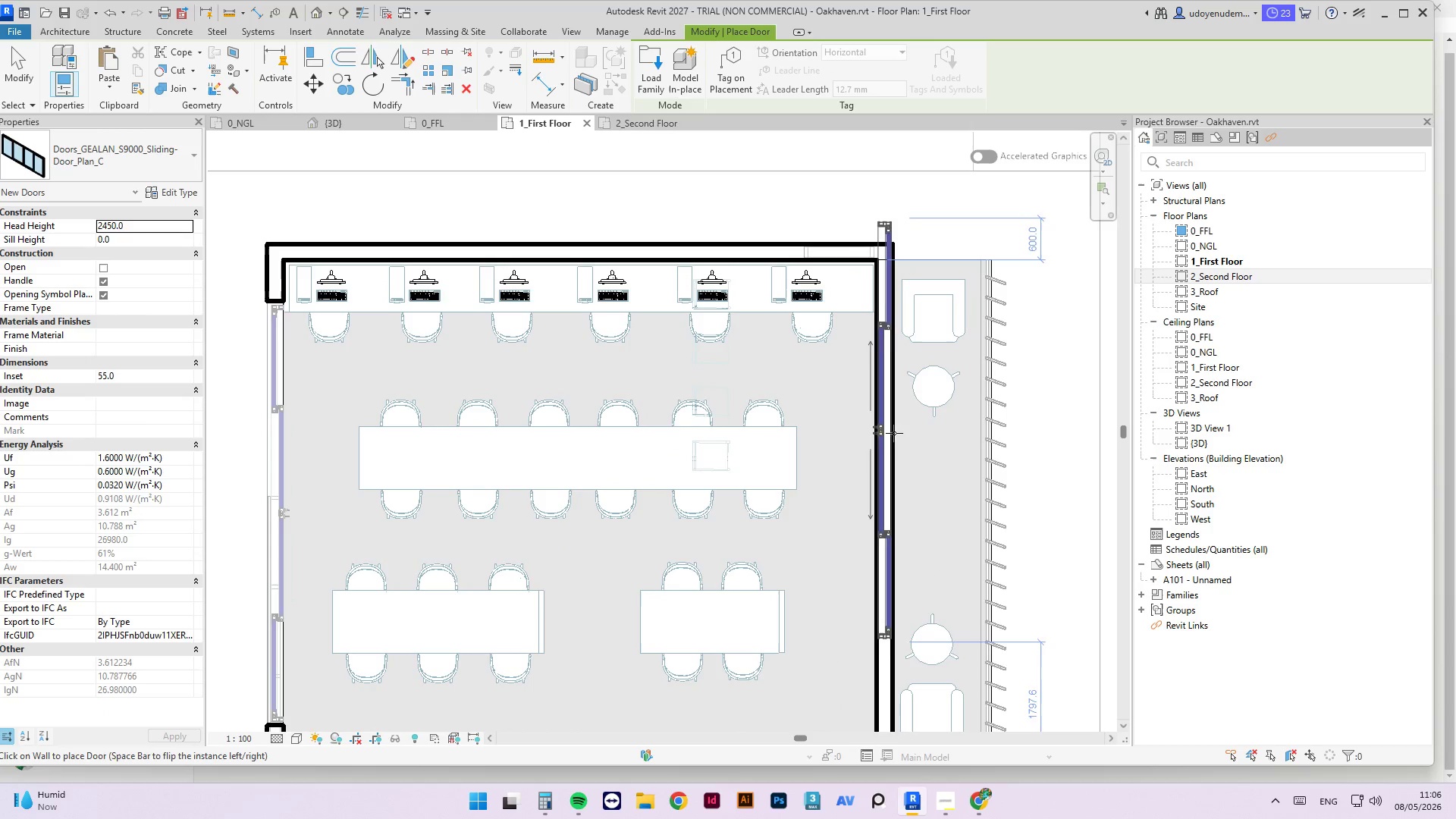 
hold_key(key=S, duration=0.31)
 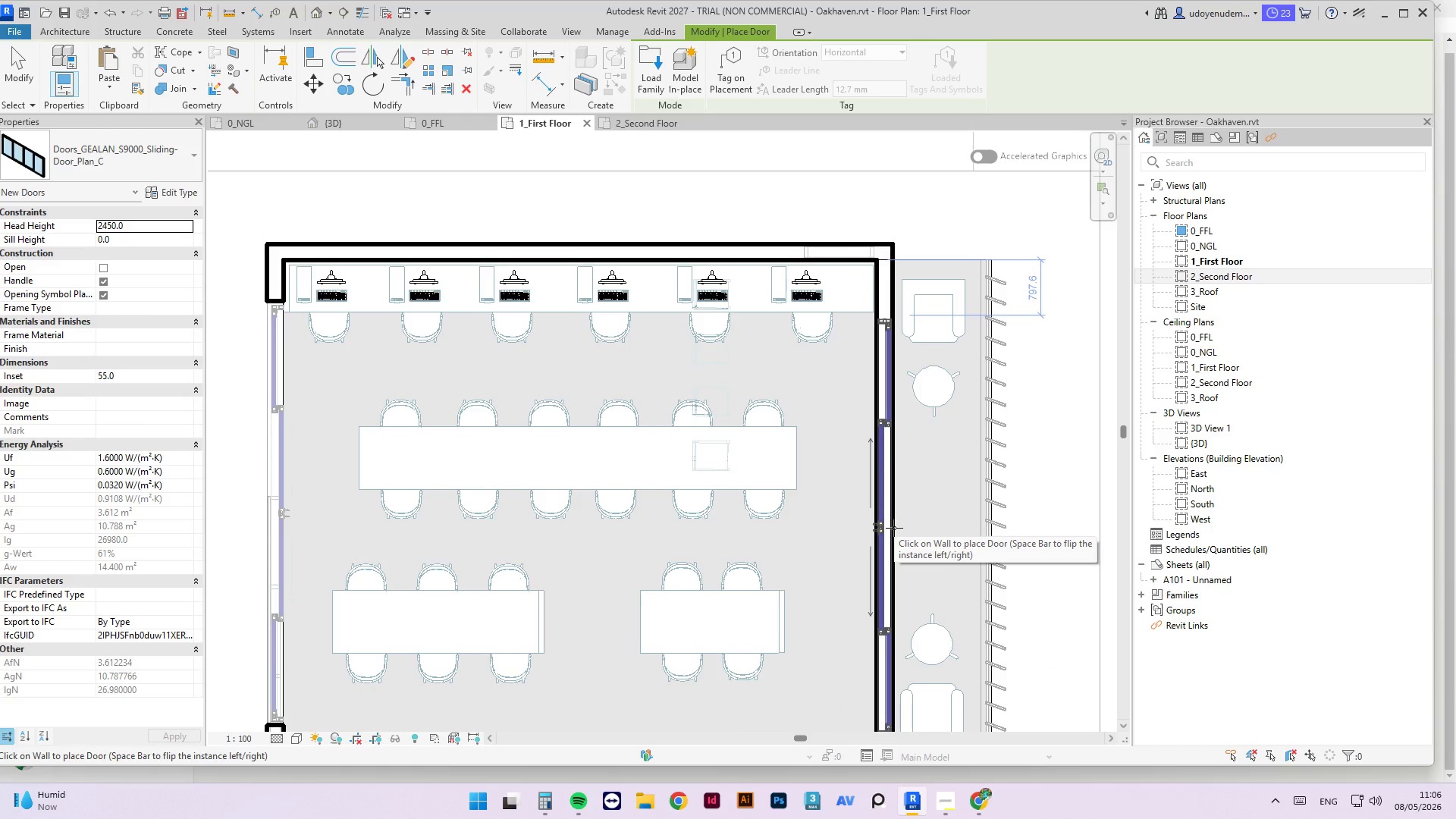 
left_click([894, 528])
 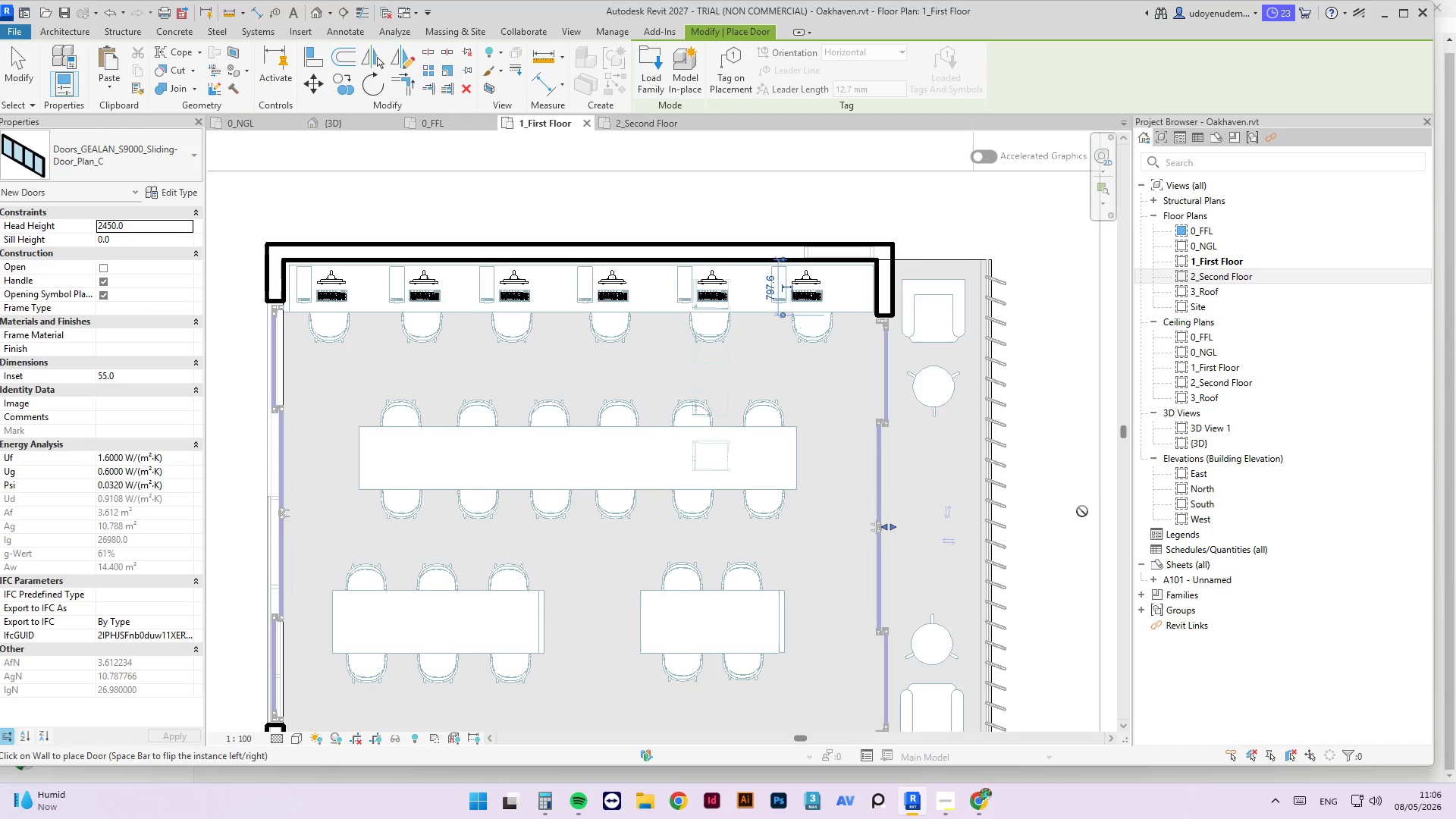 
key(Escape)
 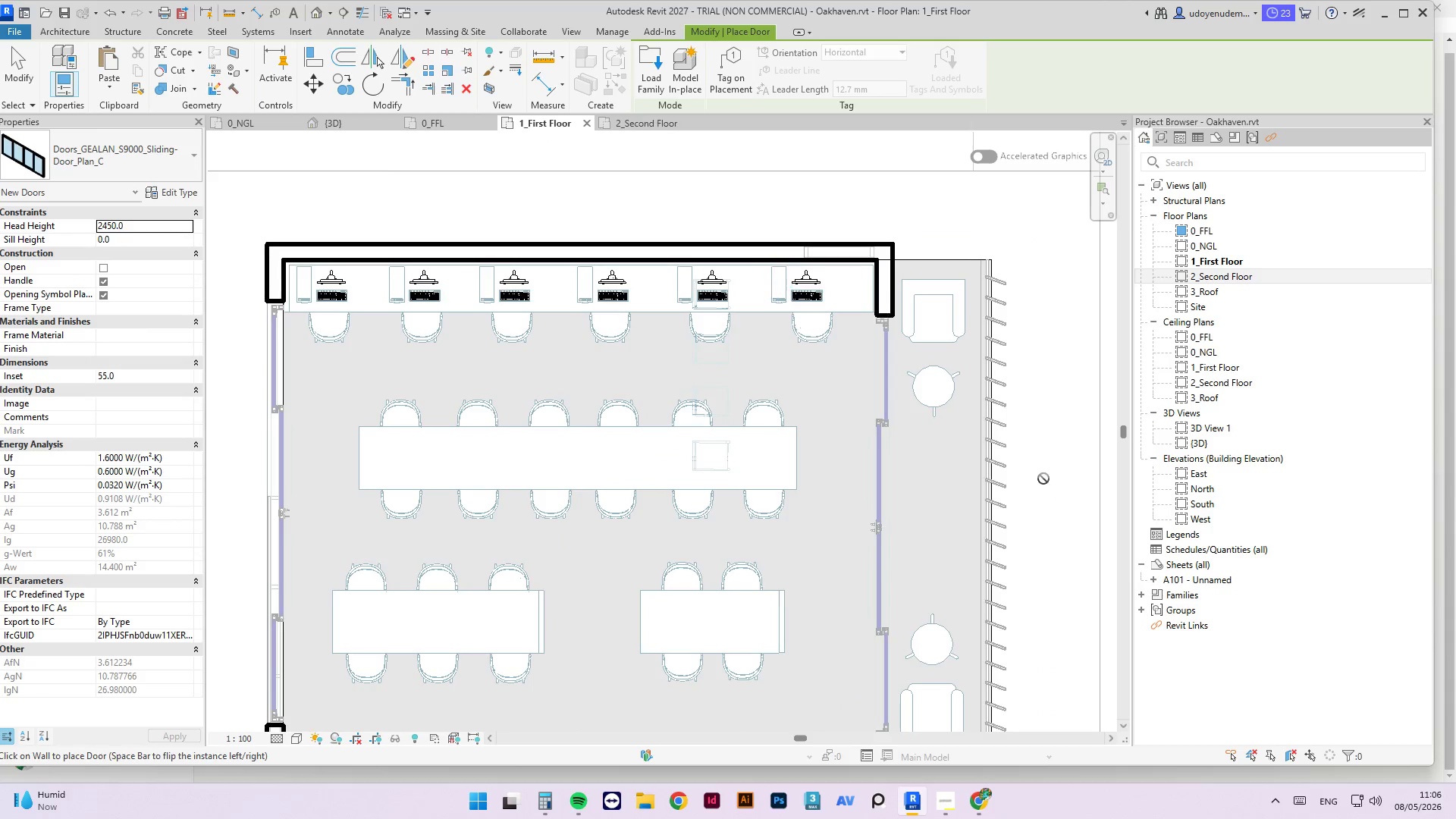 
key(Escape)
 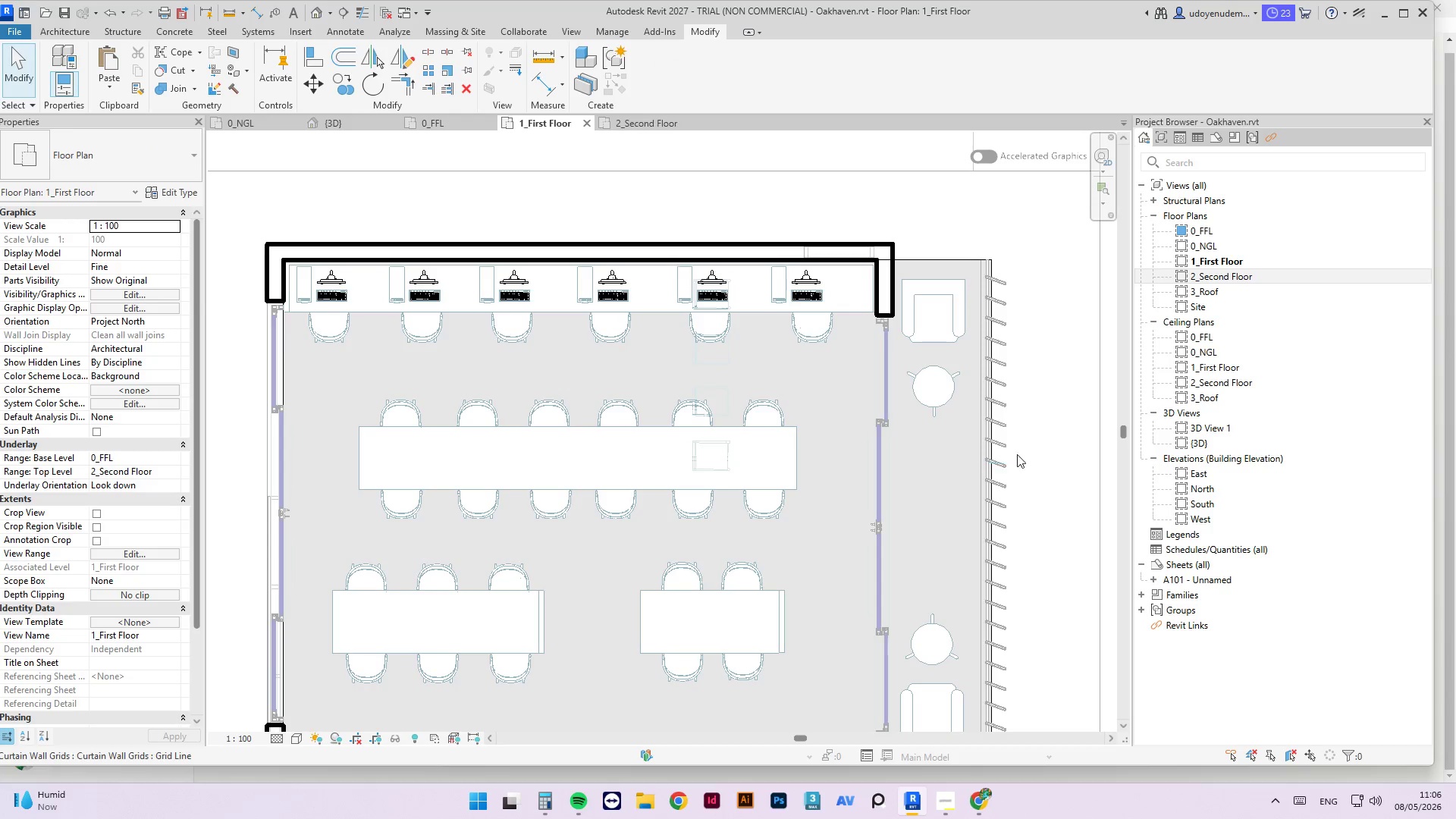 
key(Escape)
 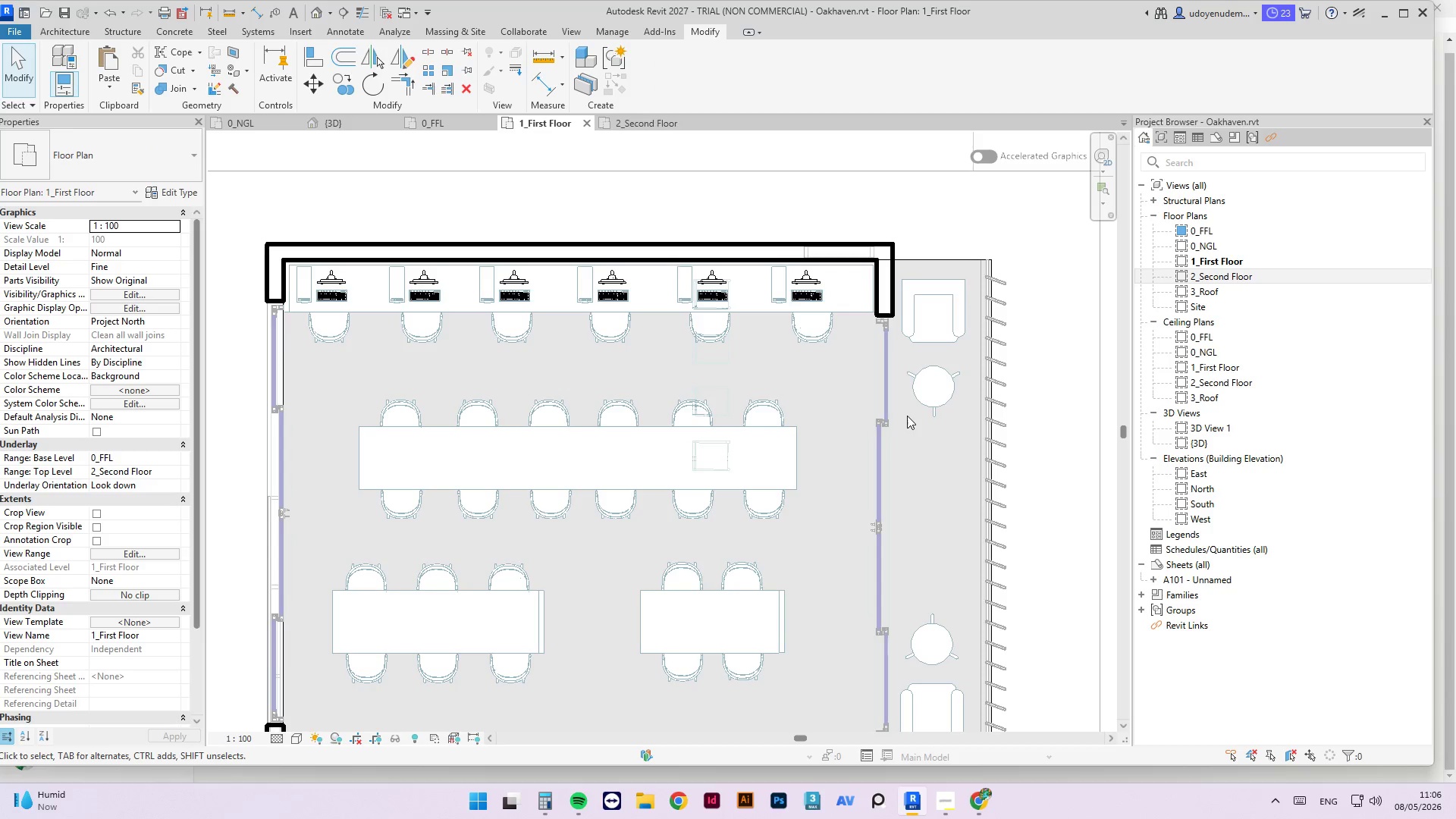 
scroll: coordinate [908, 415], scroll_direction: down, amount: 2.0
 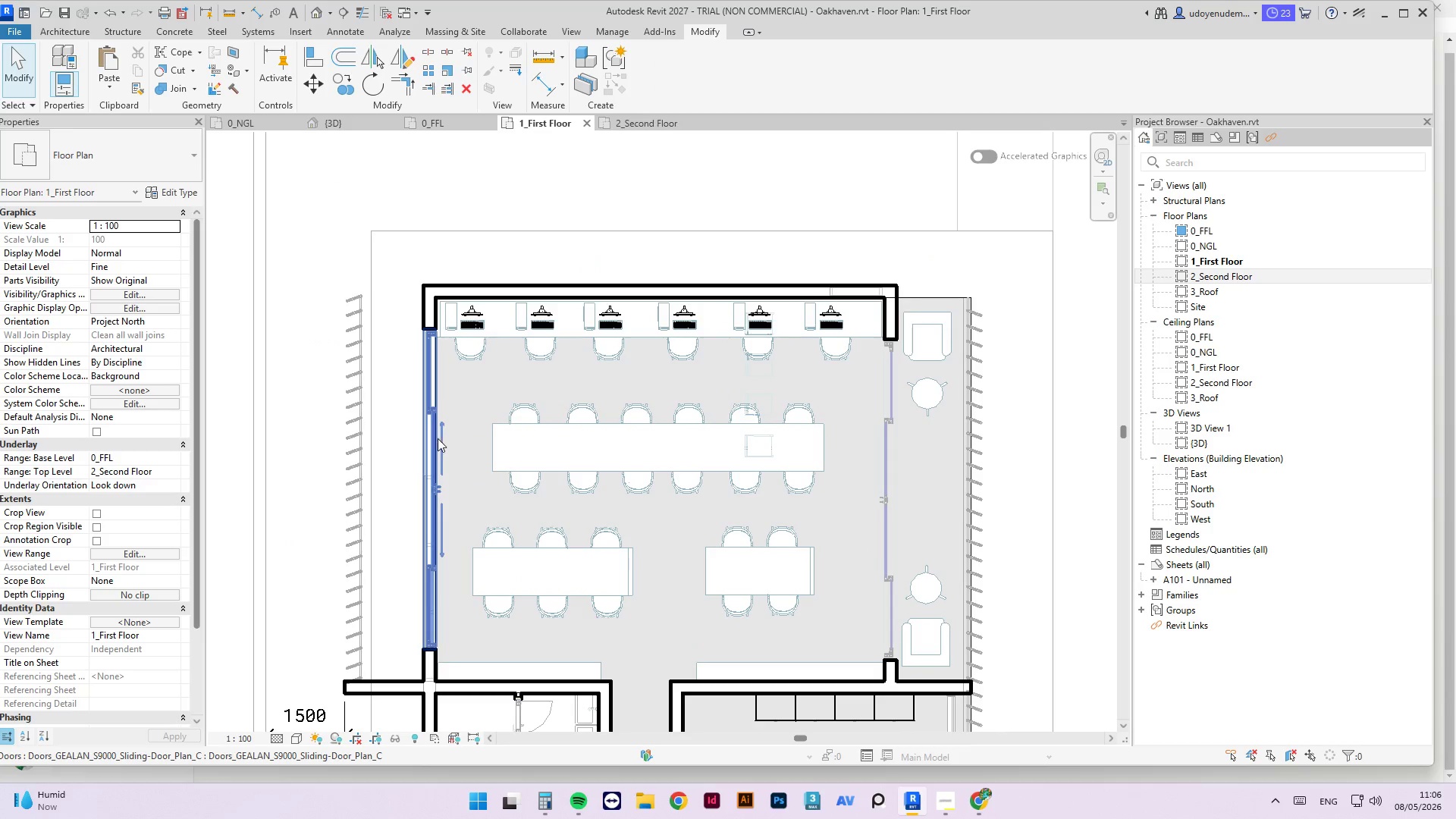 
left_click([430, 439])
 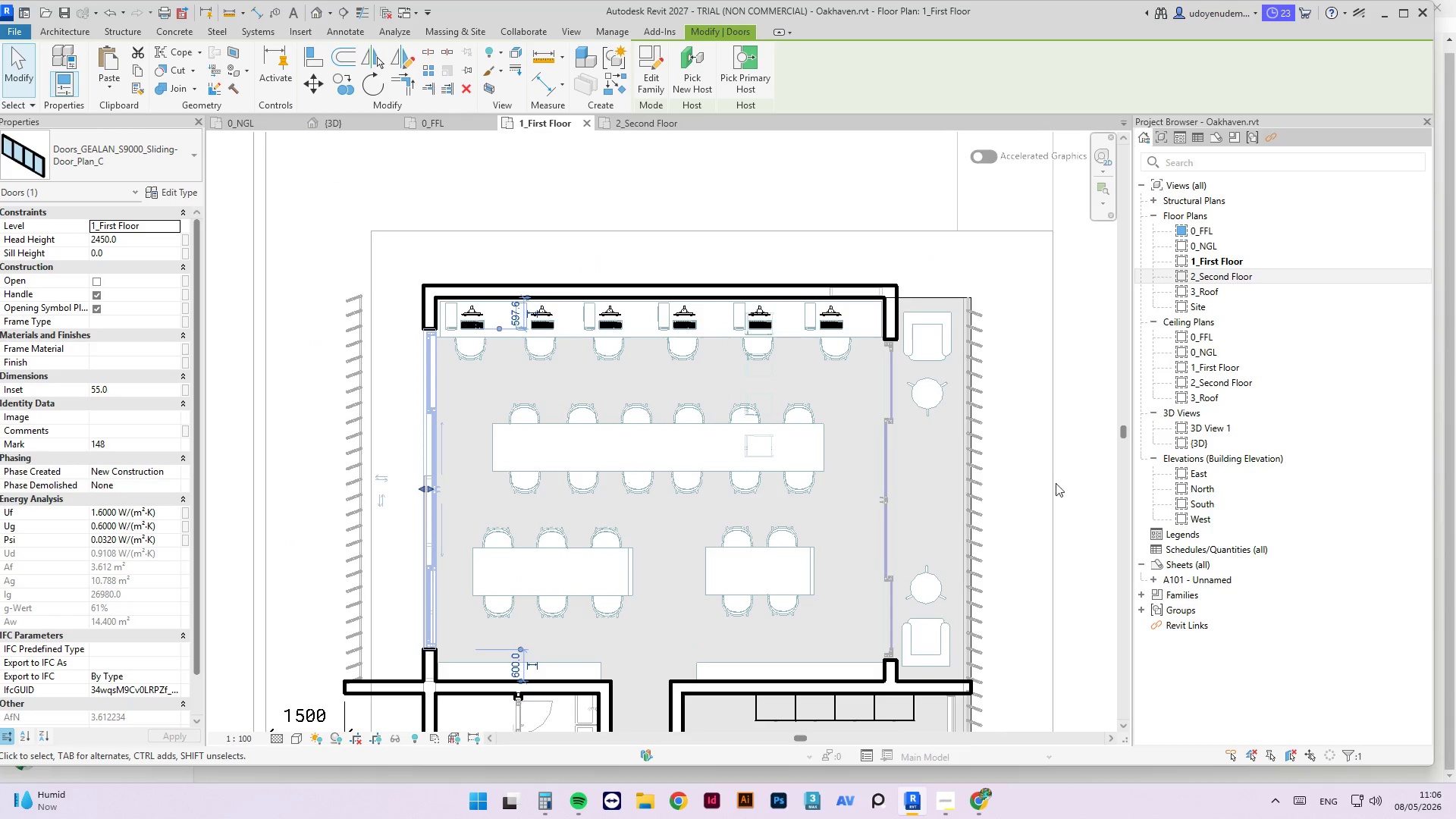 
key(Escape)
 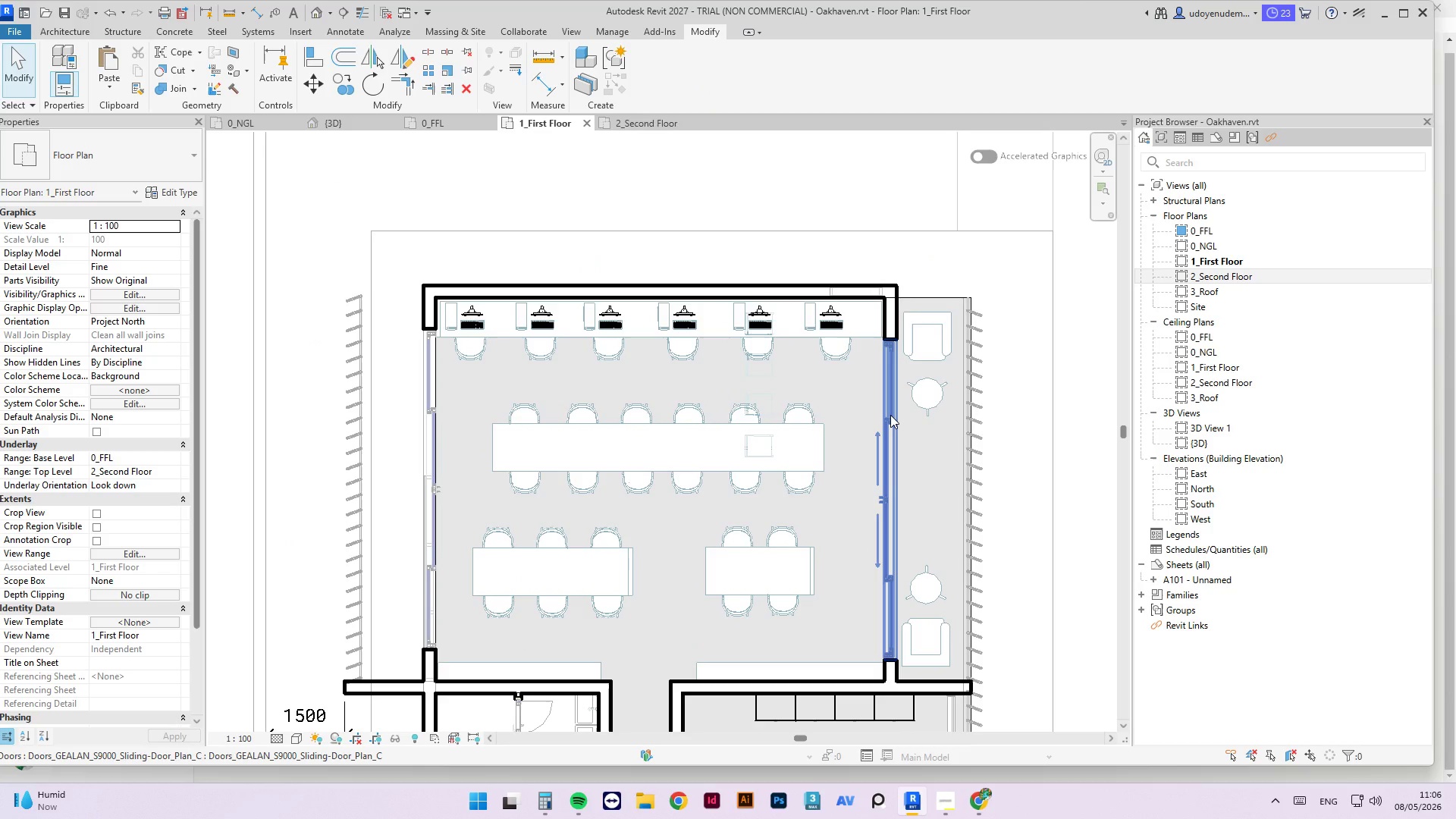 
left_click([890, 415])
 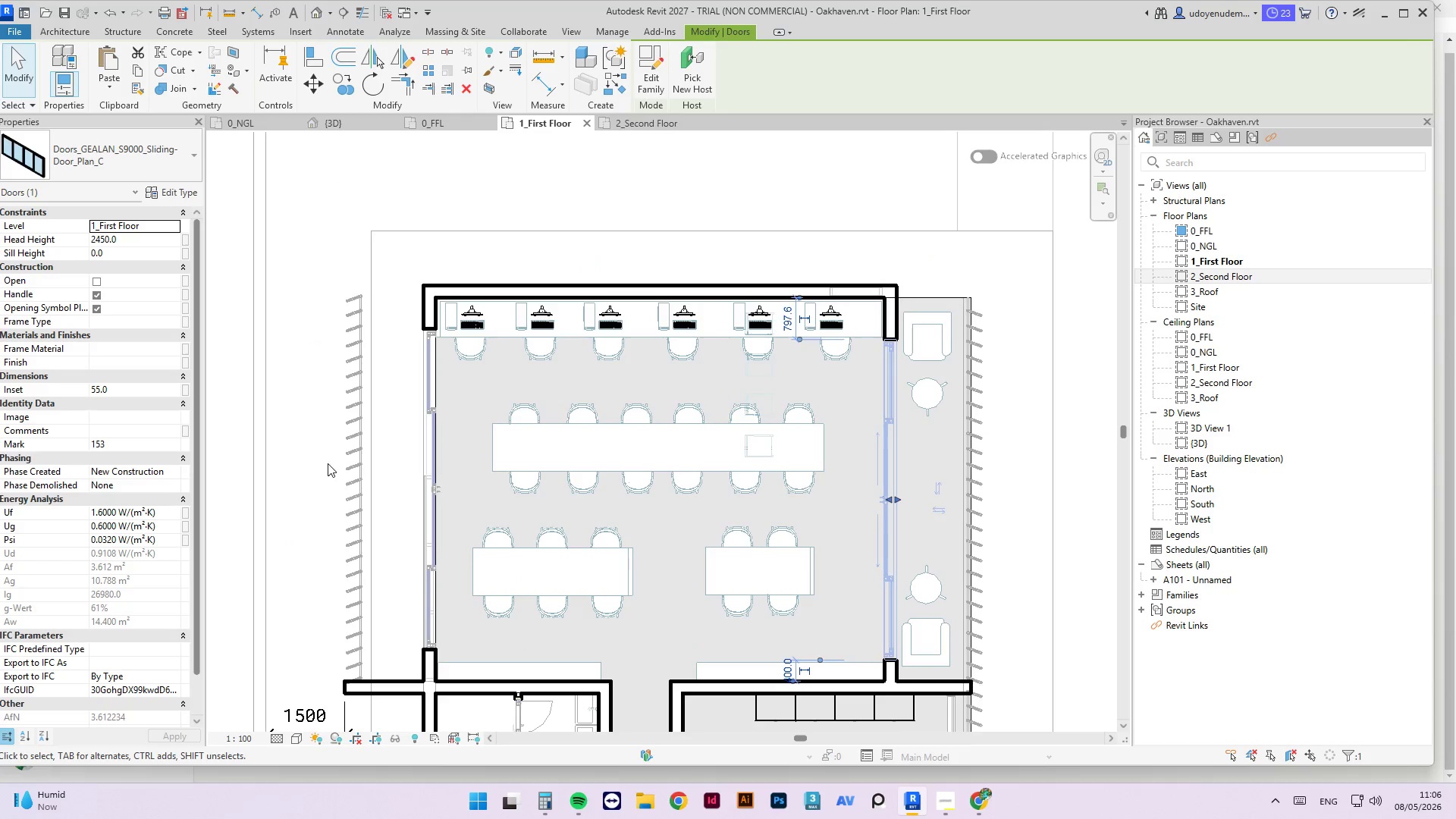 
key(Escape)
 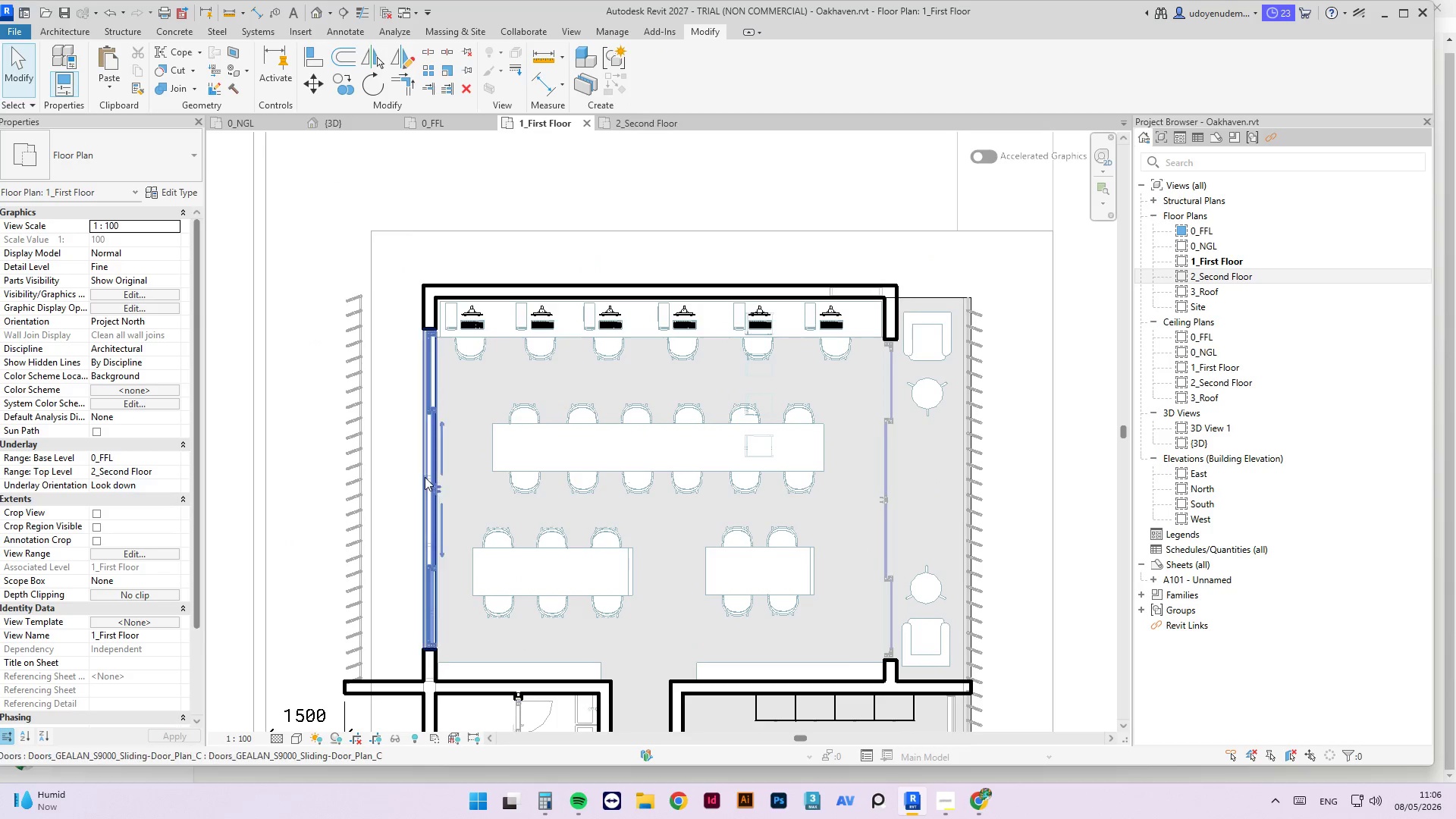 
left_click([425, 477])
 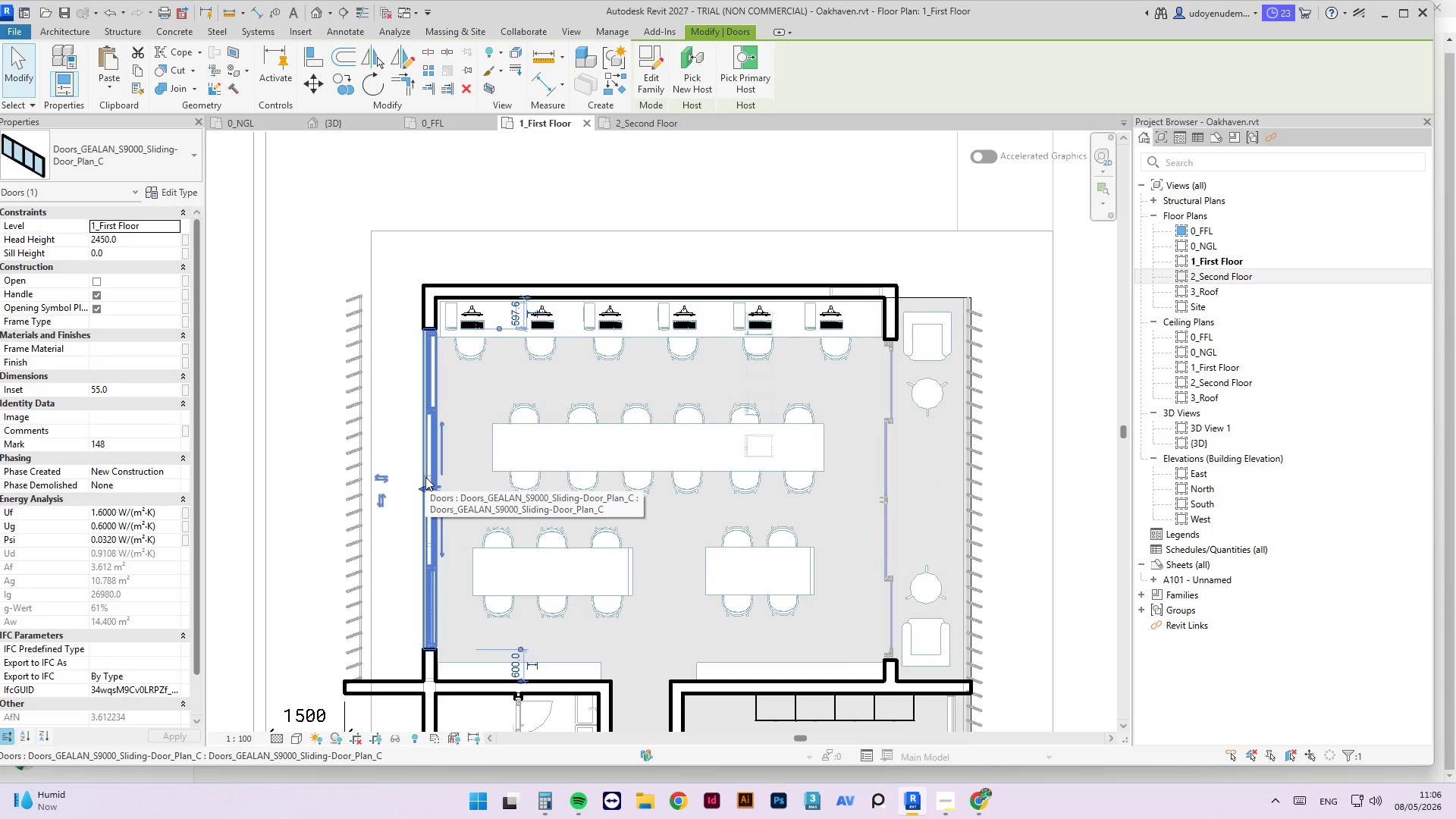 
key(Delete)
 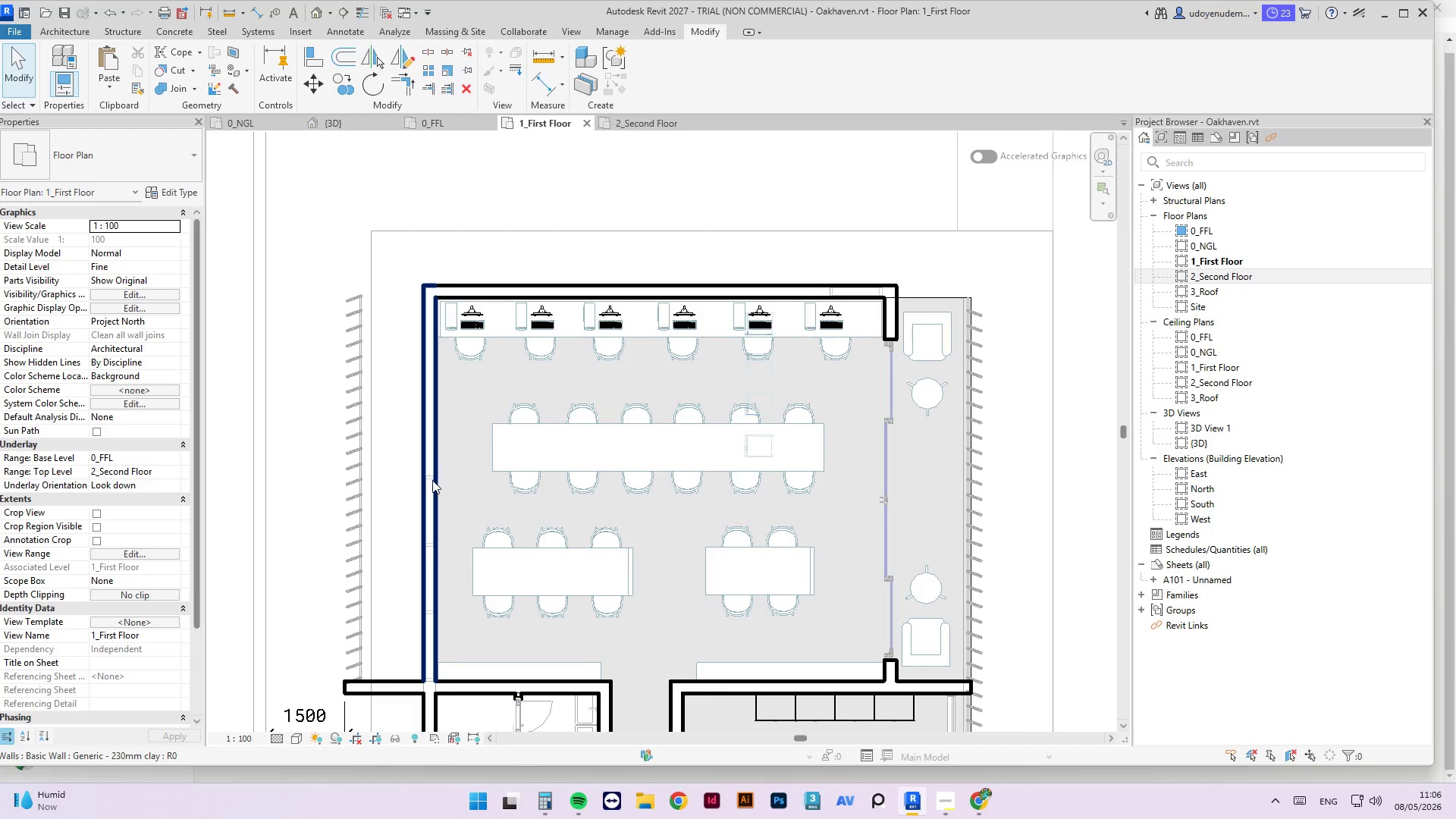 
scroll: coordinate [729, 556], scroll_direction: down, amount: 4.0
 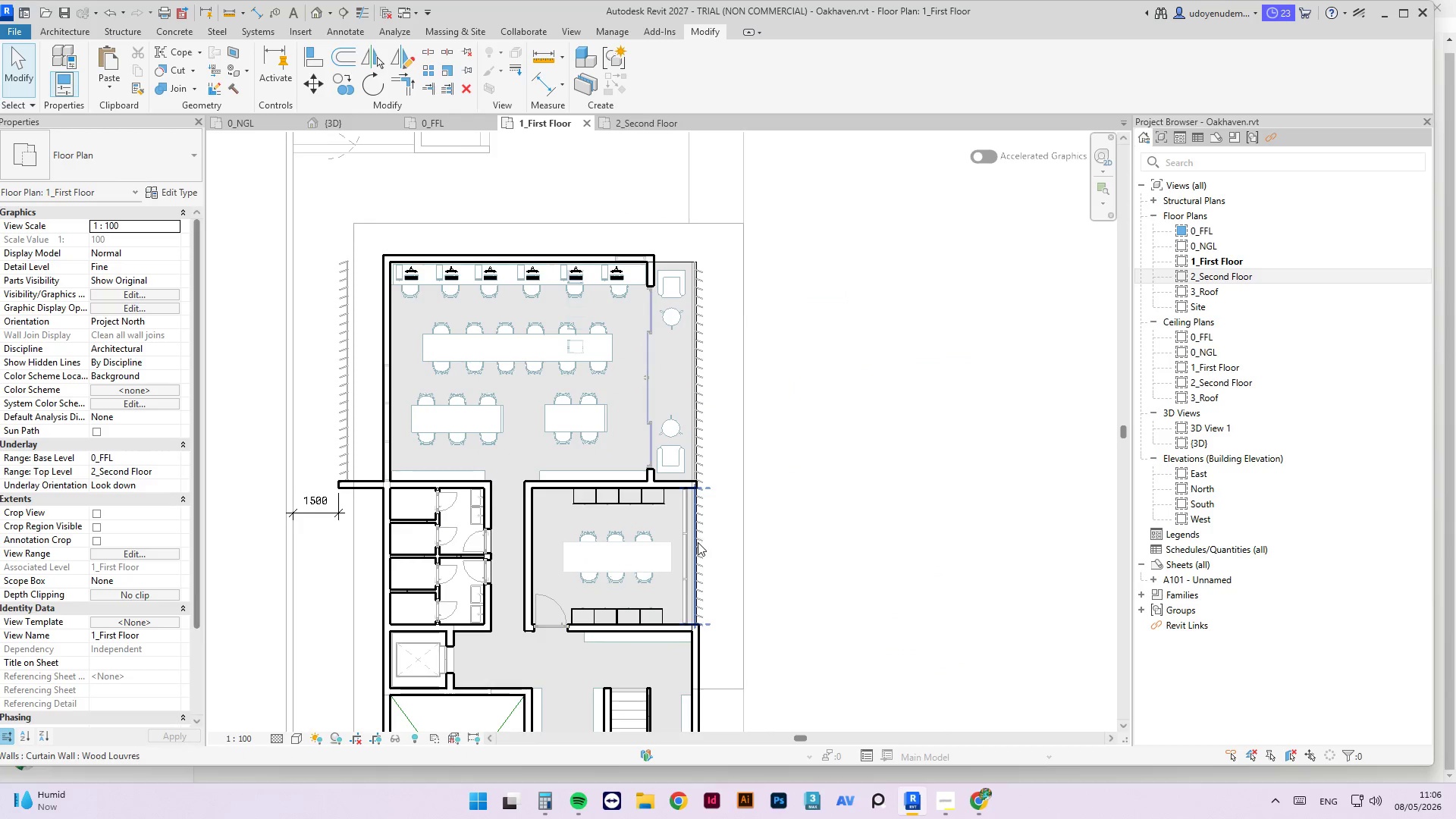 
scroll: coordinate [683, 528], scroll_direction: up, amount: 7.0
 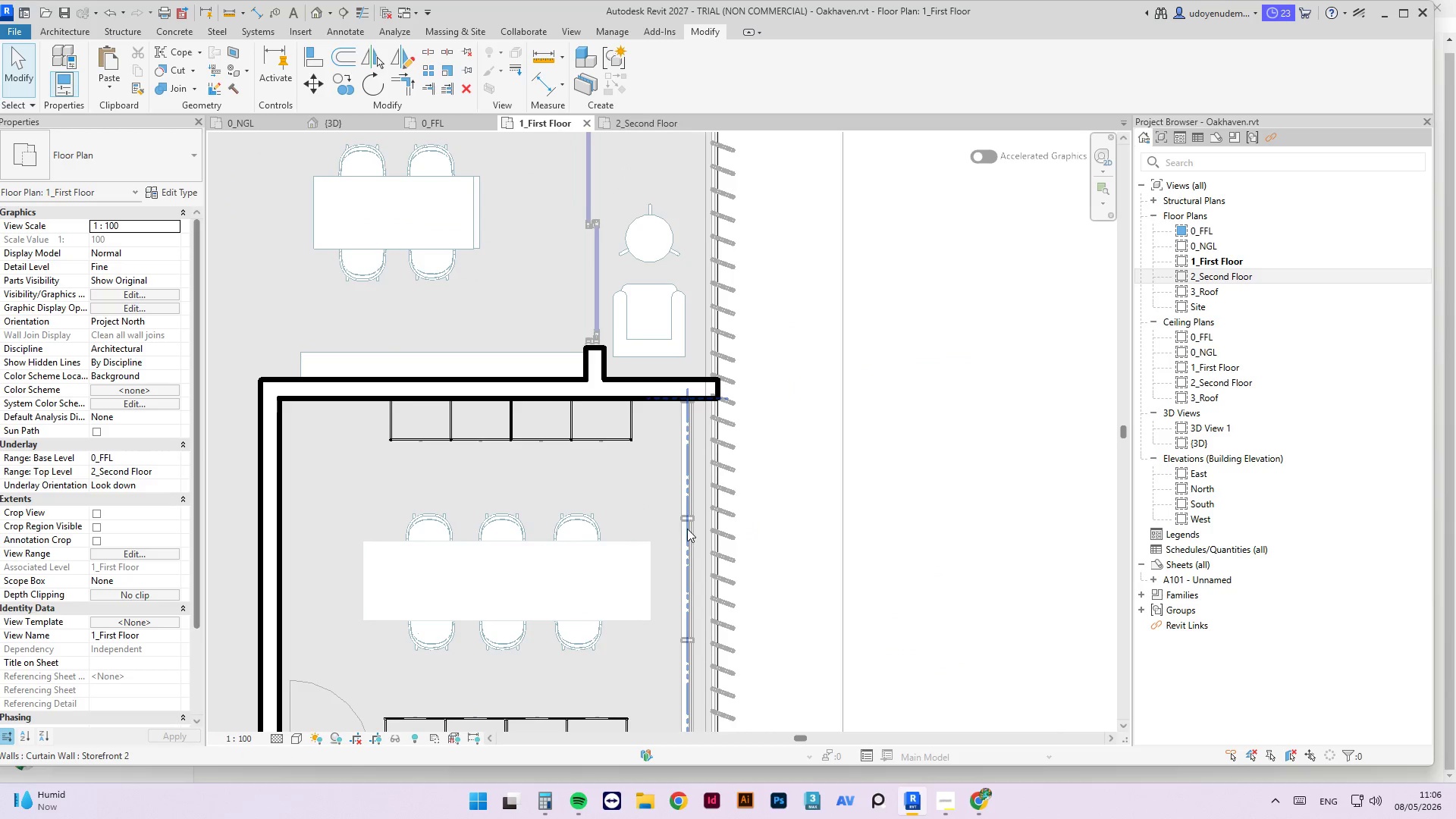 
left_click([687, 529])
 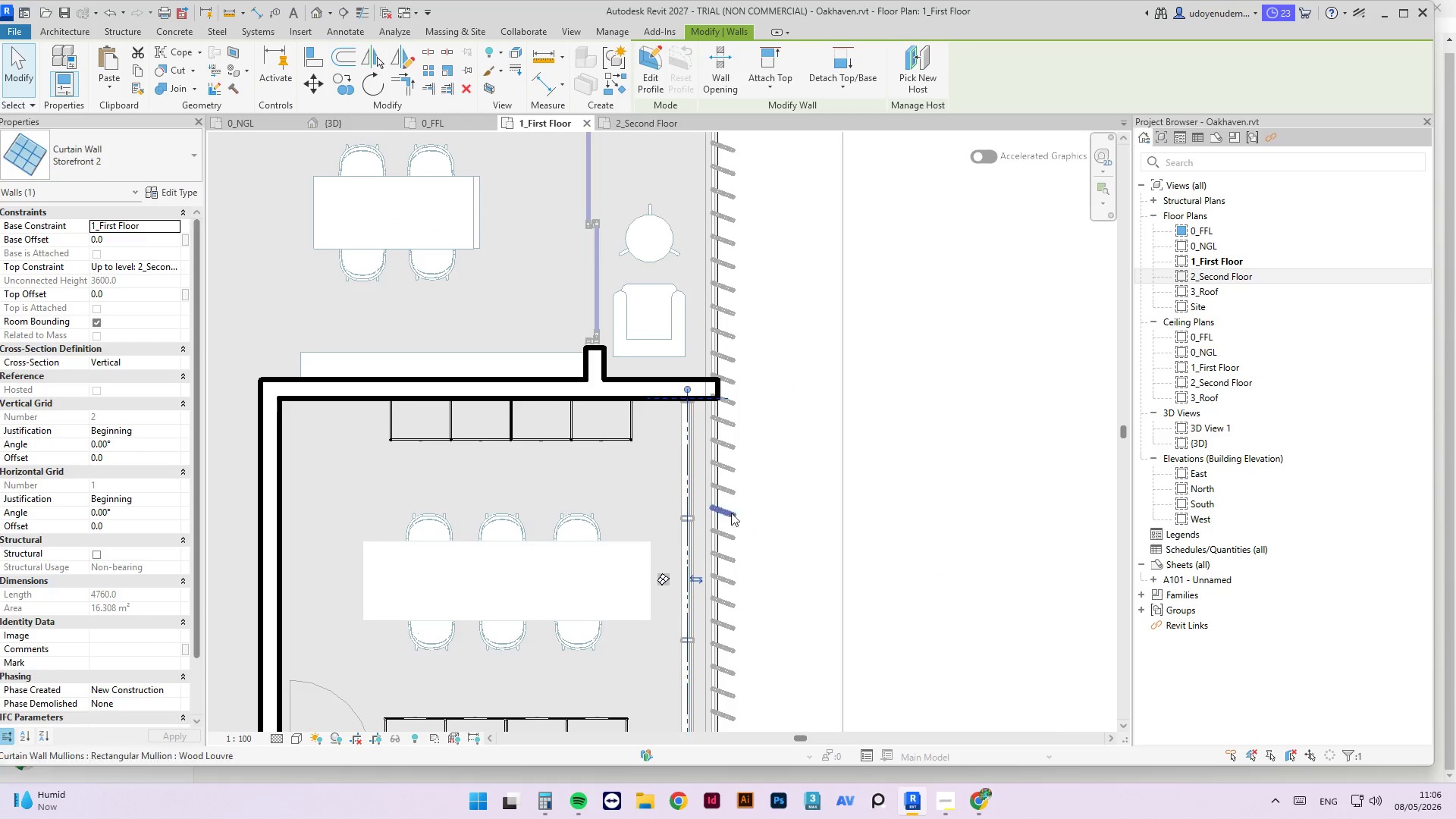 
scroll: coordinate [836, 489], scroll_direction: down, amount: 6.0
 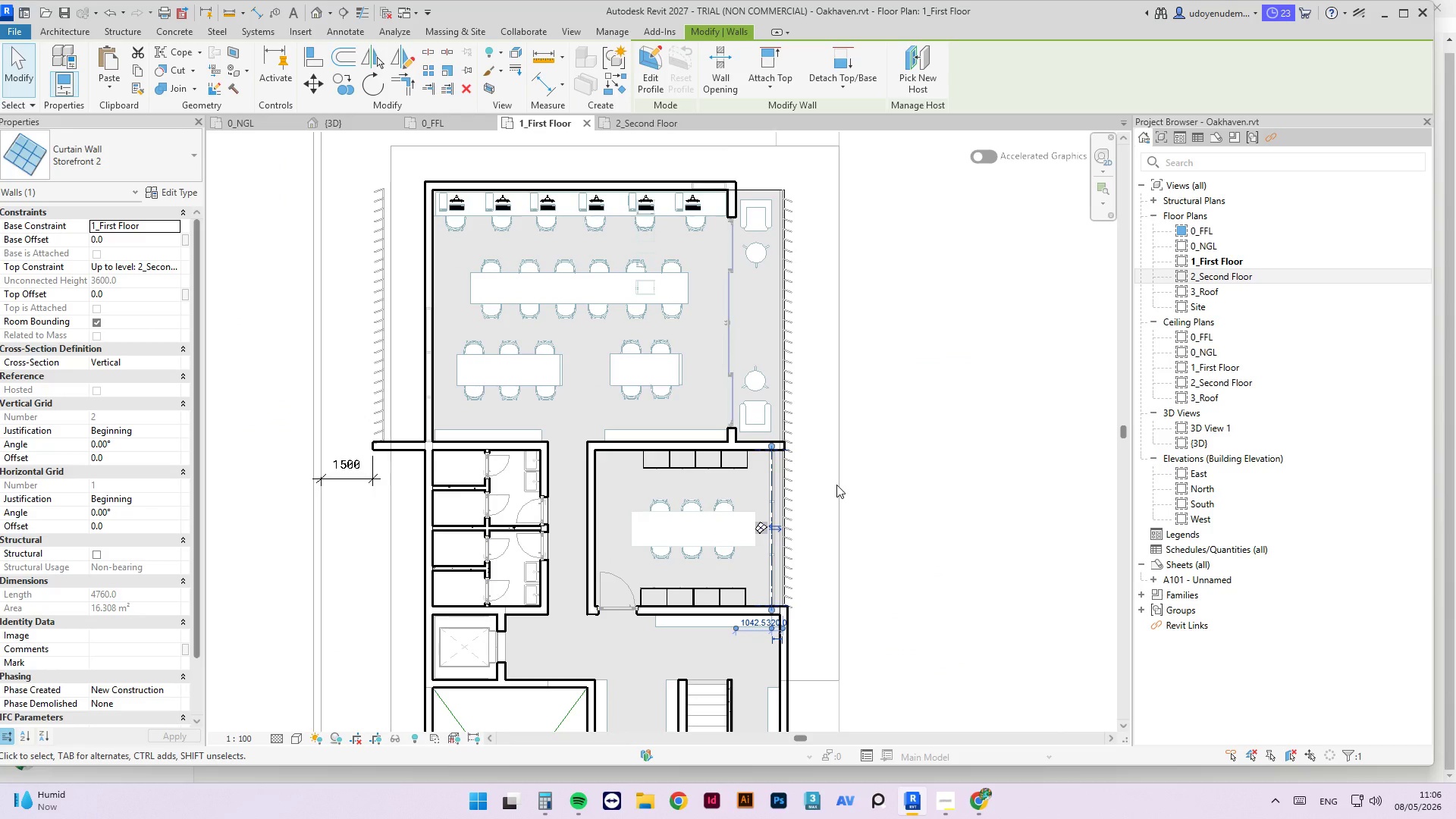 
scroll: coordinate [782, 600], scroll_direction: up, amount: 7.0
 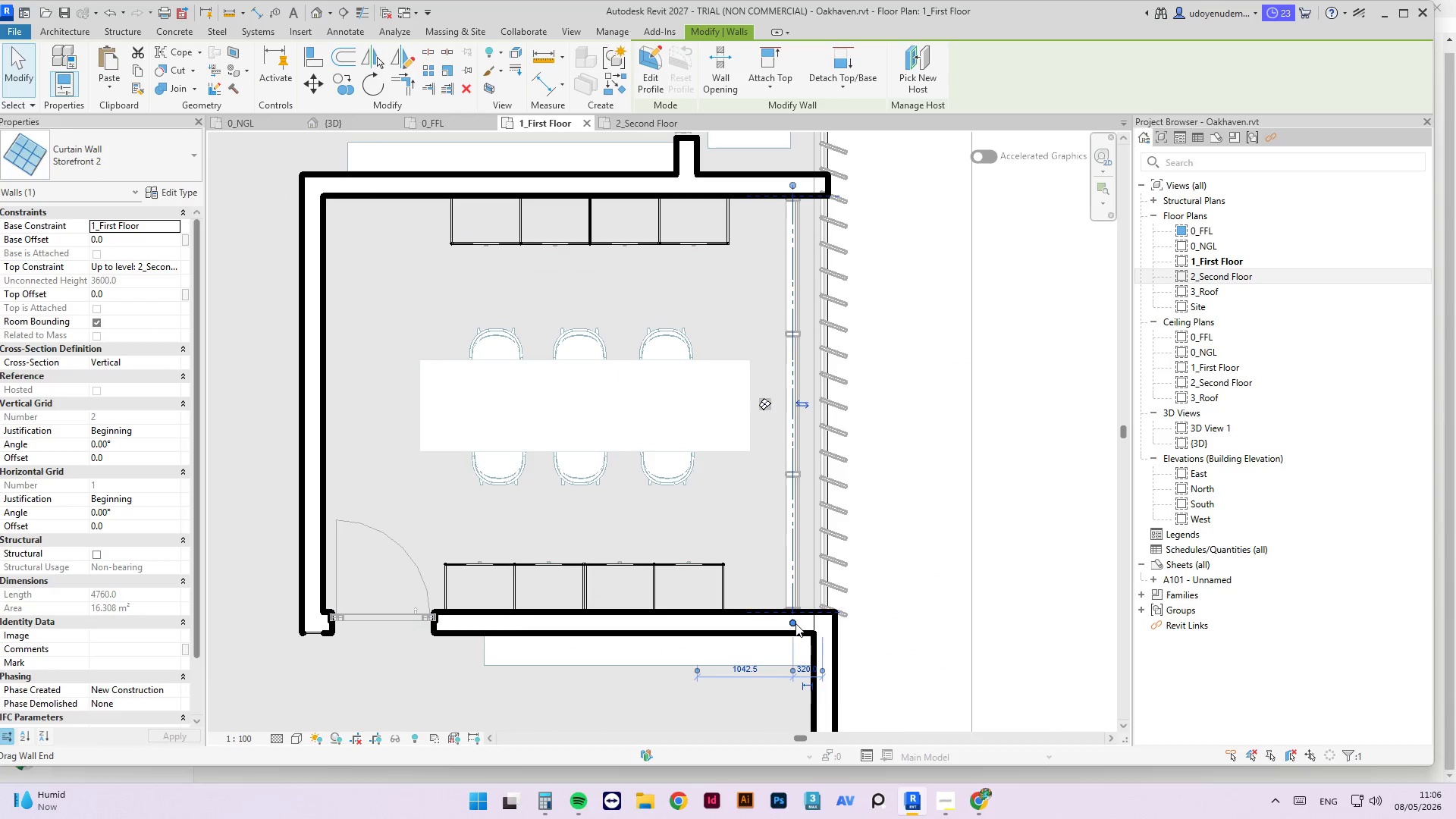 
left_click_drag(start_coordinate=[795, 620], to_coordinate=[797, 570])
 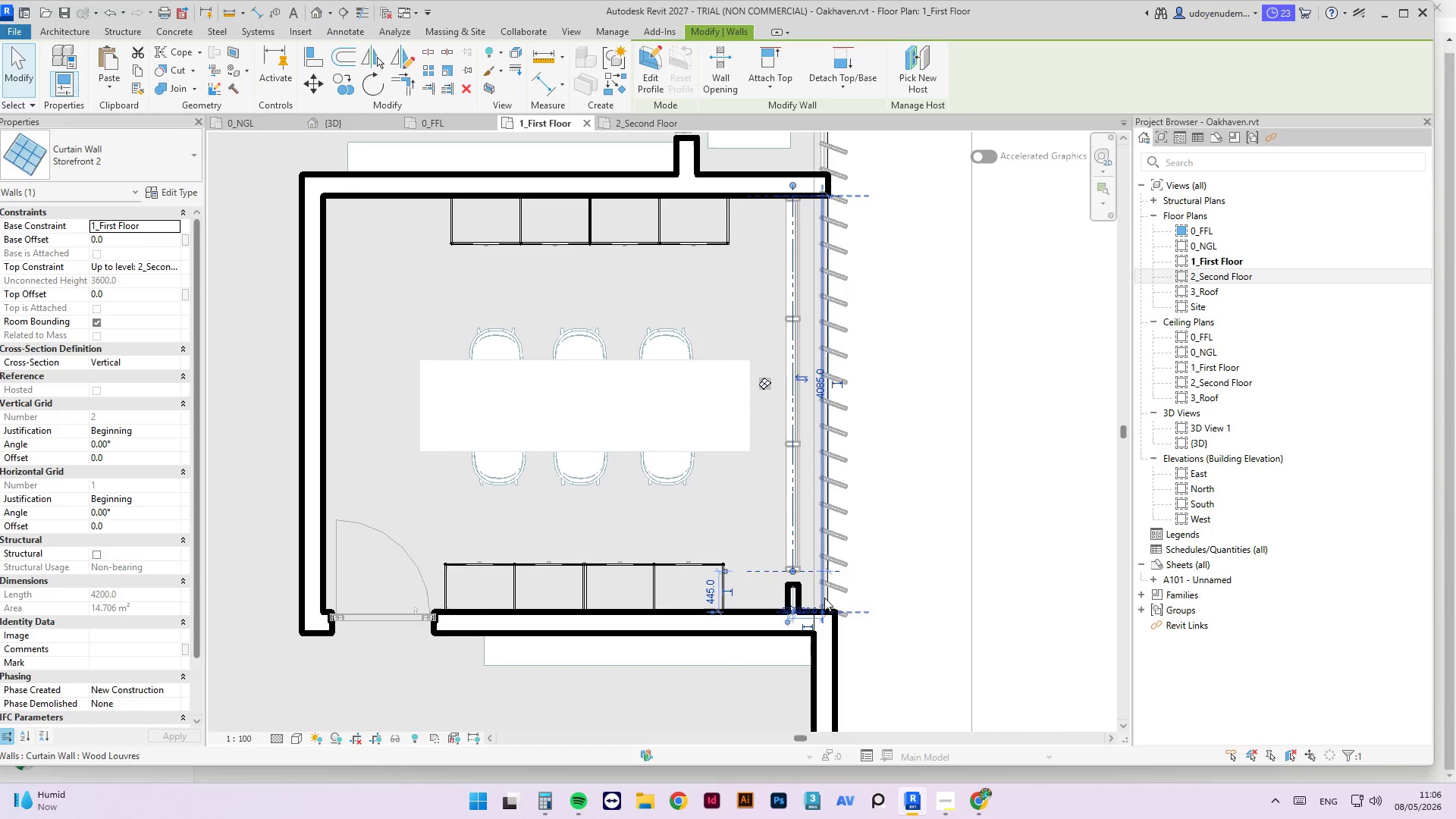 
scroll: coordinate [824, 598], scroll_direction: down, amount: 2.0
 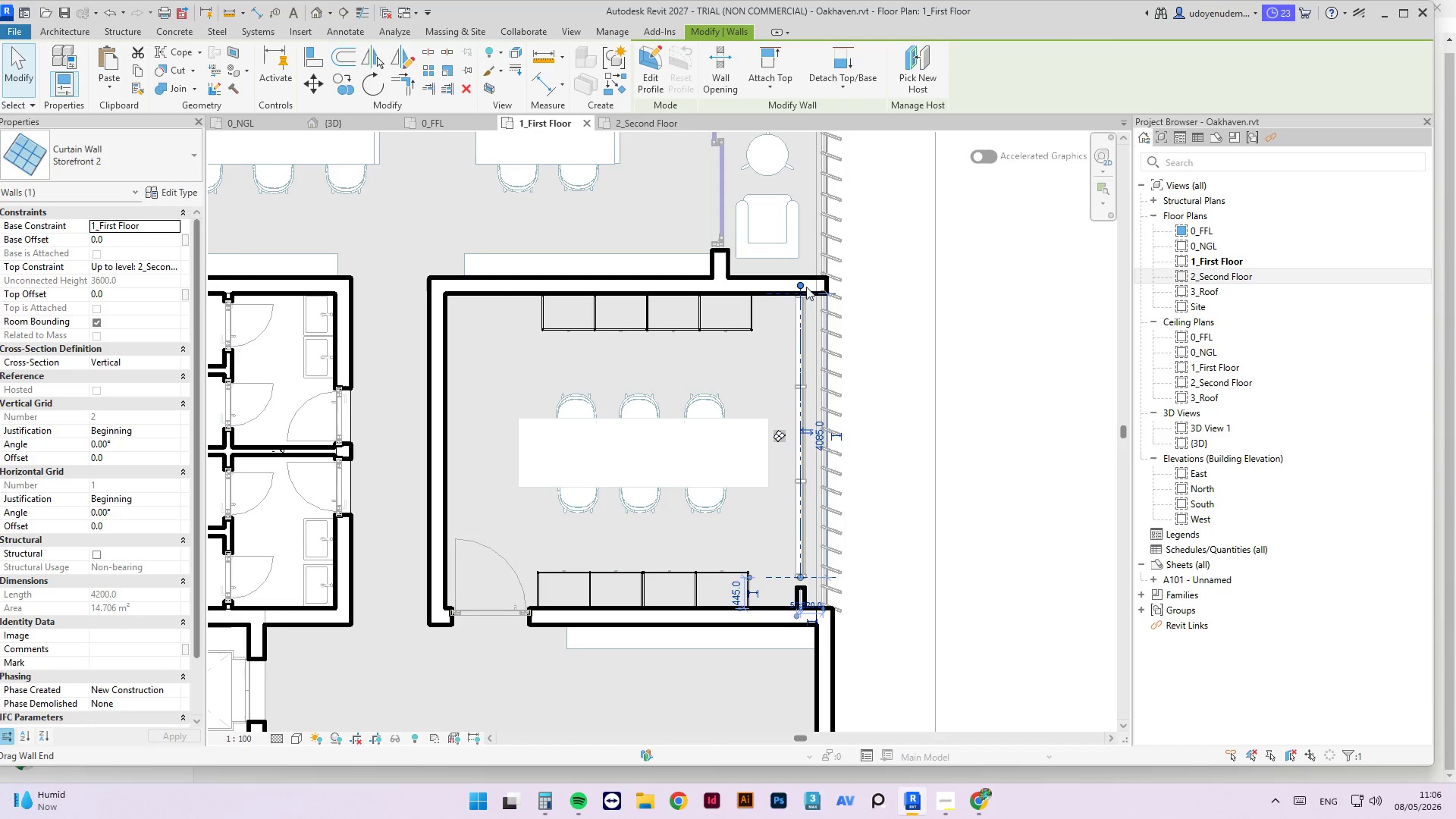 
left_click_drag(start_coordinate=[802, 284], to_coordinate=[802, 312])
 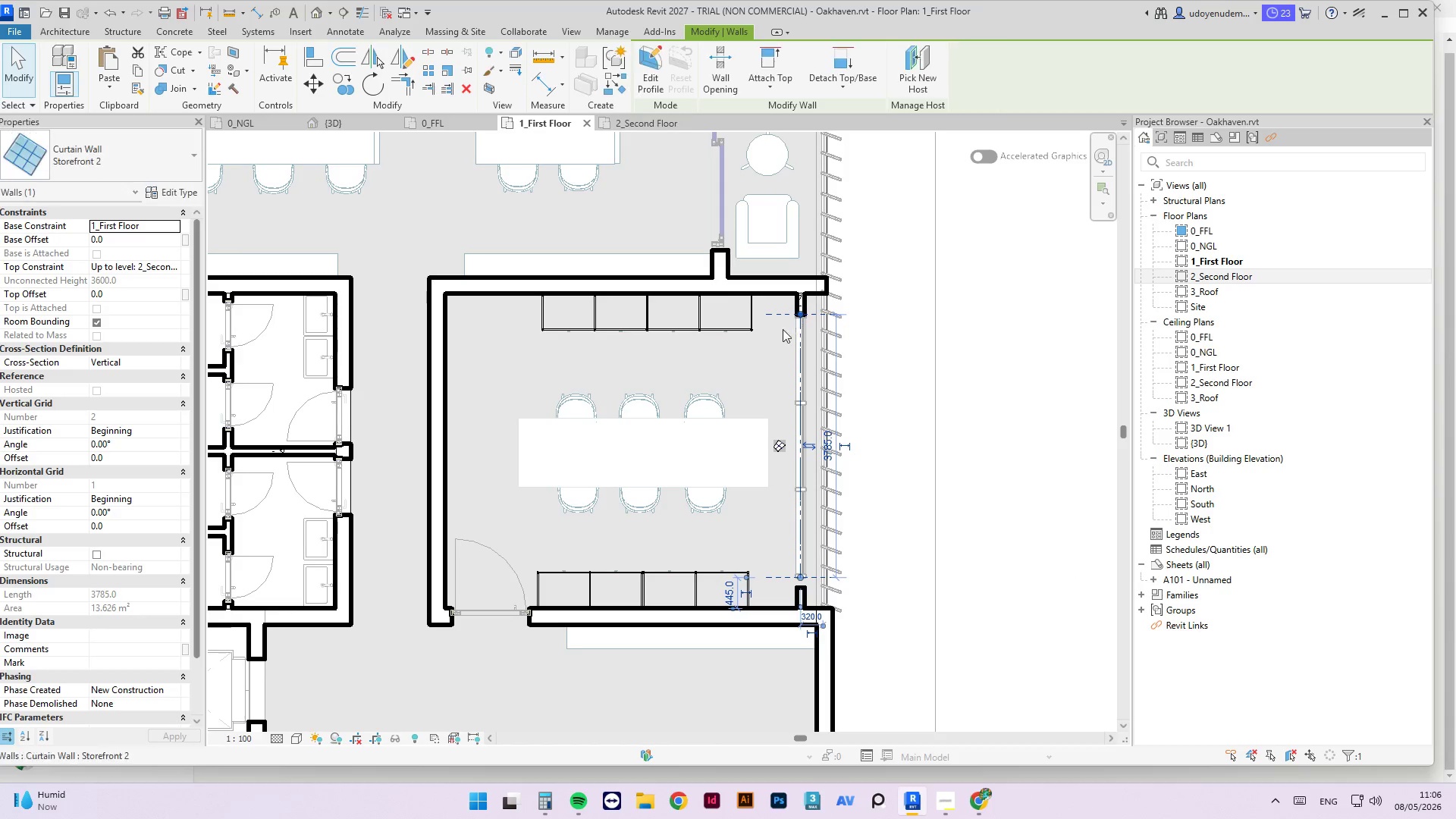 
scroll: coordinate [777, 338], scroll_direction: up, amount: 3.0
 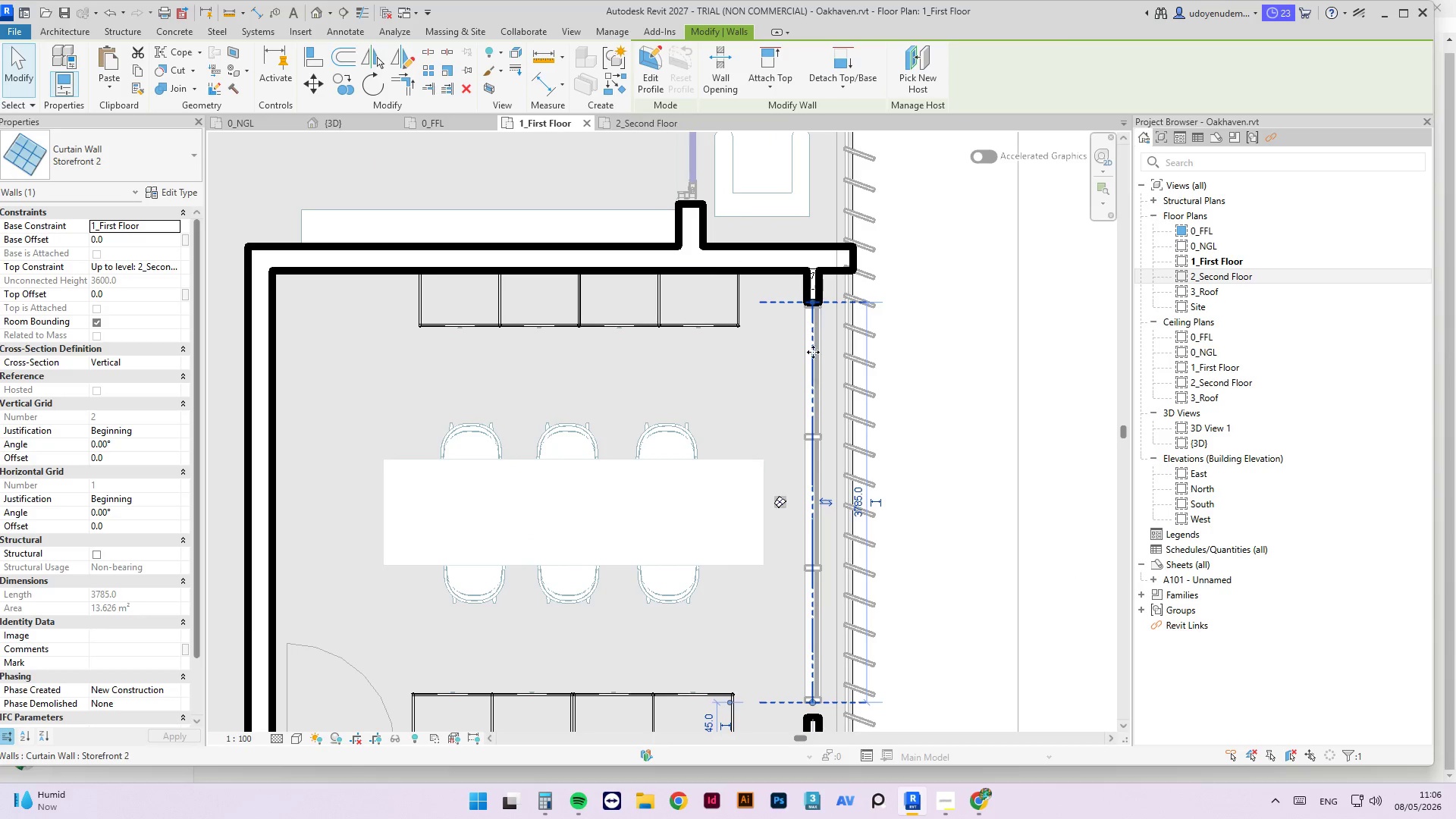 
scroll: coordinate [819, 327], scroll_direction: down, amount: 2.0
 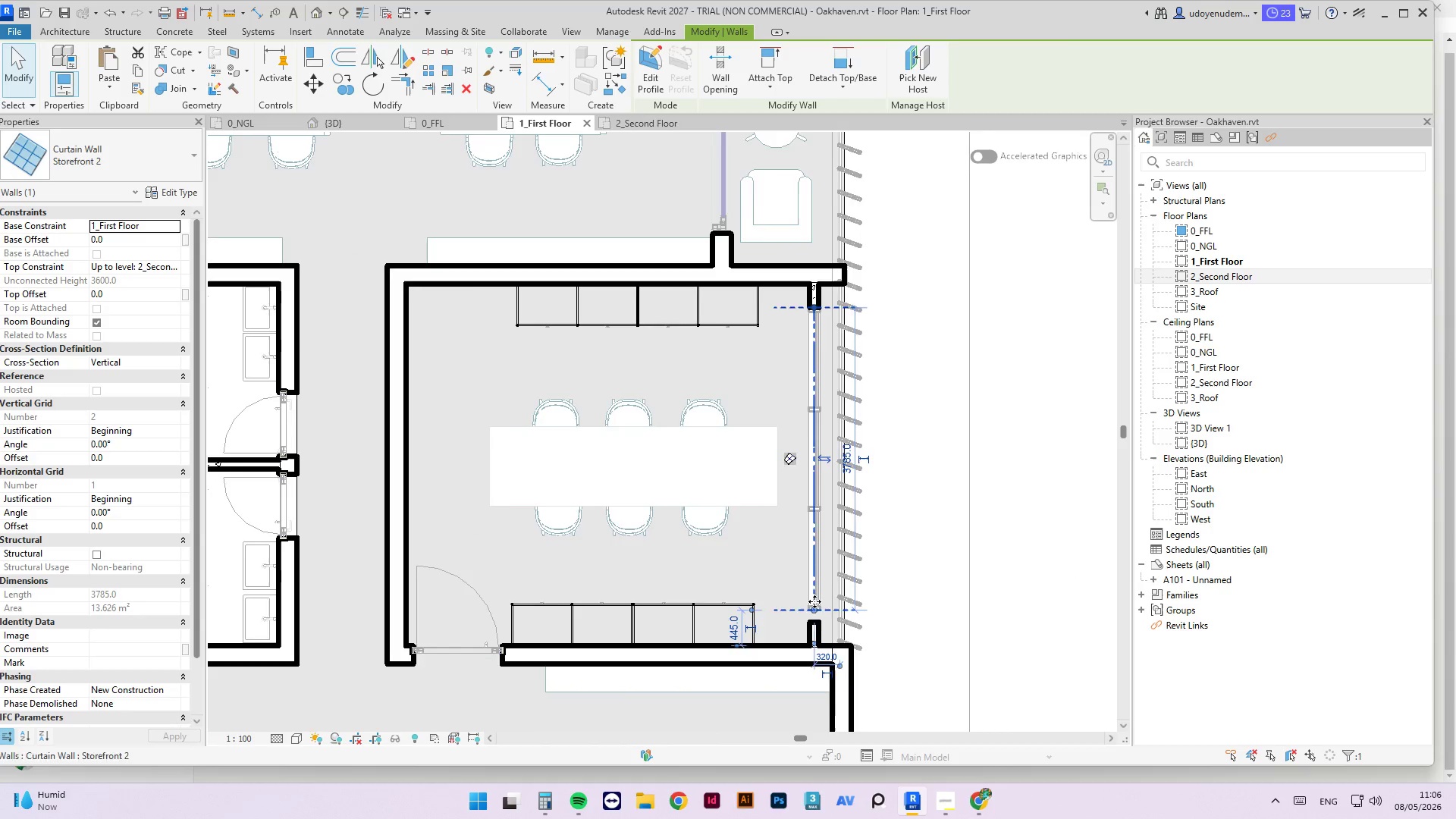 
left_click_drag(start_coordinate=[813, 605], to_coordinate=[813, 620])
 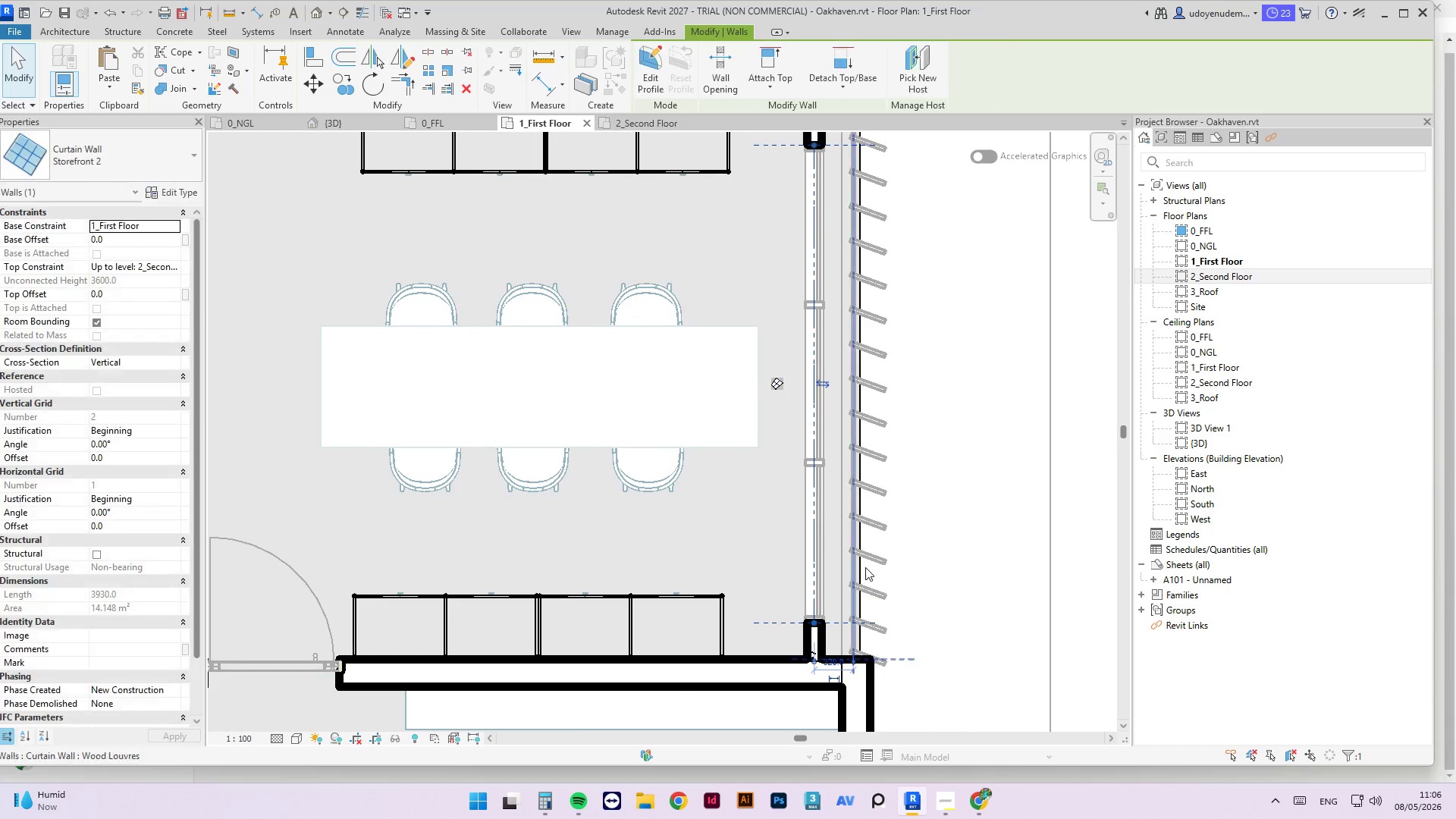 
scroll: coordinate [814, 620], scroll_direction: up, amount: 3.0
 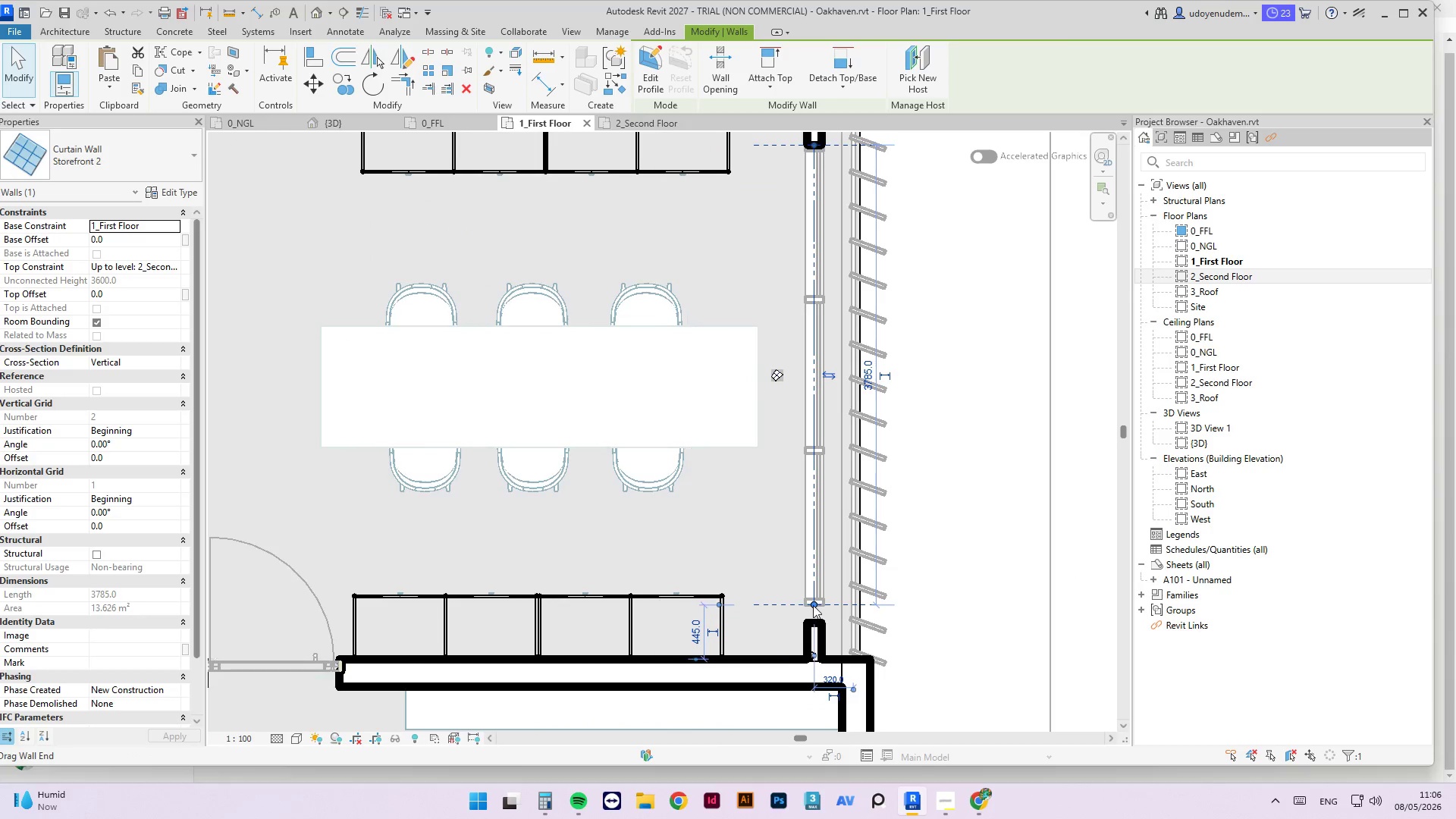 
left_click([915, 590])
 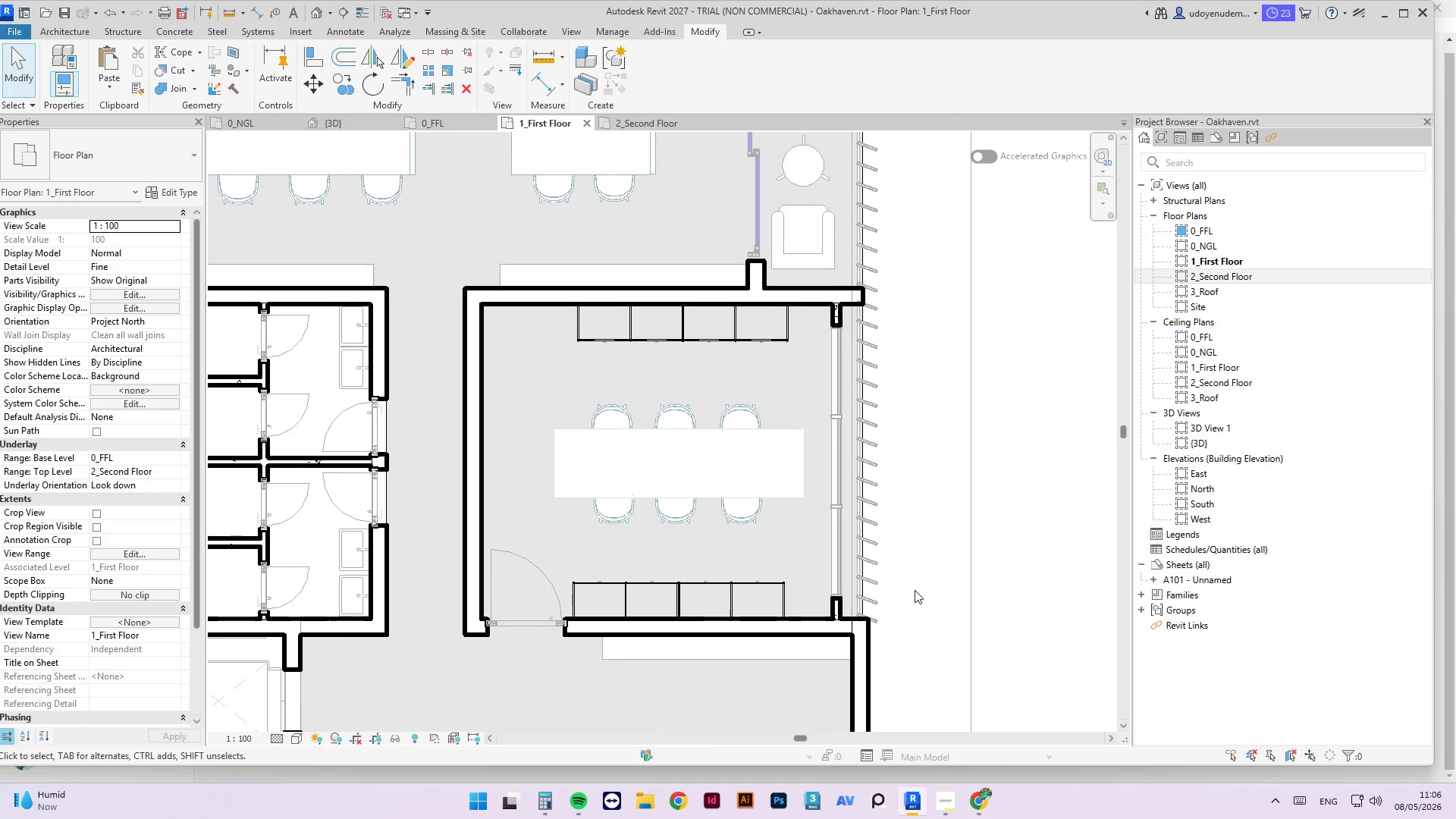 
scroll: coordinate [915, 589], scroll_direction: down, amount: 6.0
 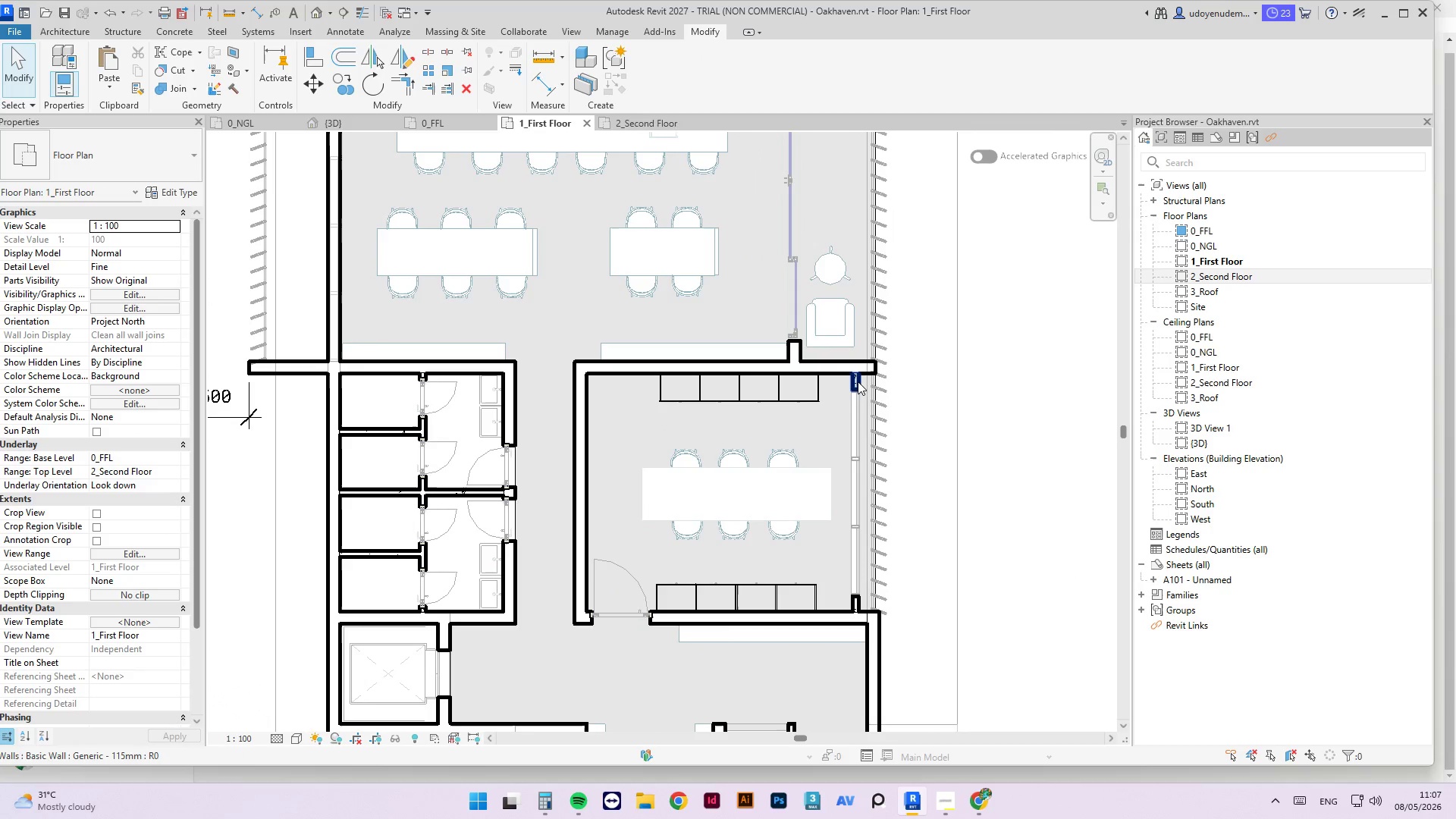 
scroll: coordinate [858, 379], scroll_direction: up, amount: 3.0
 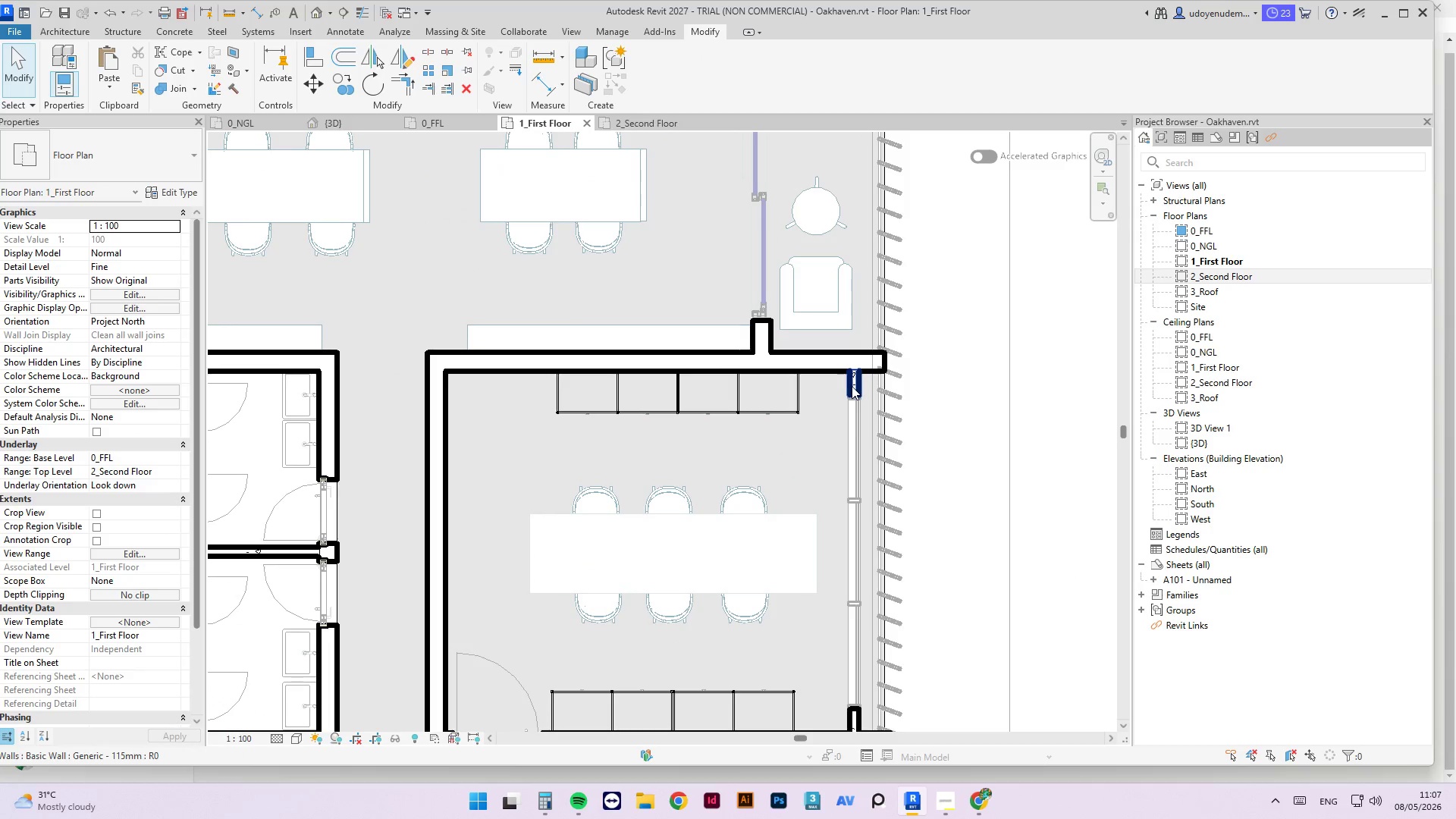 
left_click([852, 386])
 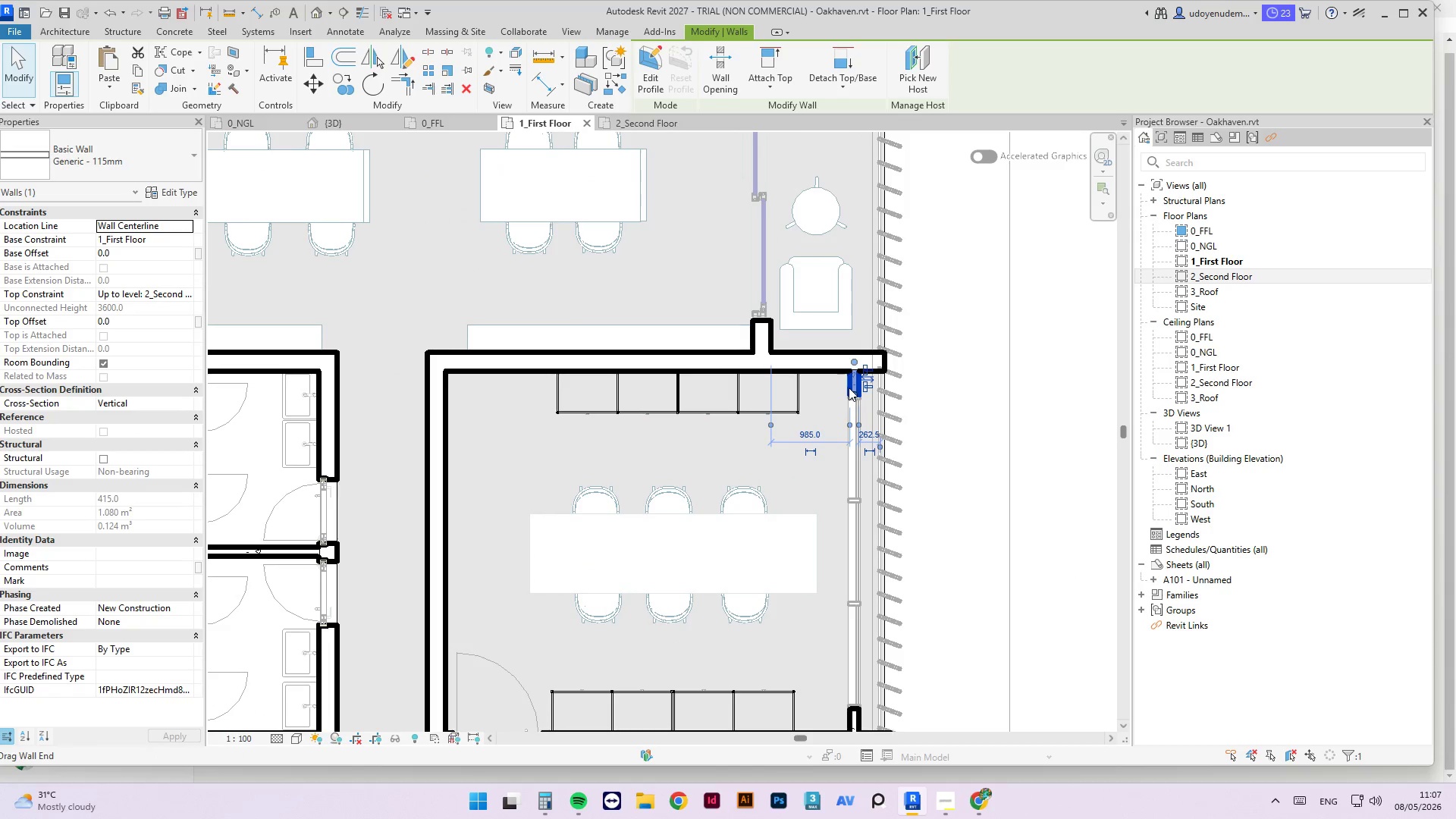 
scroll: coordinate [848, 392], scroll_direction: up, amount: 3.0
 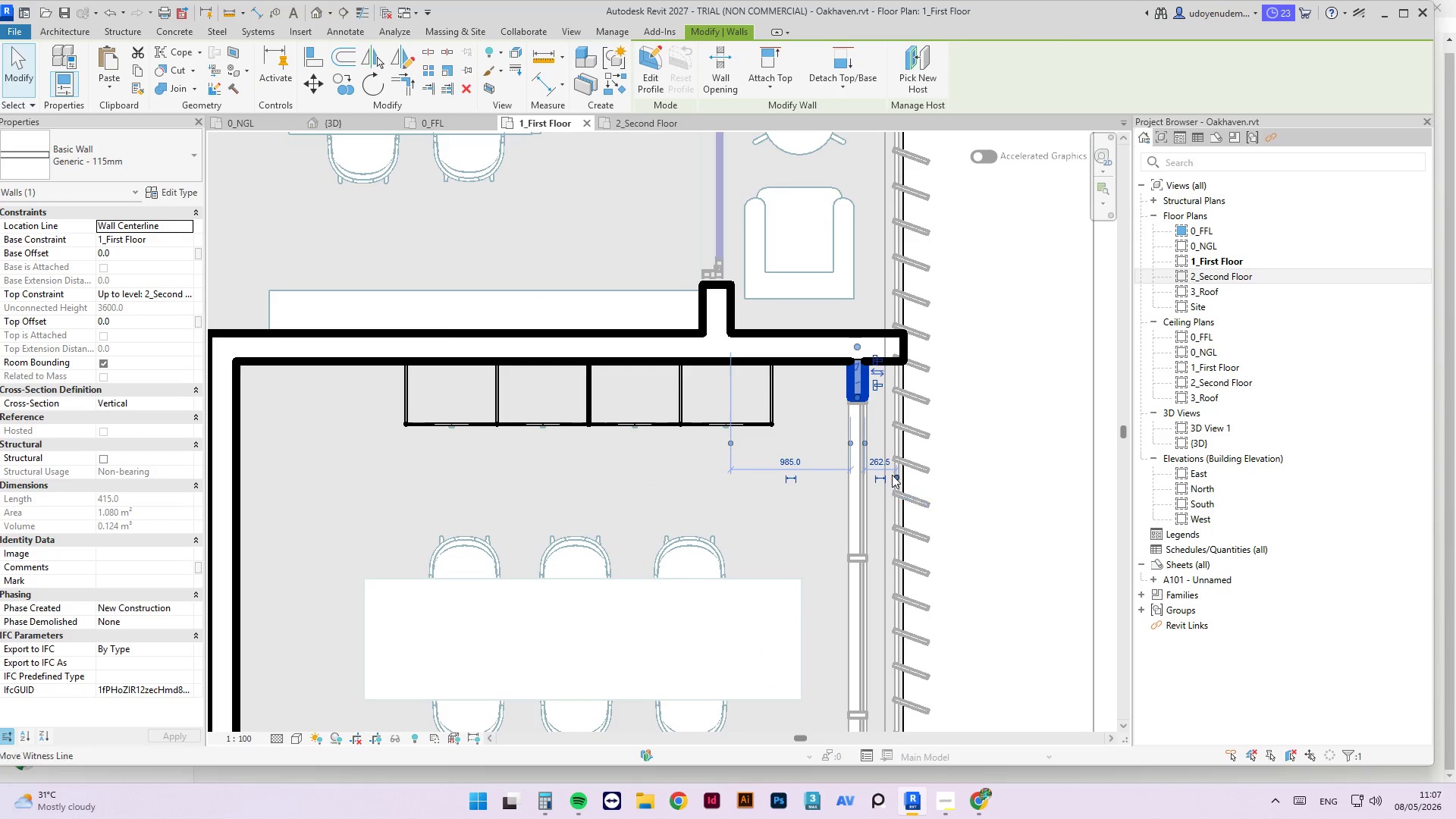 
left_click([880, 460])
 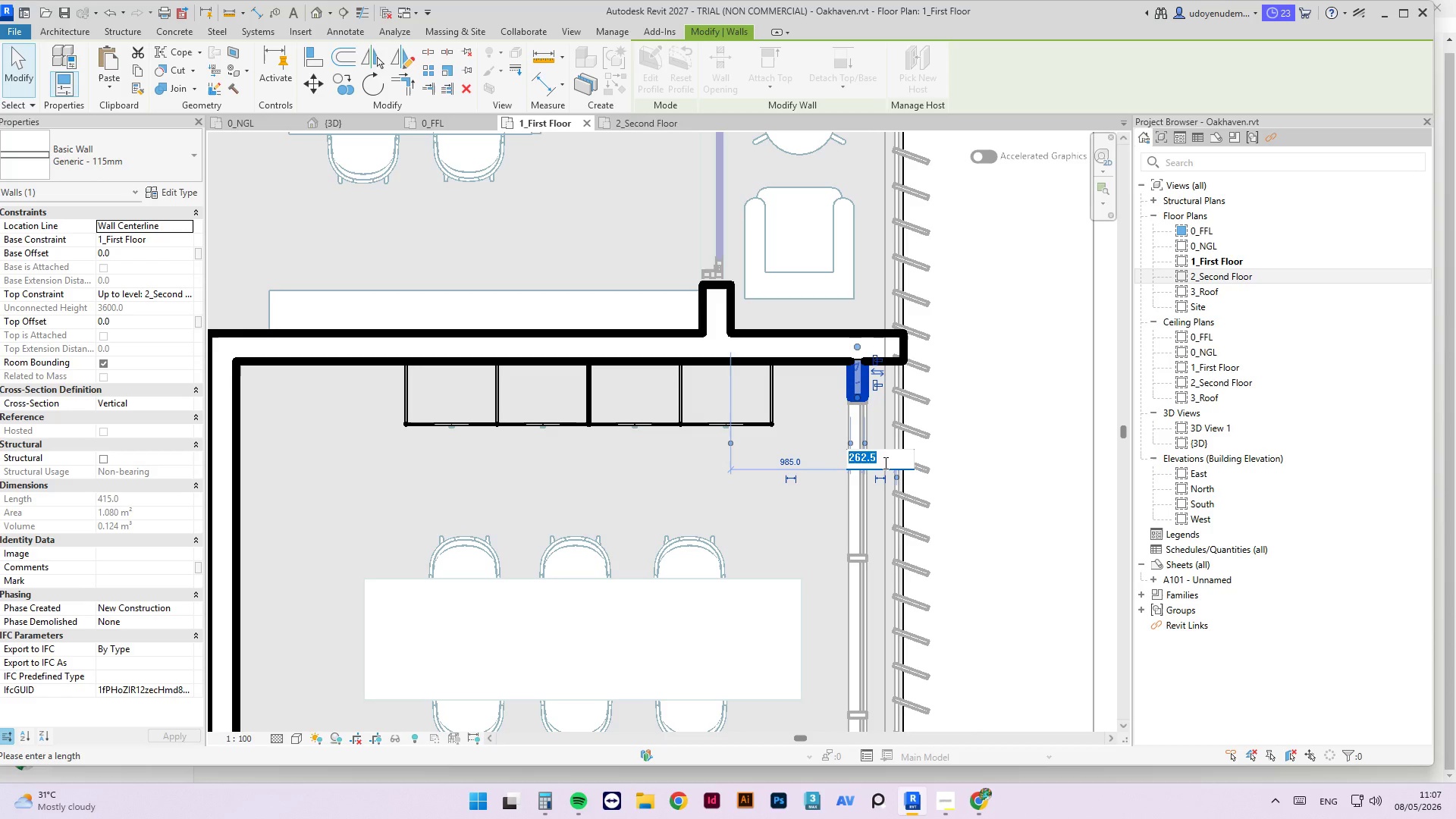 
key(Numpad2)
 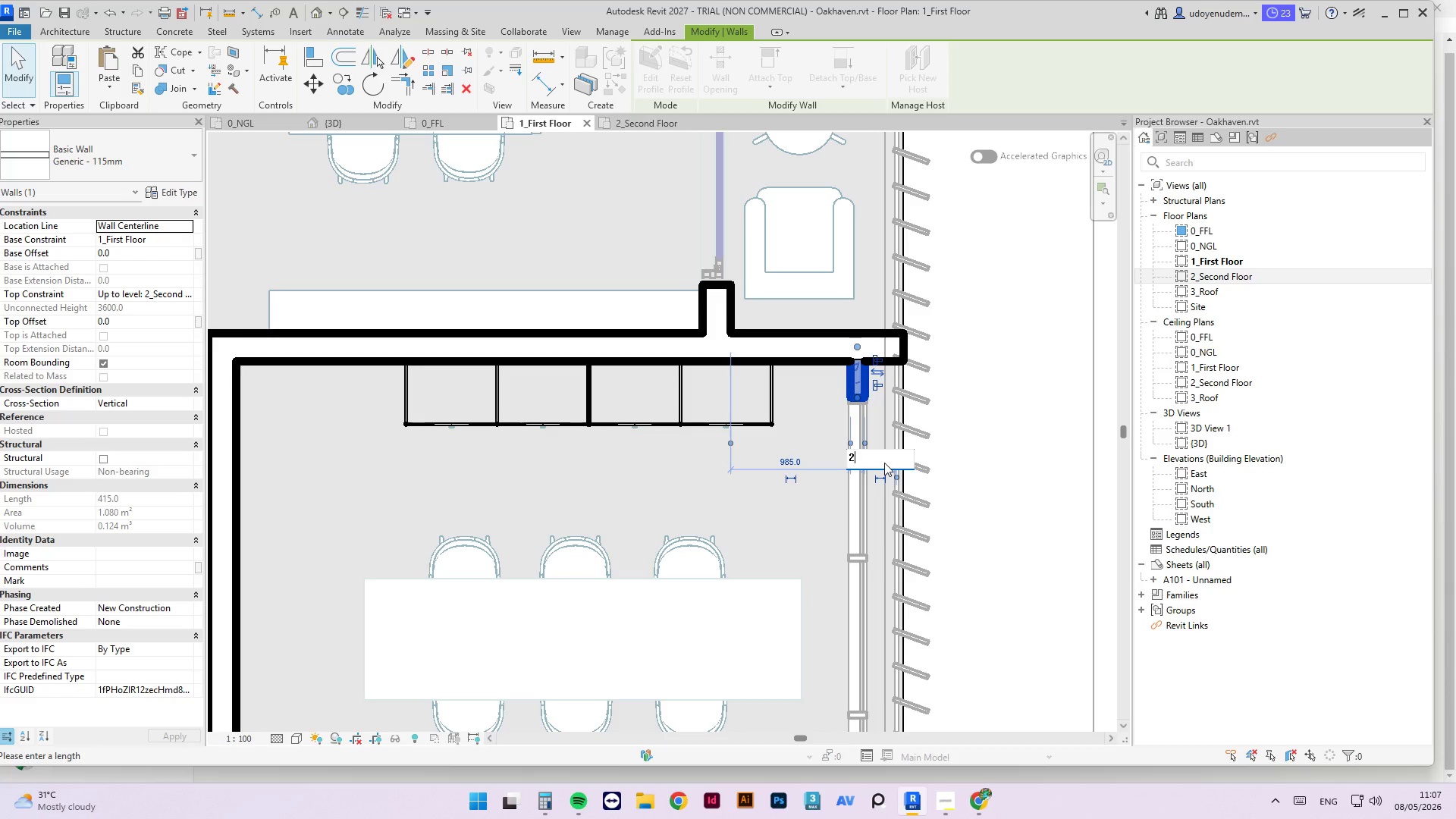 
key(Numpad0)
 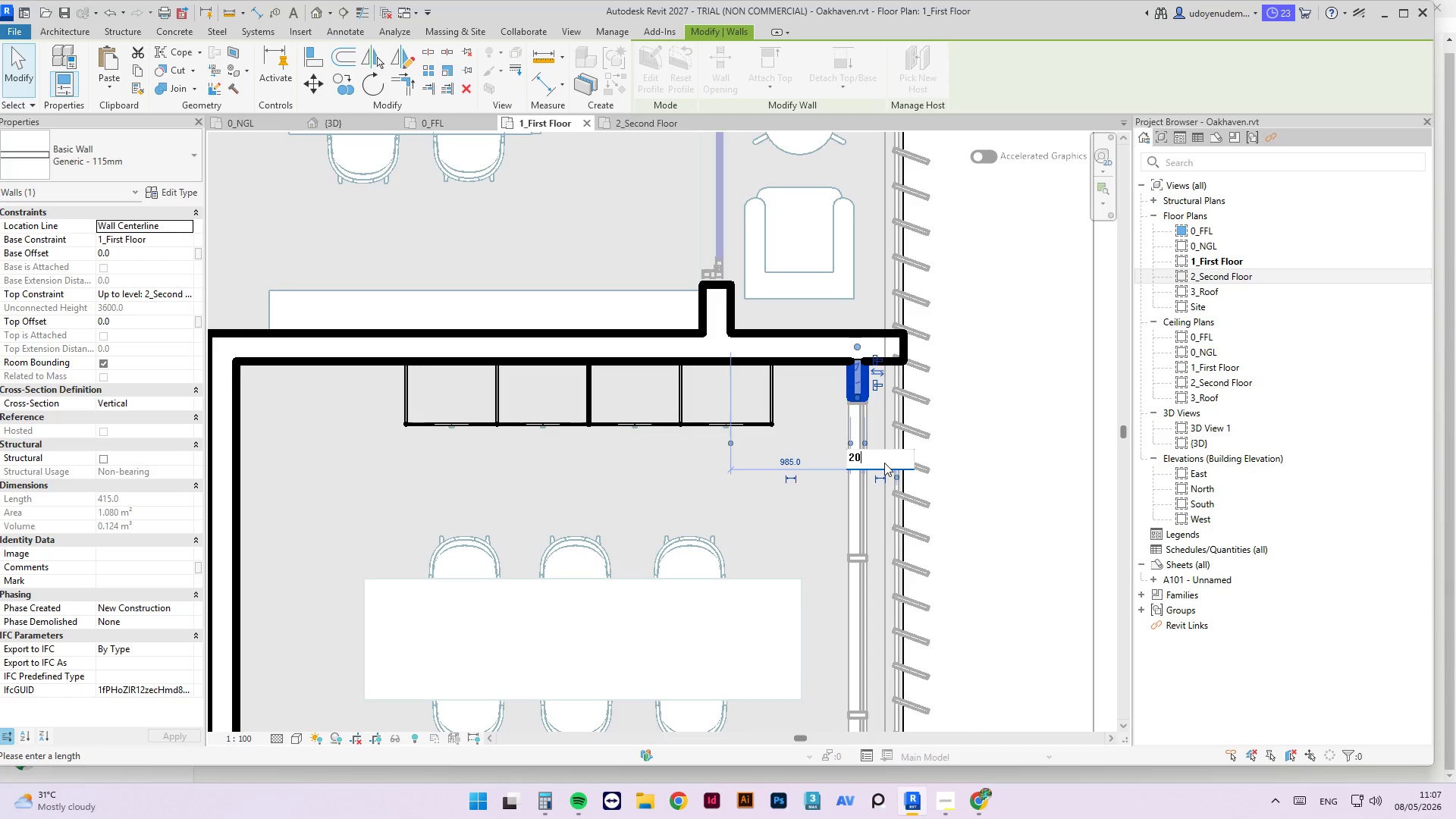 
key(Numpad0)
 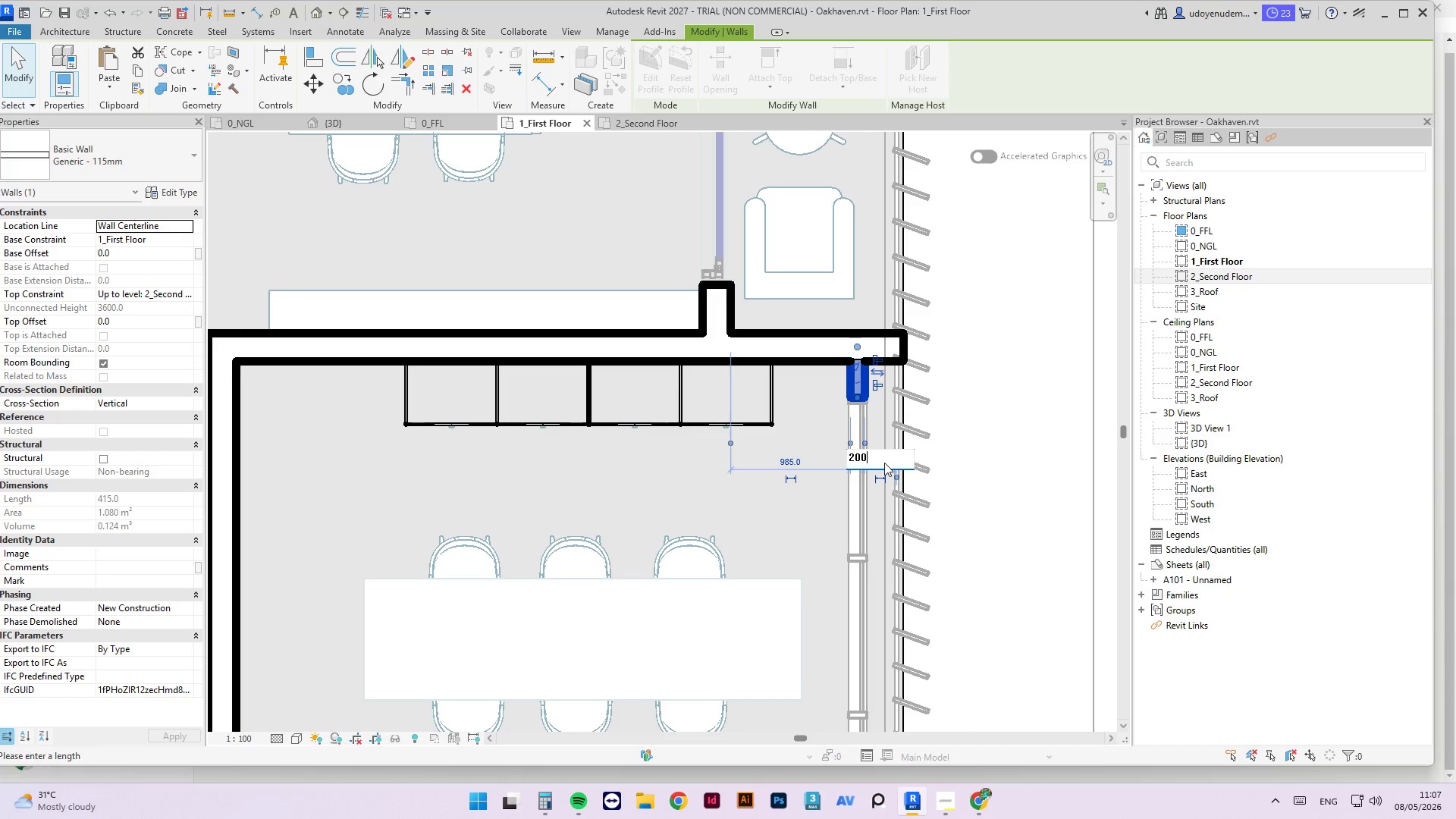 
key(NumpadEnter)
 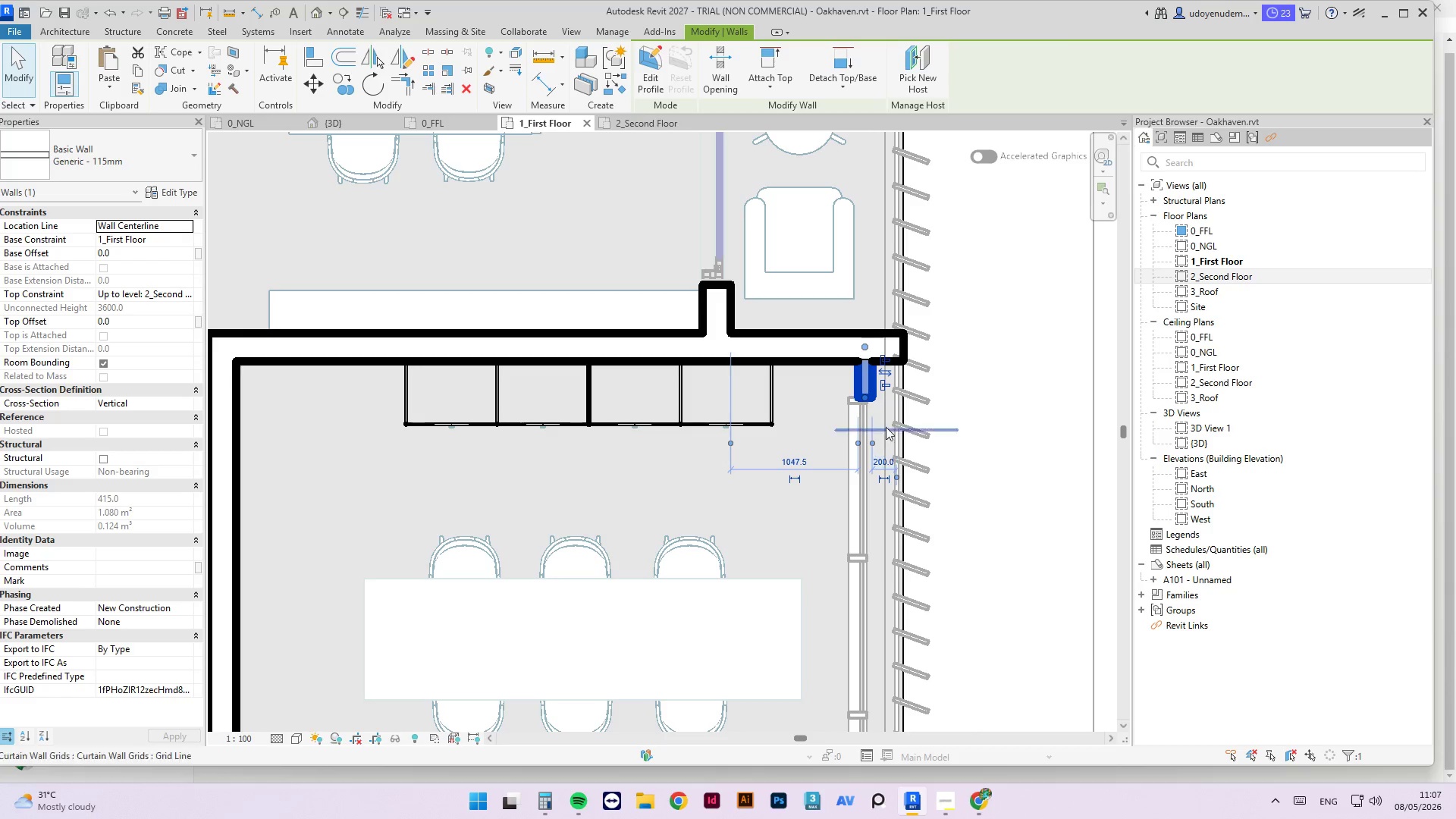 
scroll: coordinate [868, 352], scroll_direction: up, amount: 3.0
 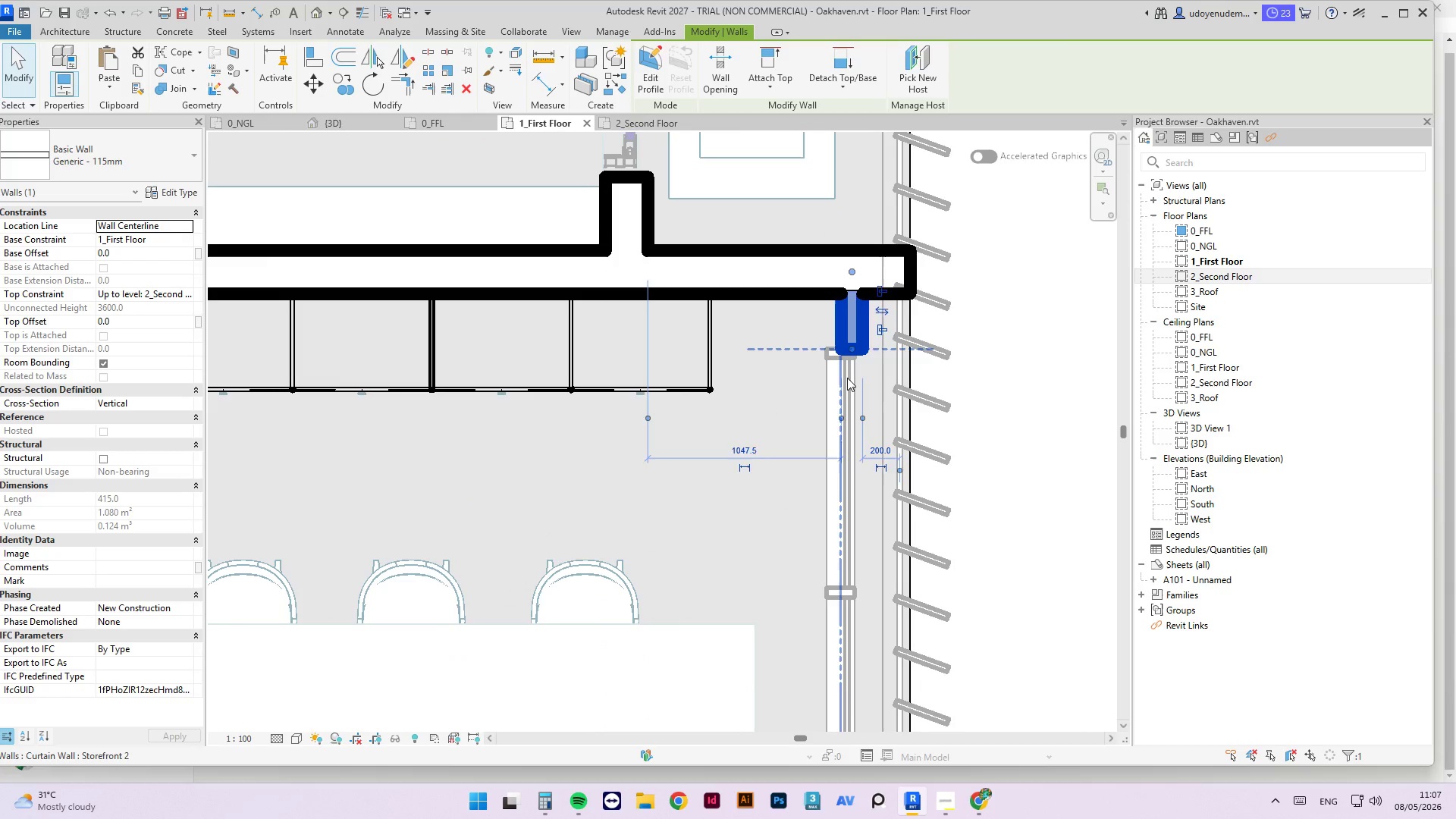 
left_click([847, 378])
 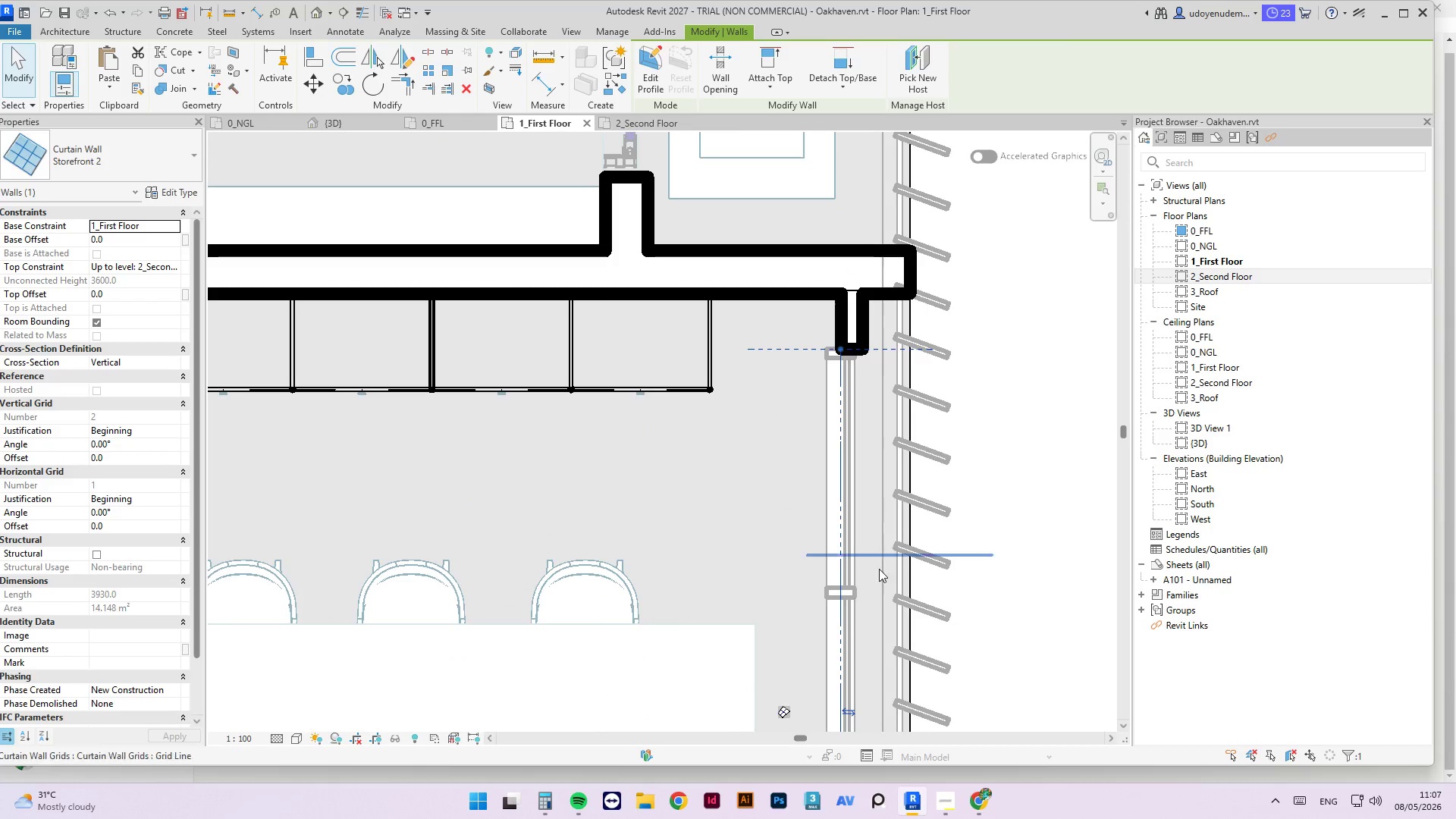 
scroll: coordinate [799, 430], scroll_direction: down, amount: 9.0
 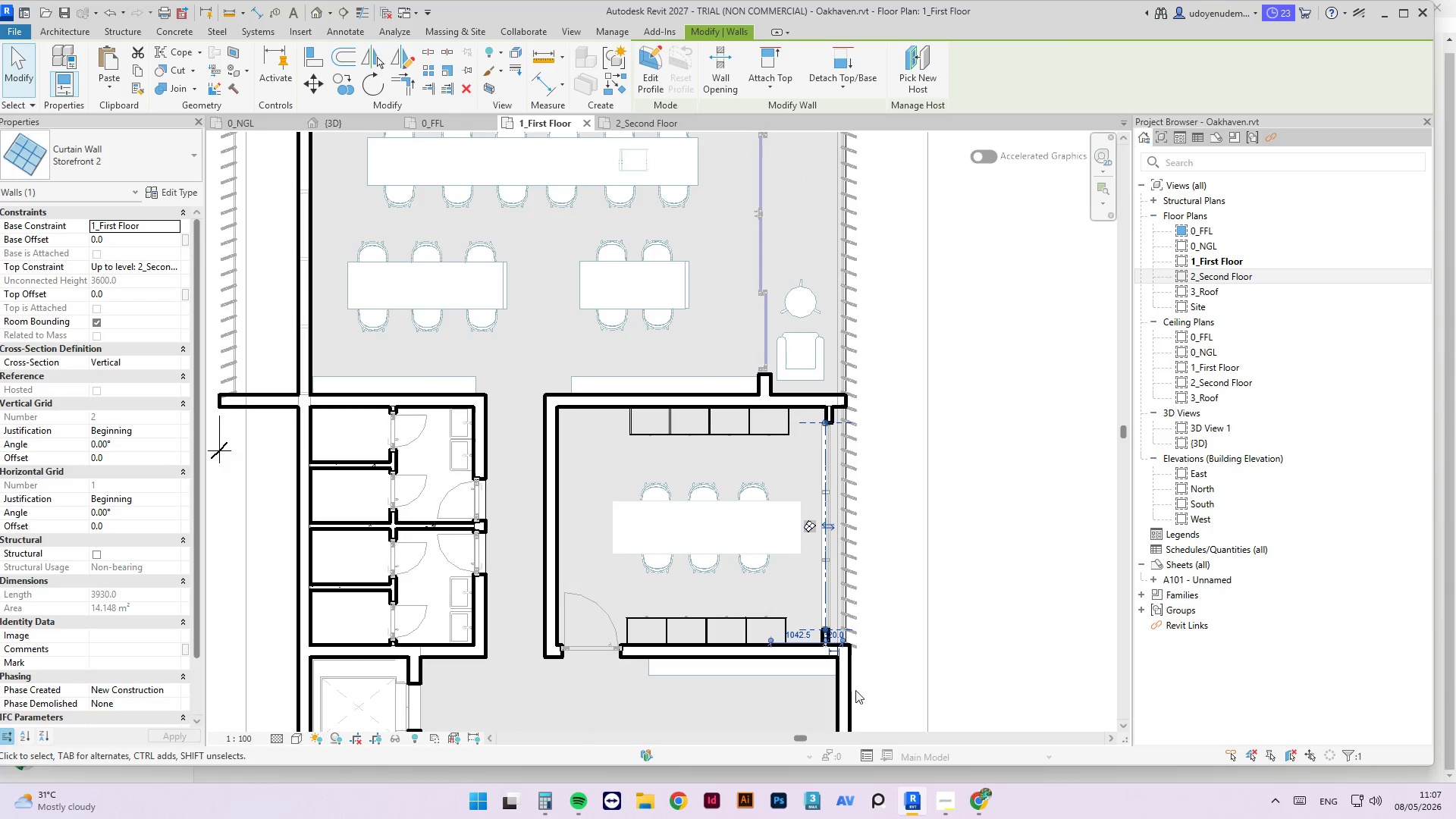 
scroll: coordinate [840, 658], scroll_direction: up, amount: 12.0
 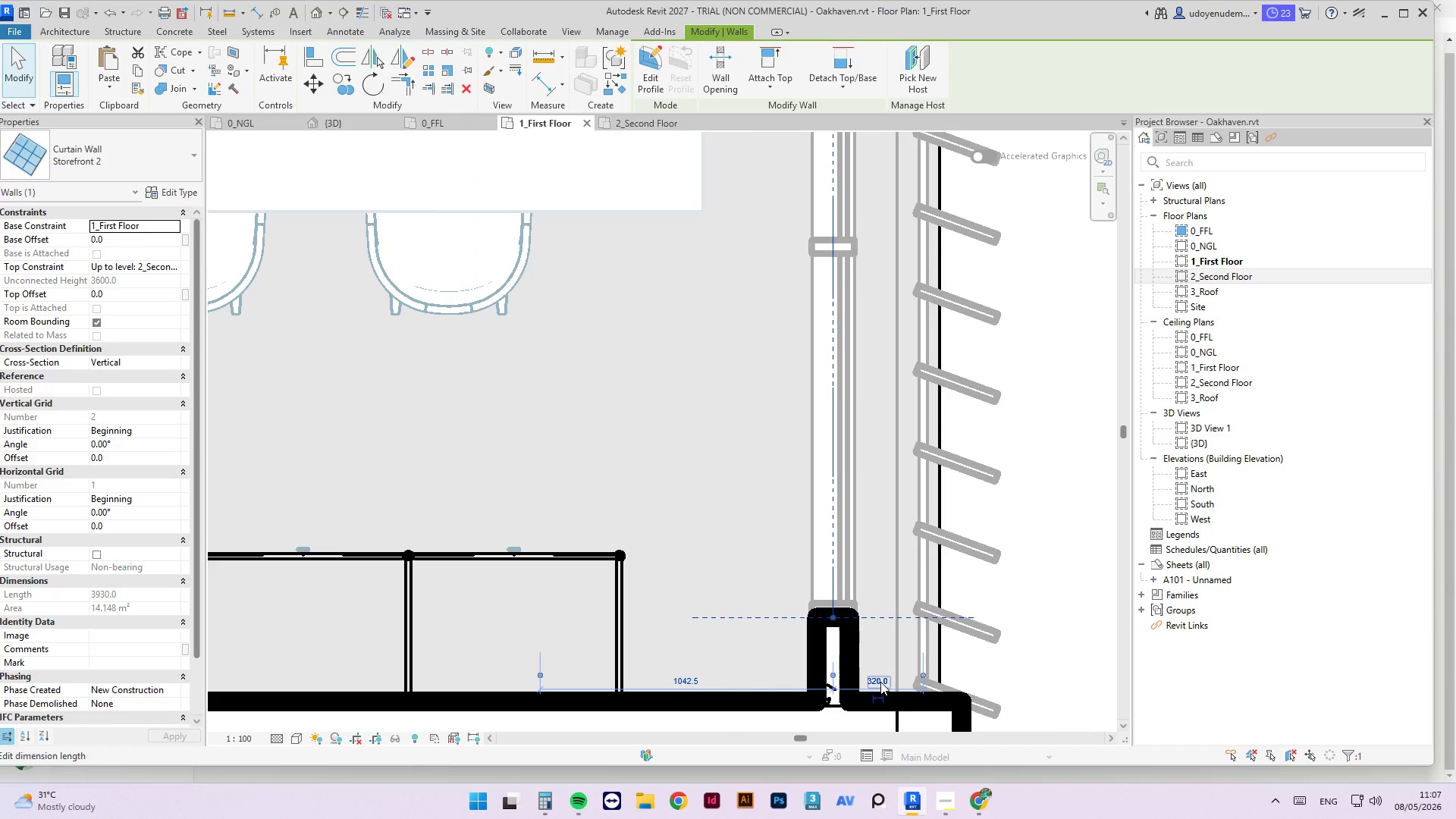 
left_click([880, 682])
 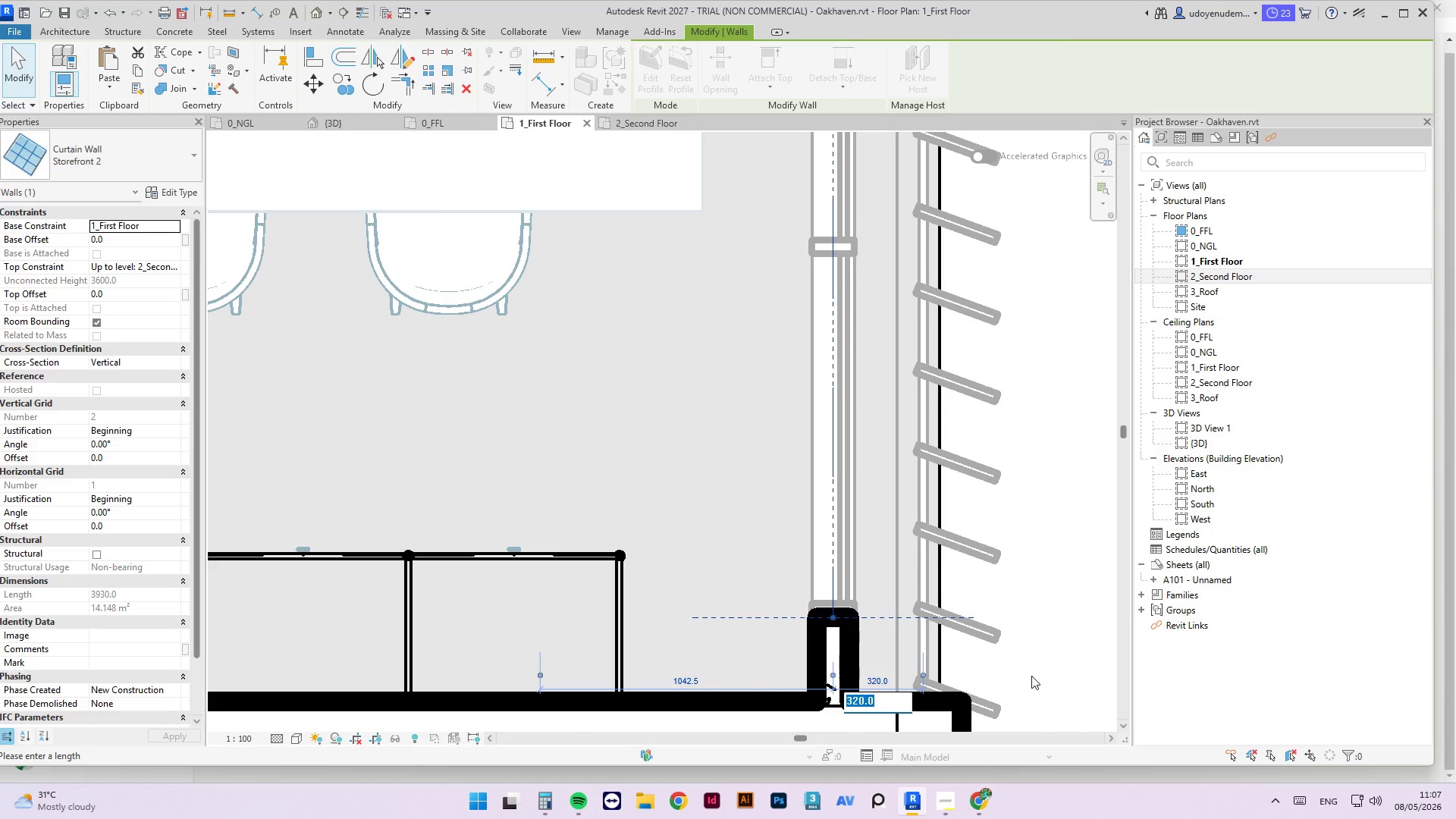 
key(Numpad2)
 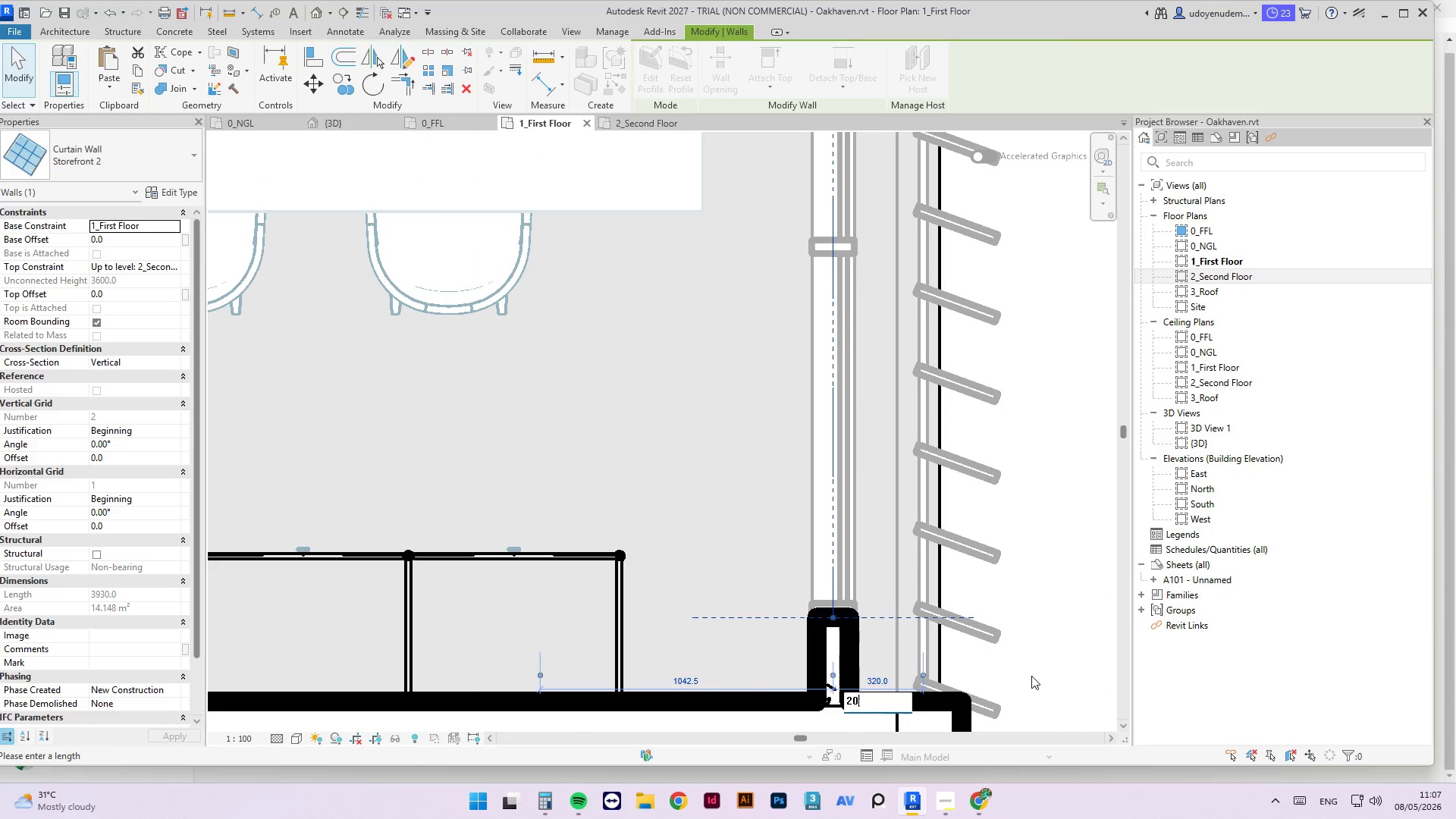 
key(Numpad0)
 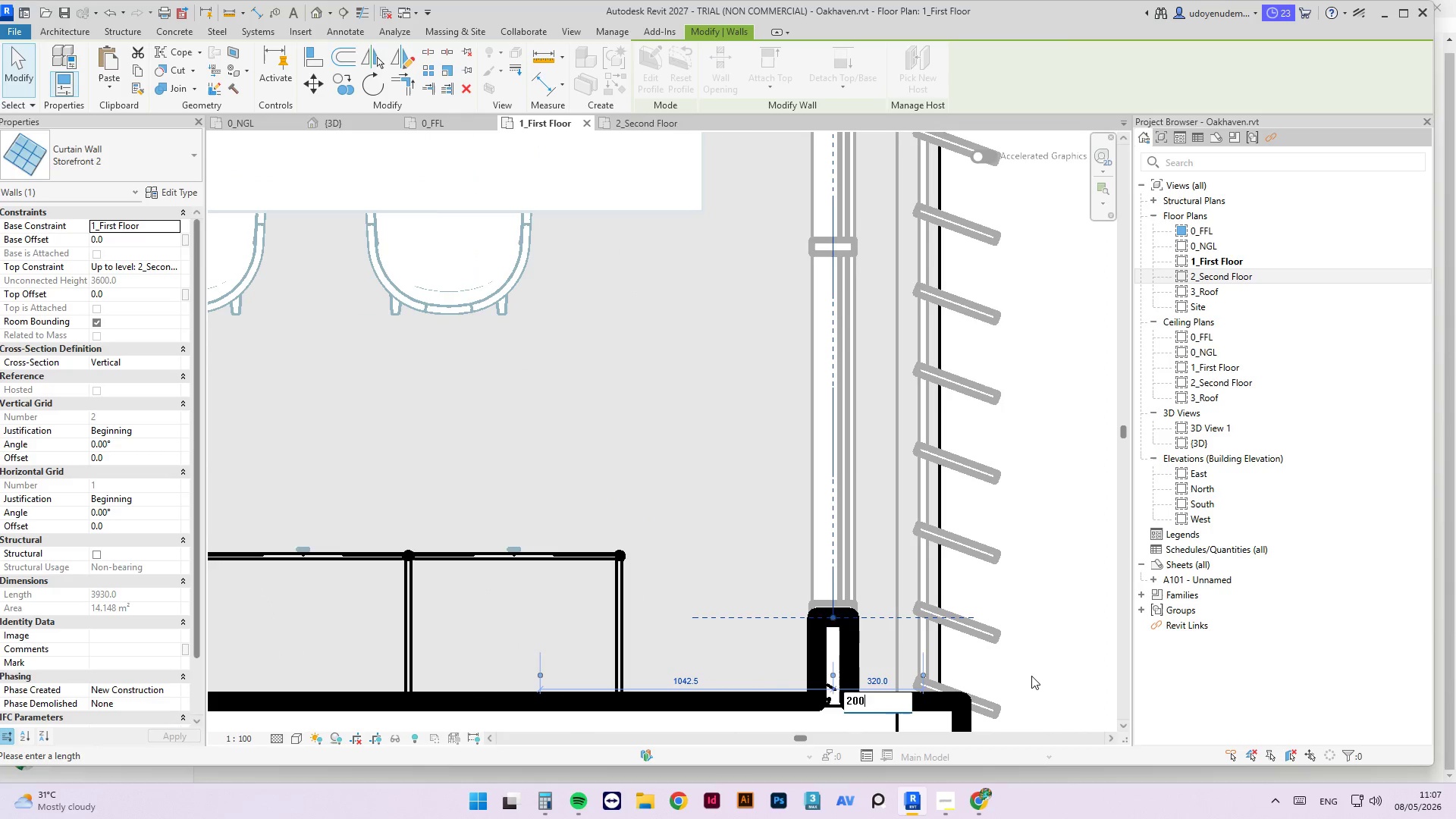 
key(Numpad0)
 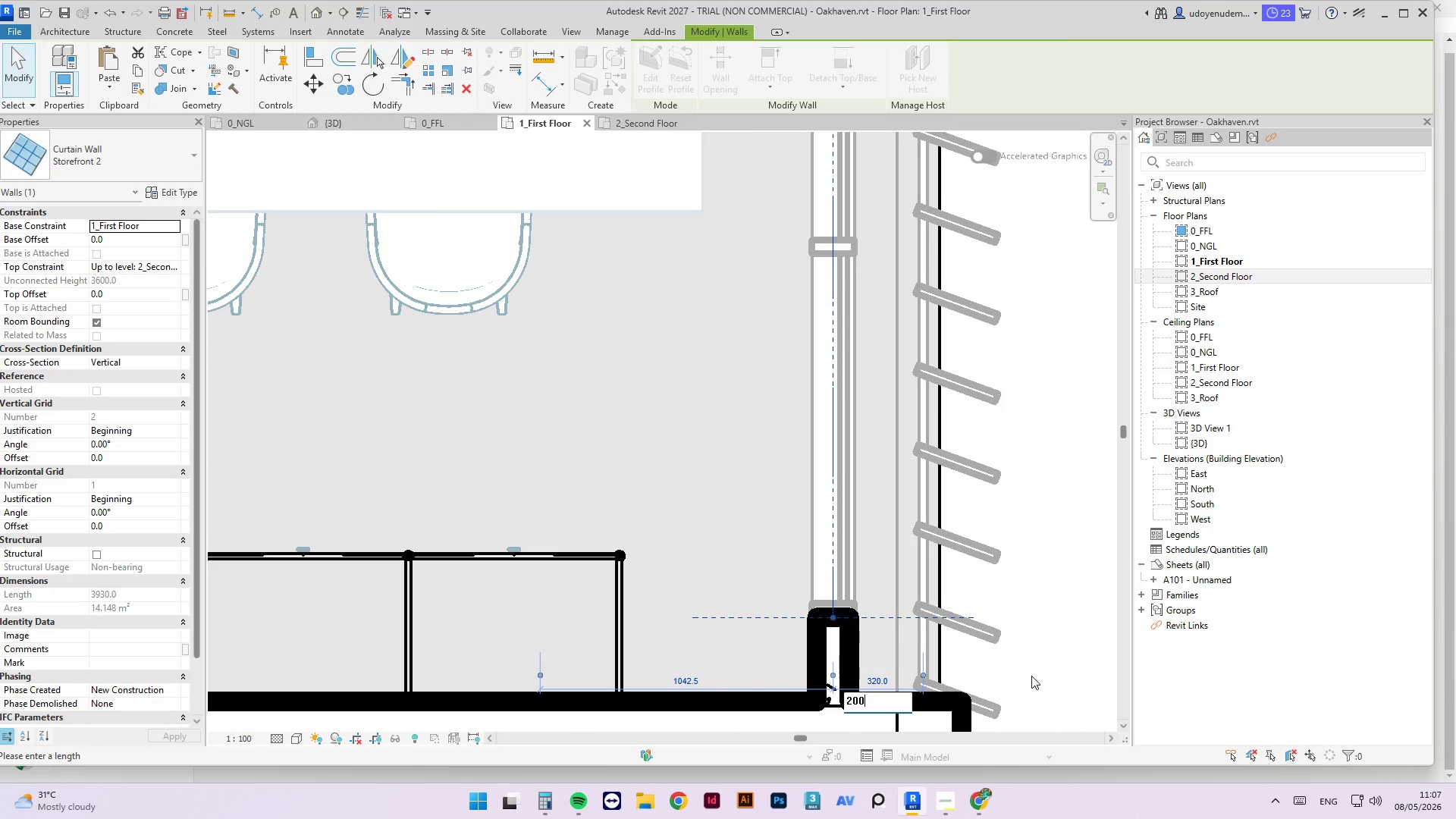 
key(NumpadEnter)
 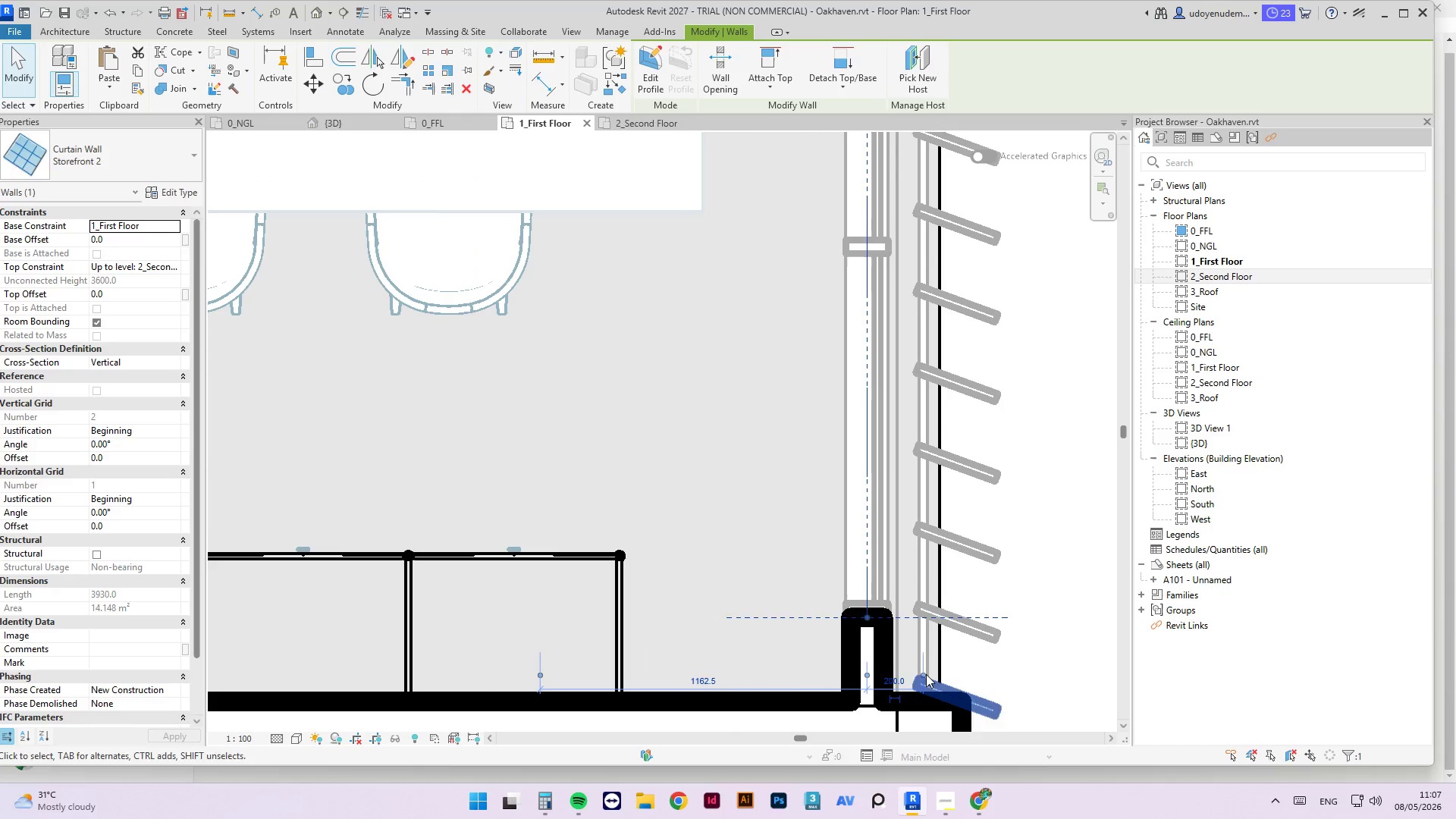 
scroll: coordinate [853, 675], scroll_direction: down, amount: 11.0
 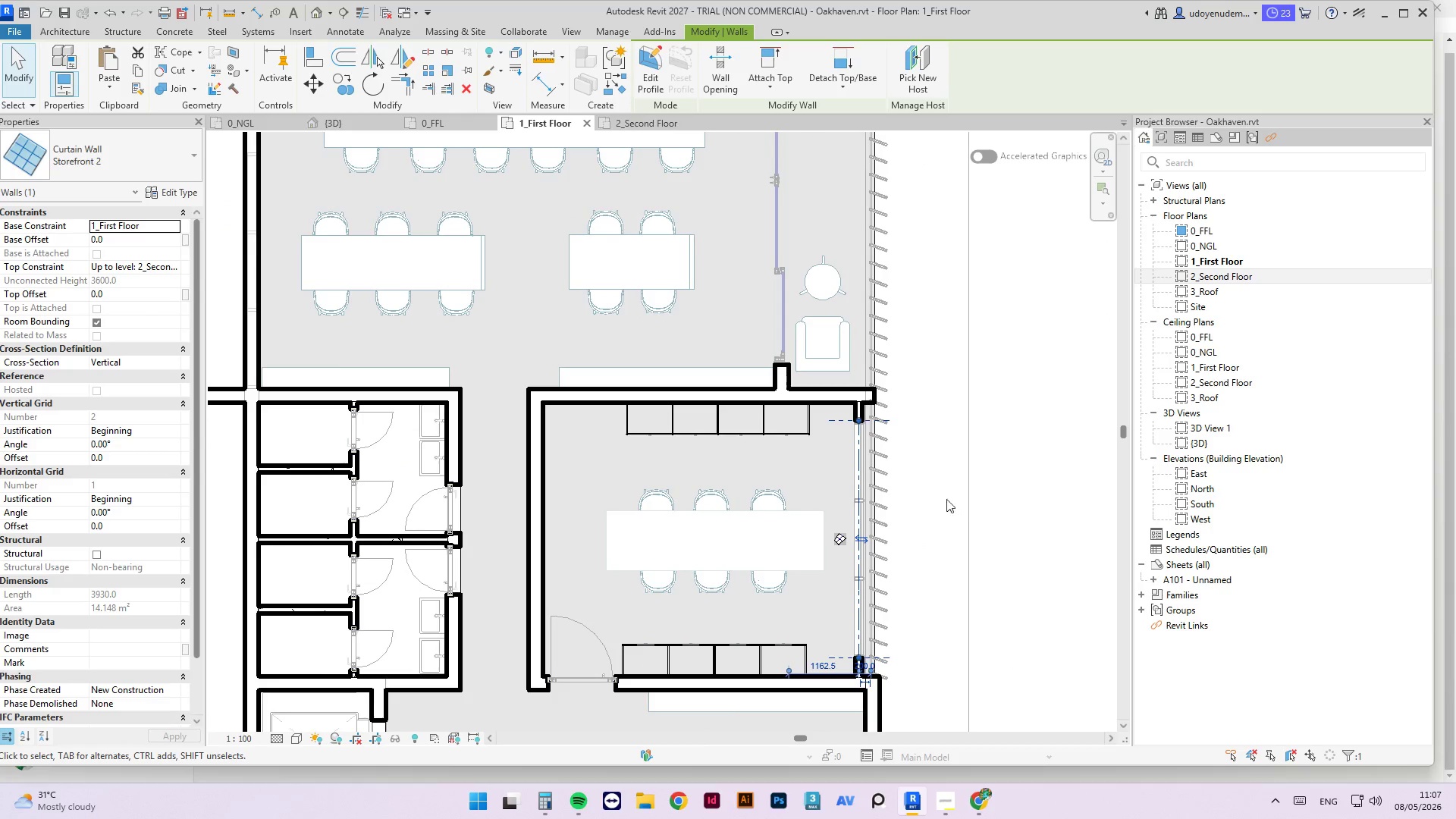 
left_click([916, 514])
 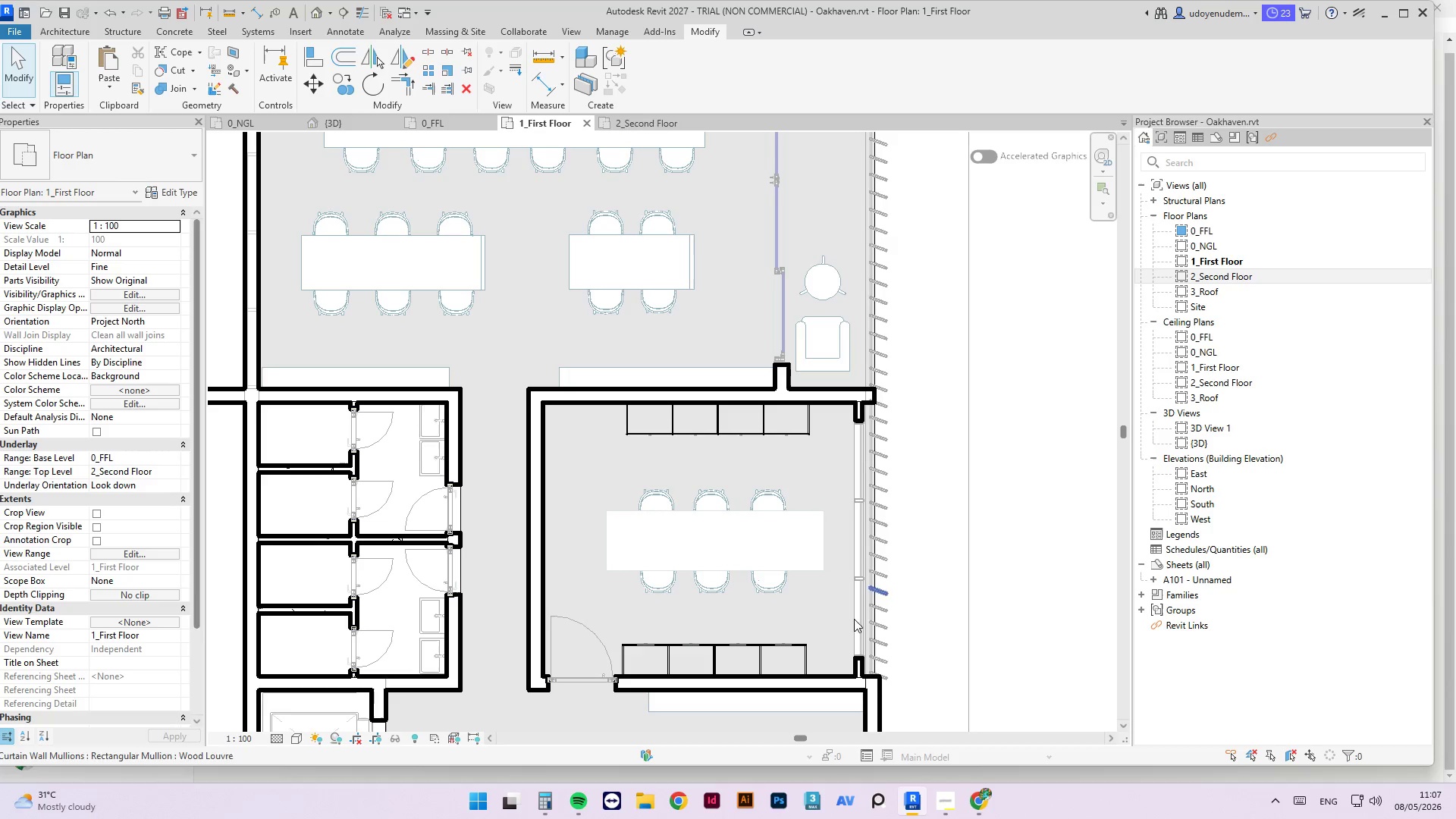 
left_click([789, 645])
 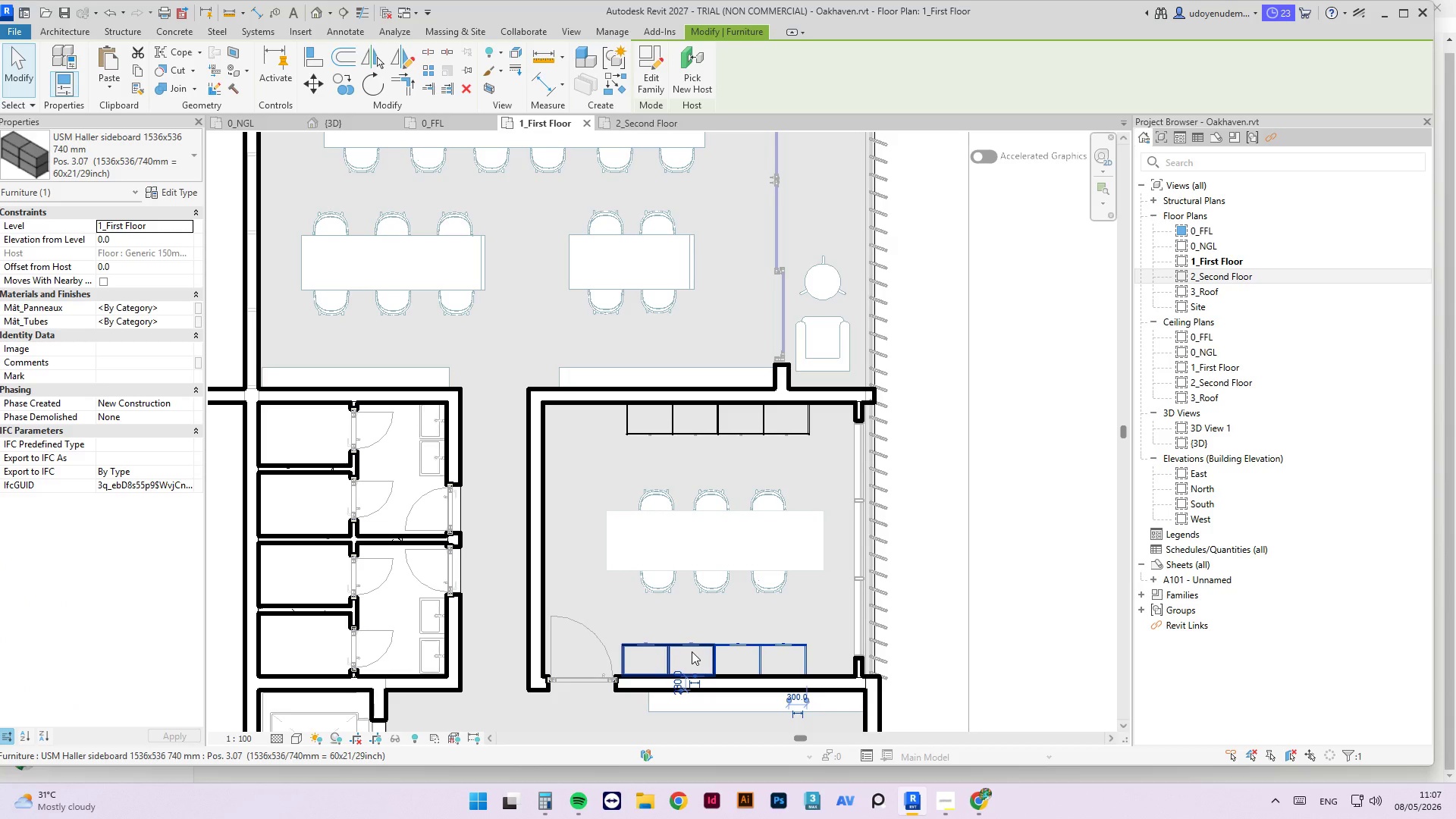 
hold_key(key=ShiftLeft, duration=0.72)
left_click([693, 645])
 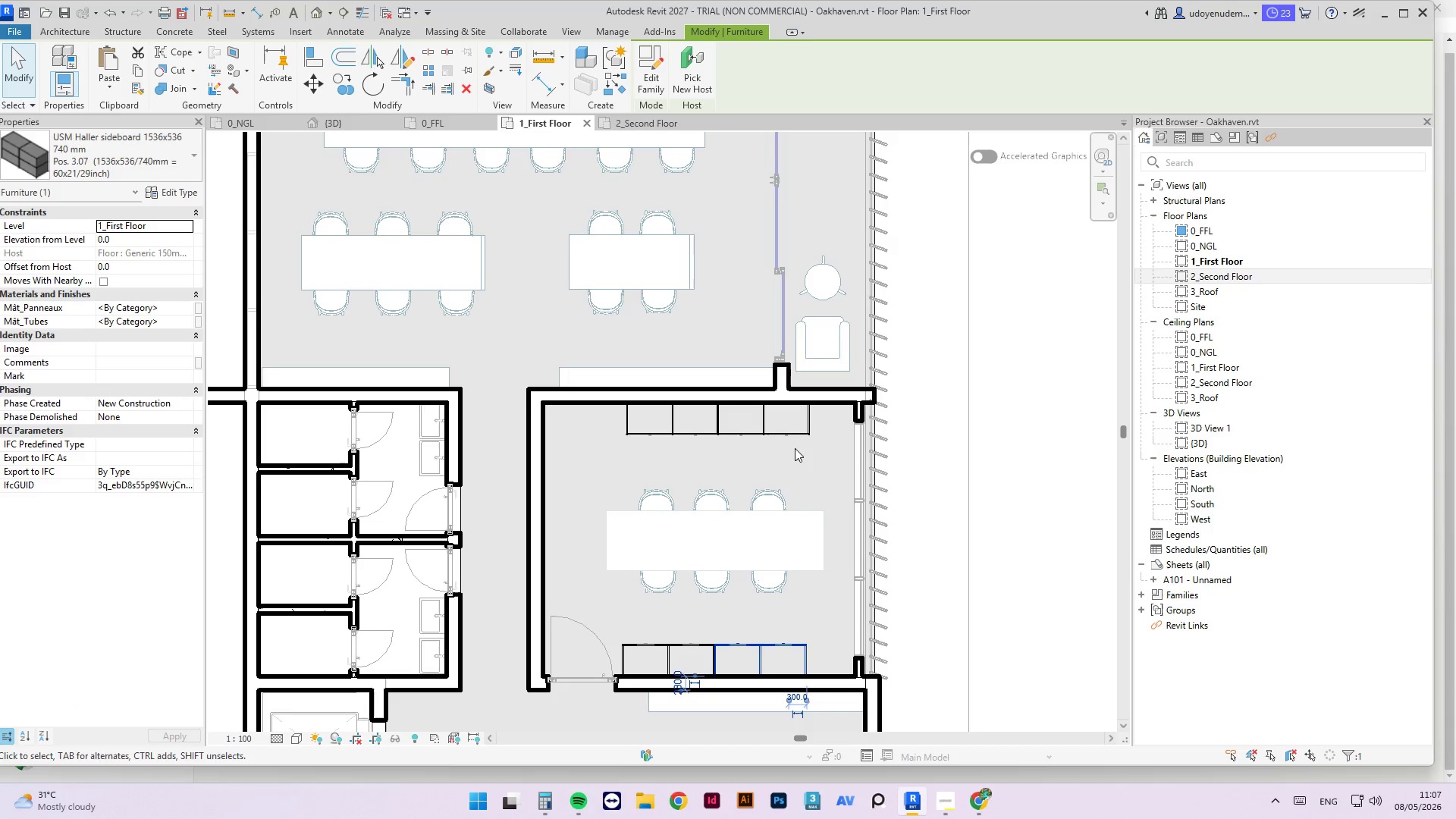 
hold_key(key=ShiftLeft, duration=1.67)
left_click([792, 430])
 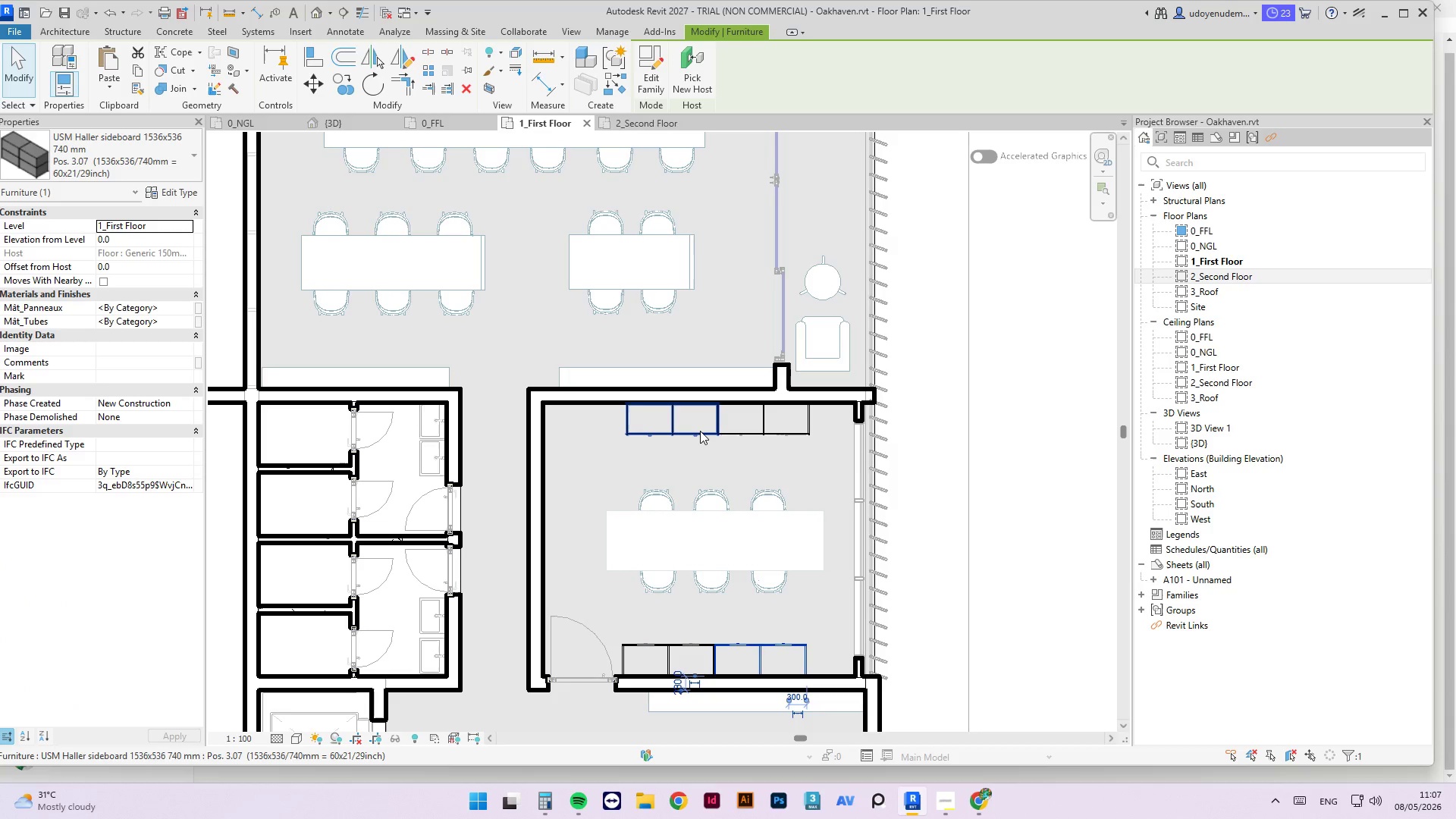 
hold_key(key=ControlLeft, duration=6.67)
left_click([692, 433])
 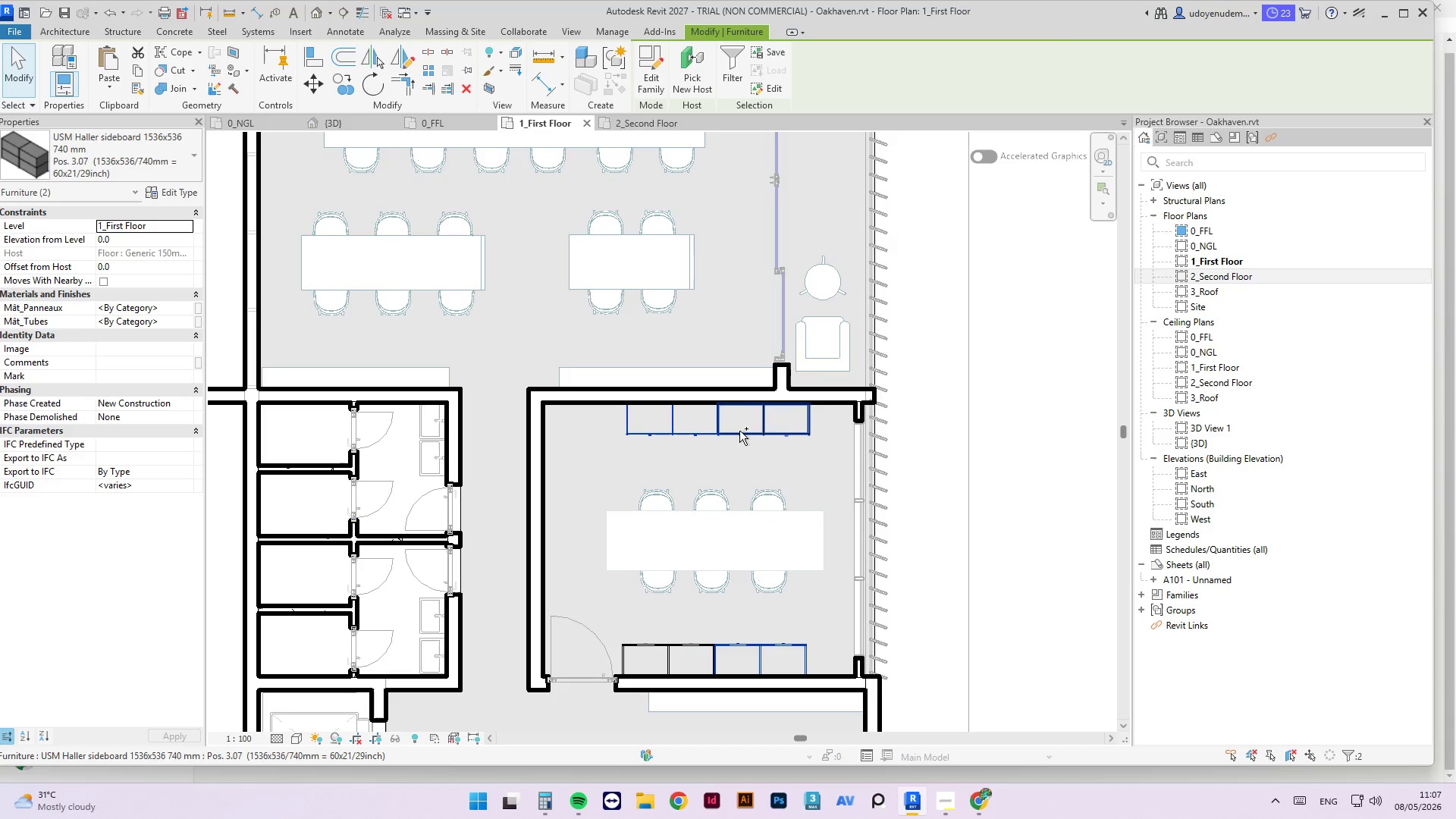 
left_click([742, 431])
 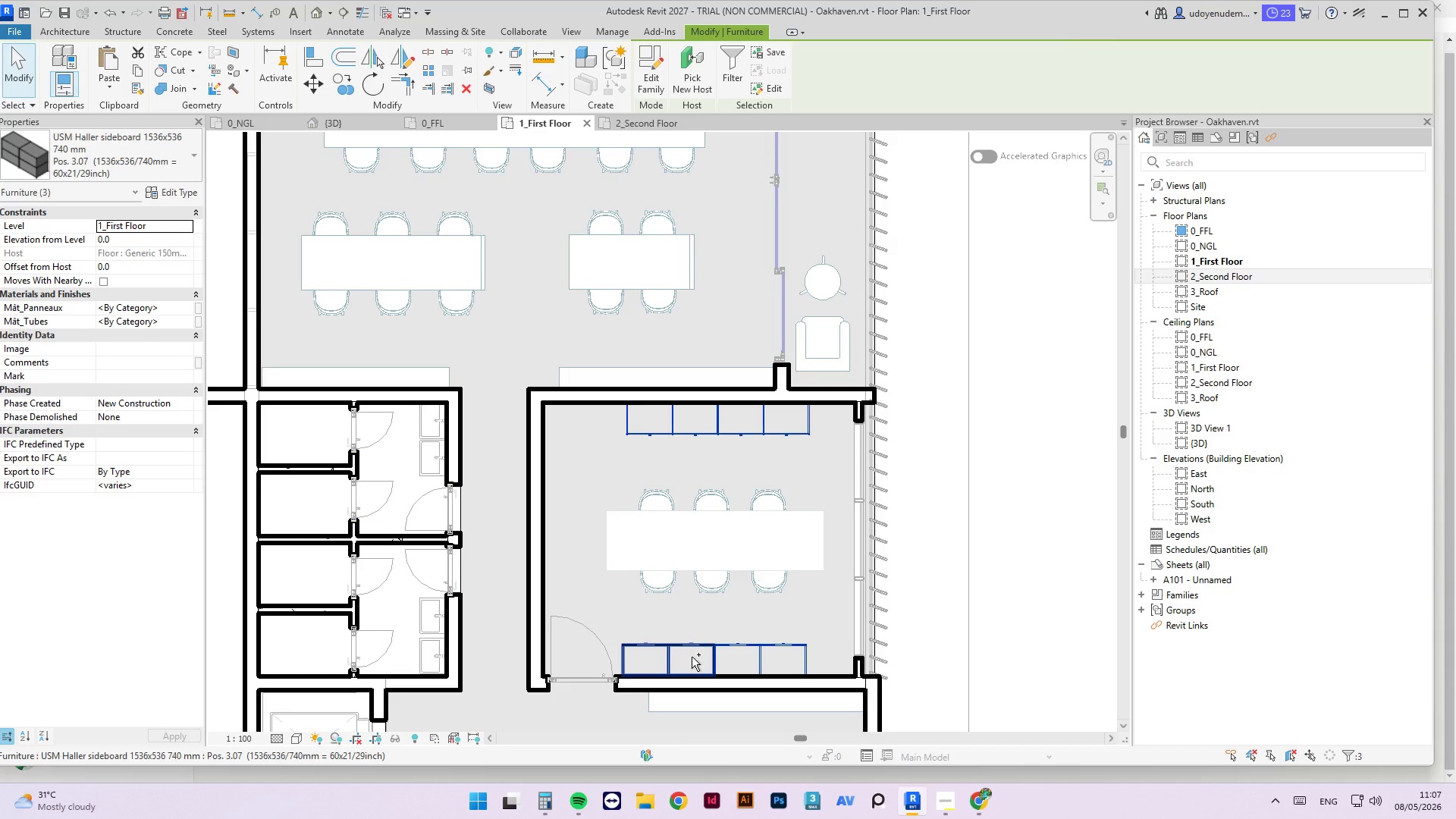 
left_click([689, 651])
 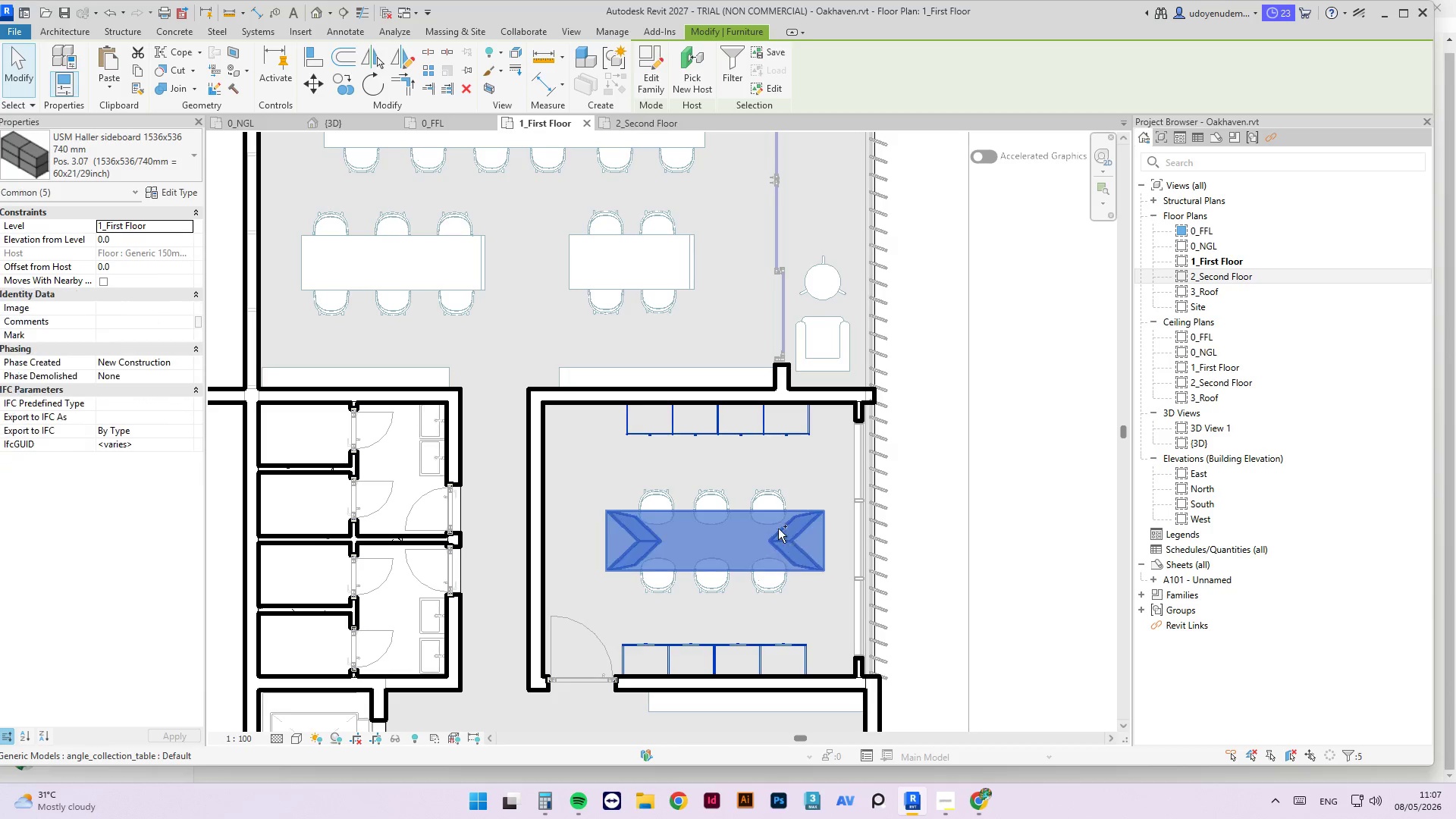 
double_click([773, 502])
 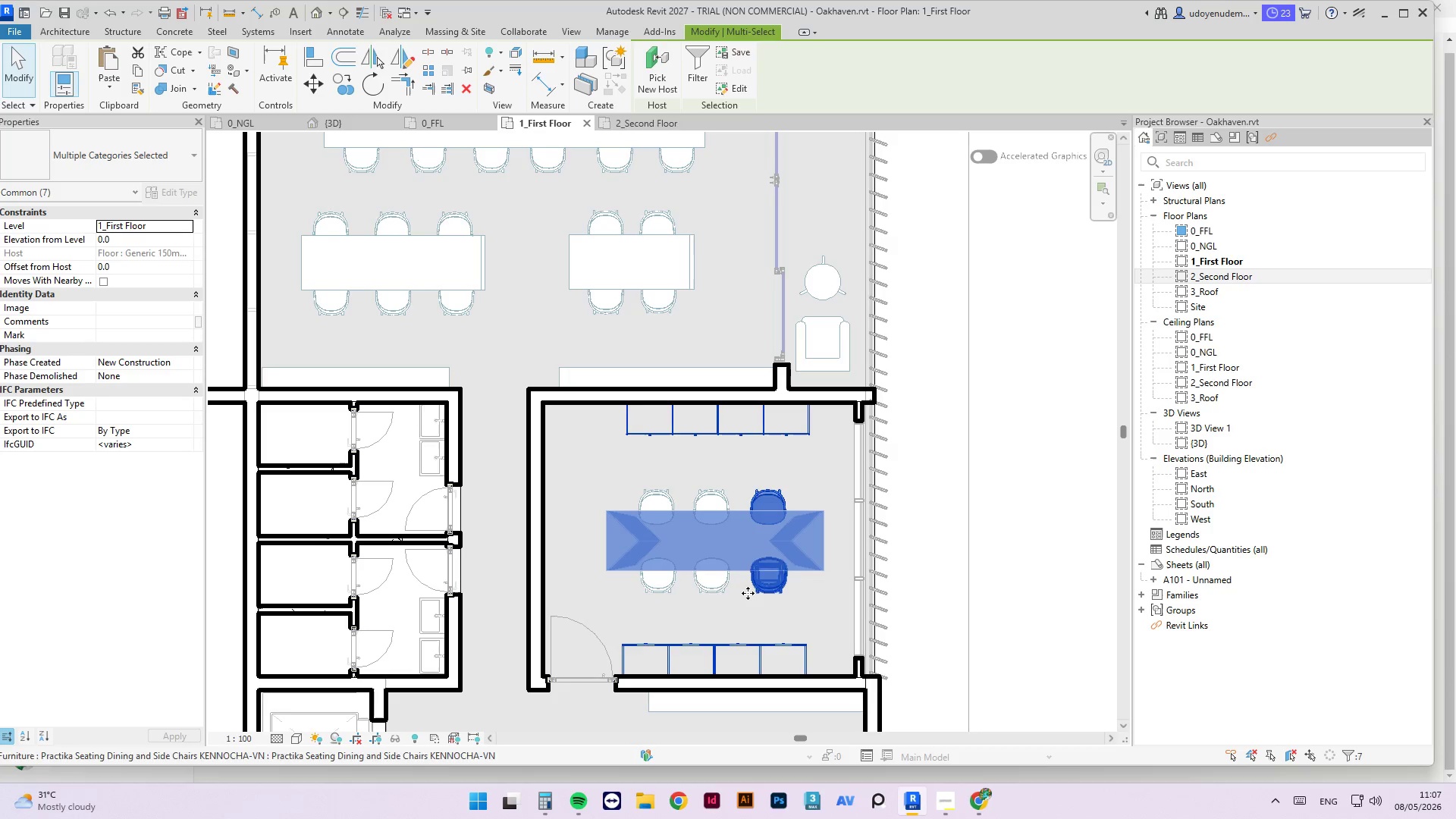 
double_click([701, 586])
 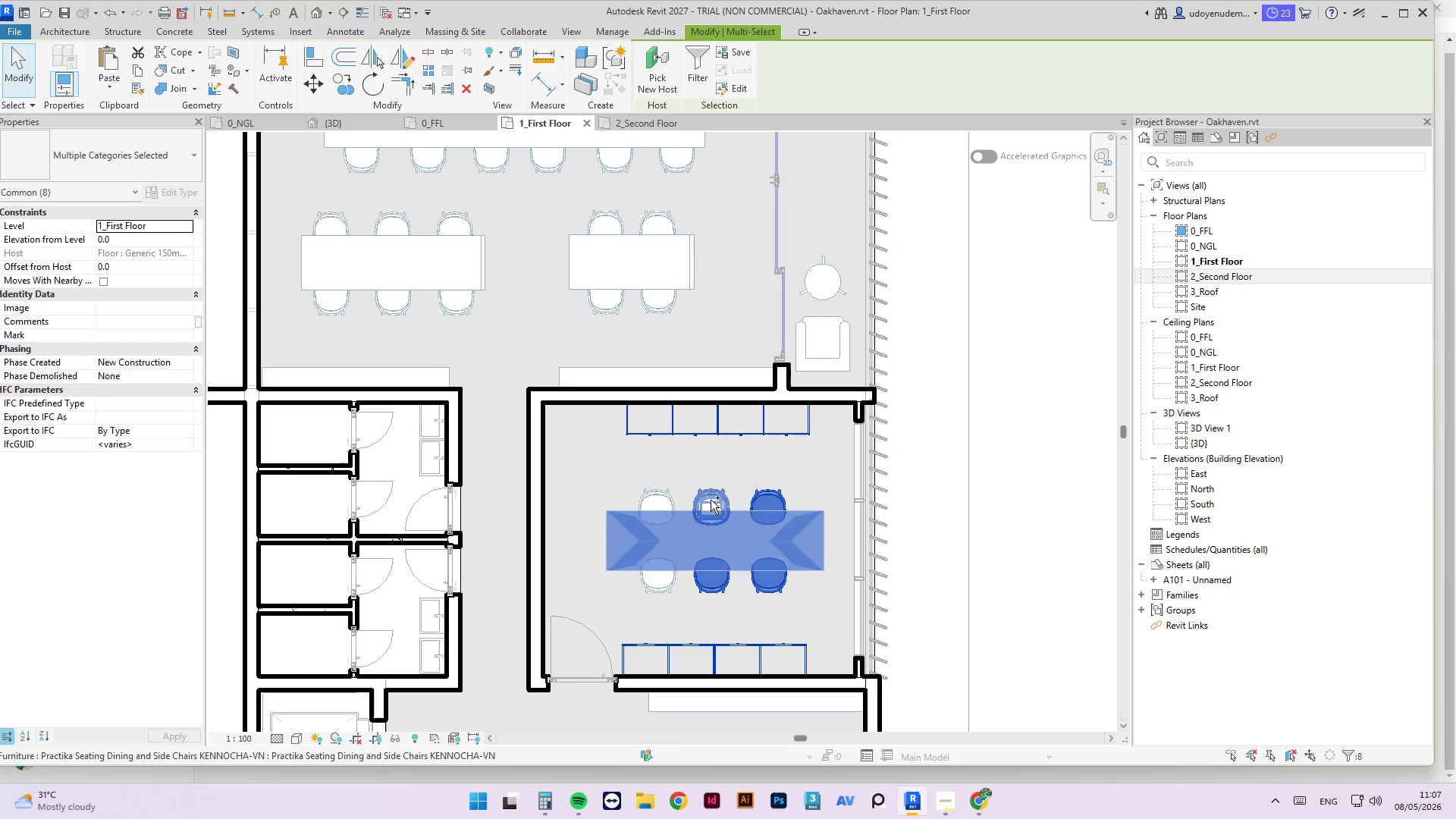 
triple_click([711, 500])
 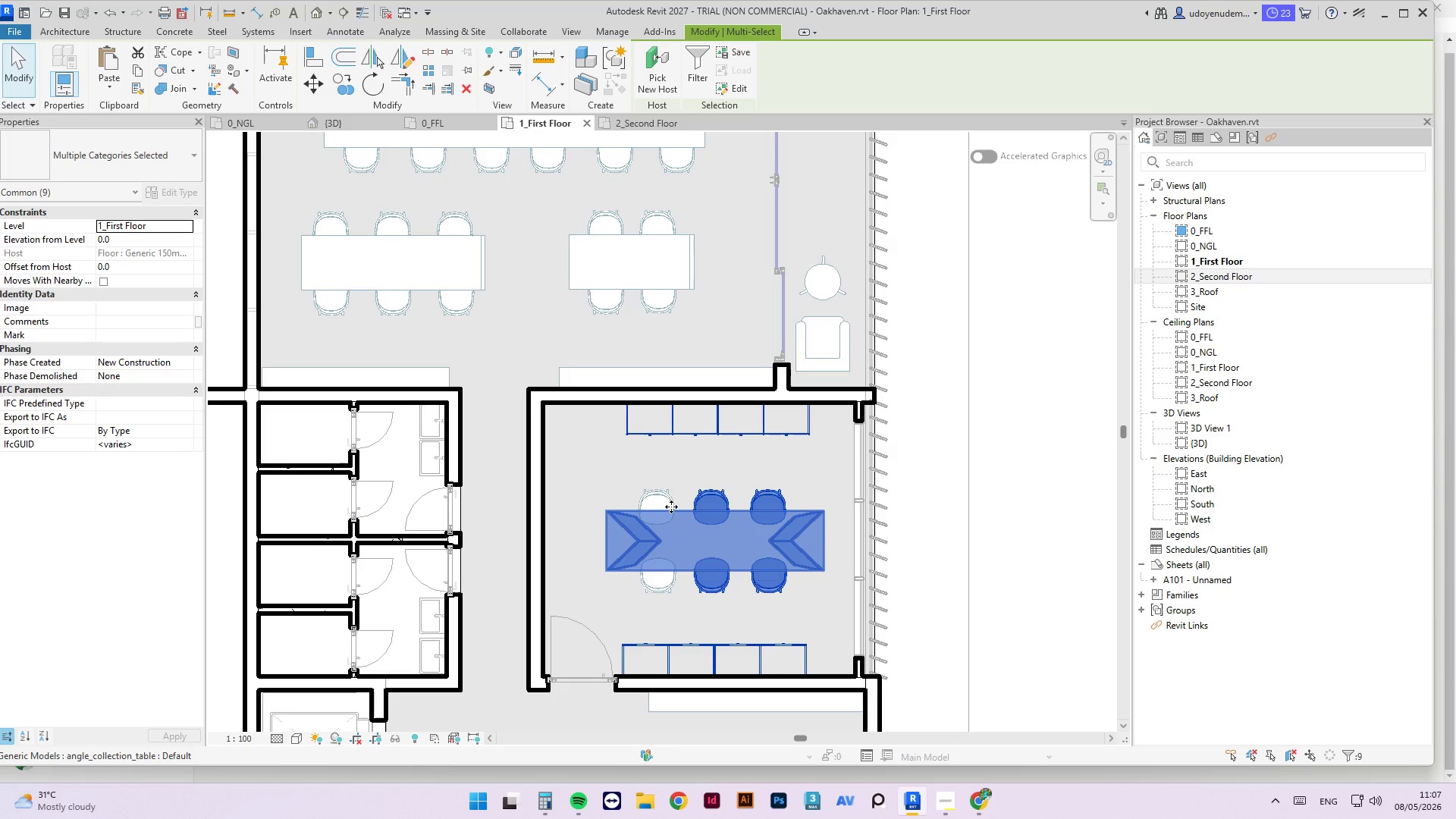 
triple_click([671, 507])
 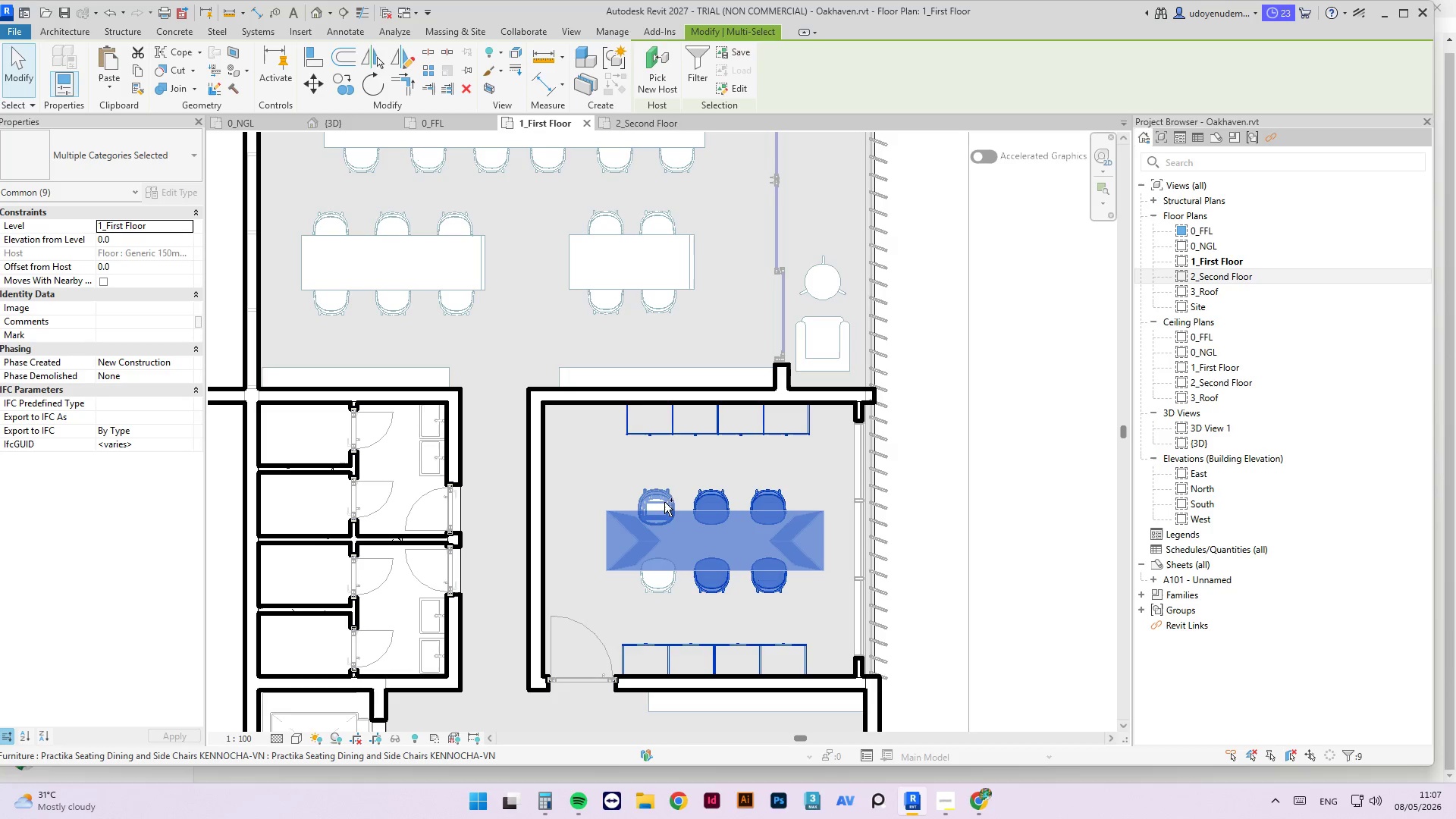 
triple_click([664, 502])
 